 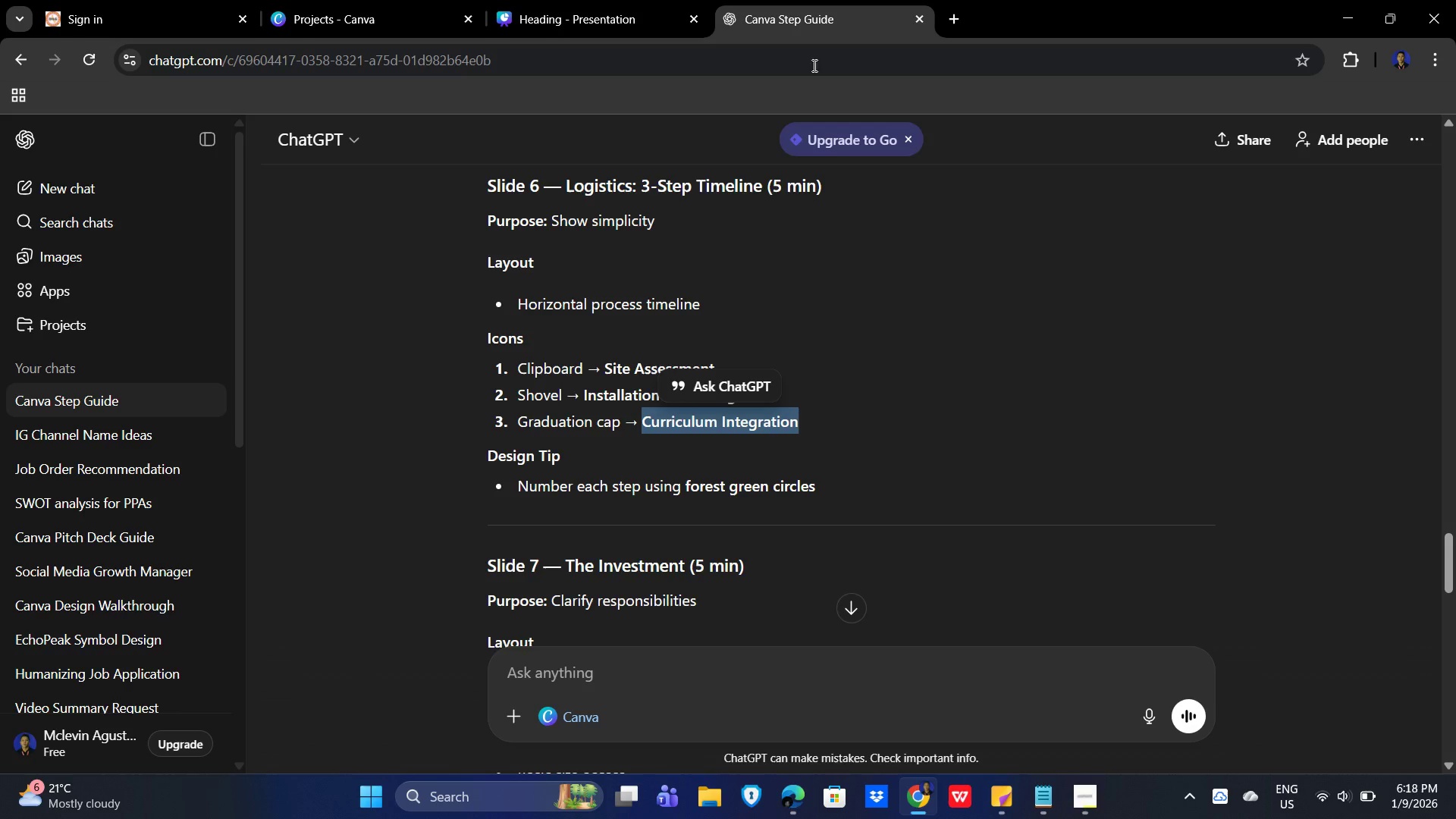 
scroll: coordinate [848, 366], scroll_direction: down, amount: 4.0
 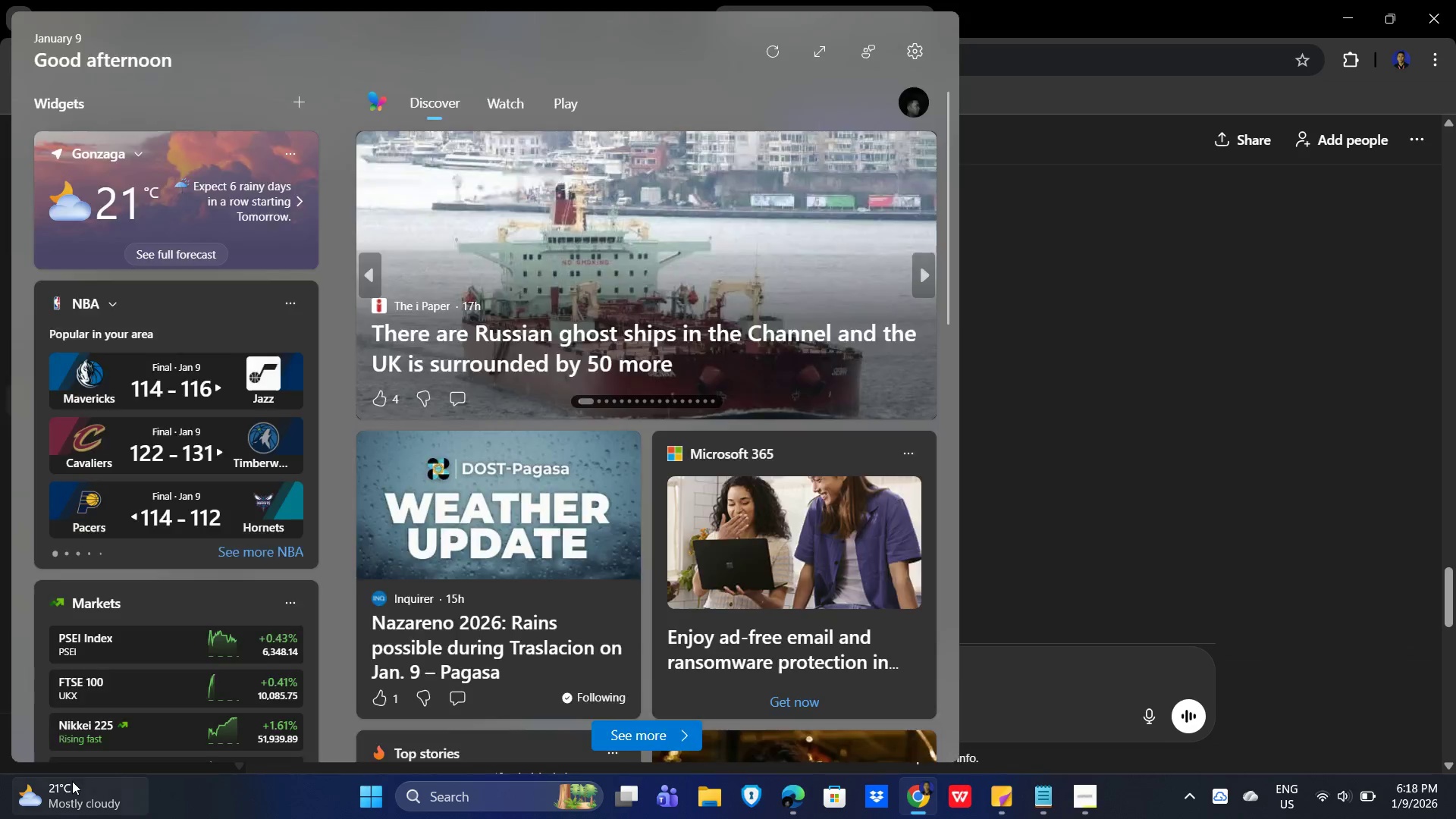 
wait(22.67)
 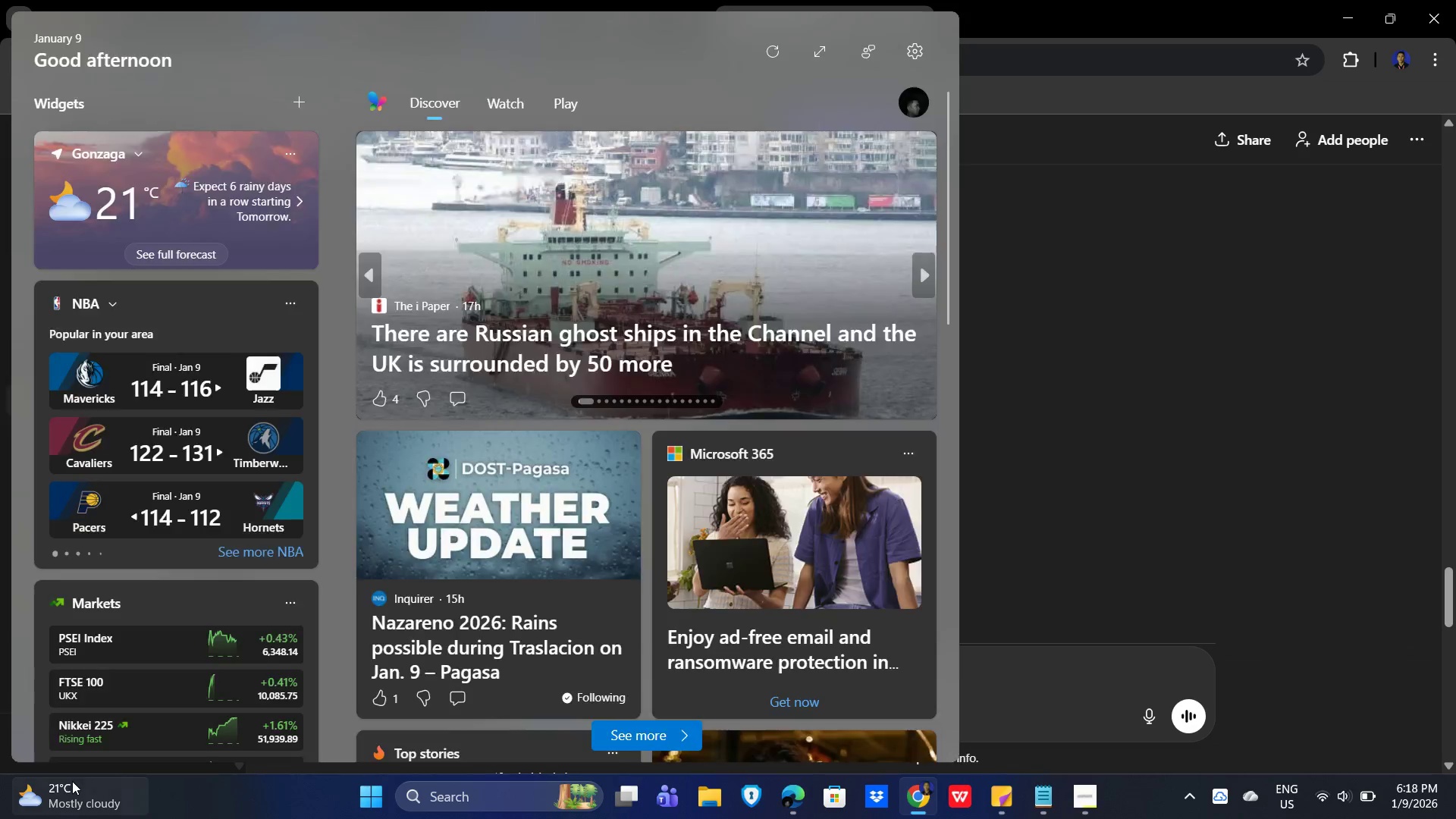 
scroll: coordinate [1455, 818], scroll_direction: down, amount: 2.0
 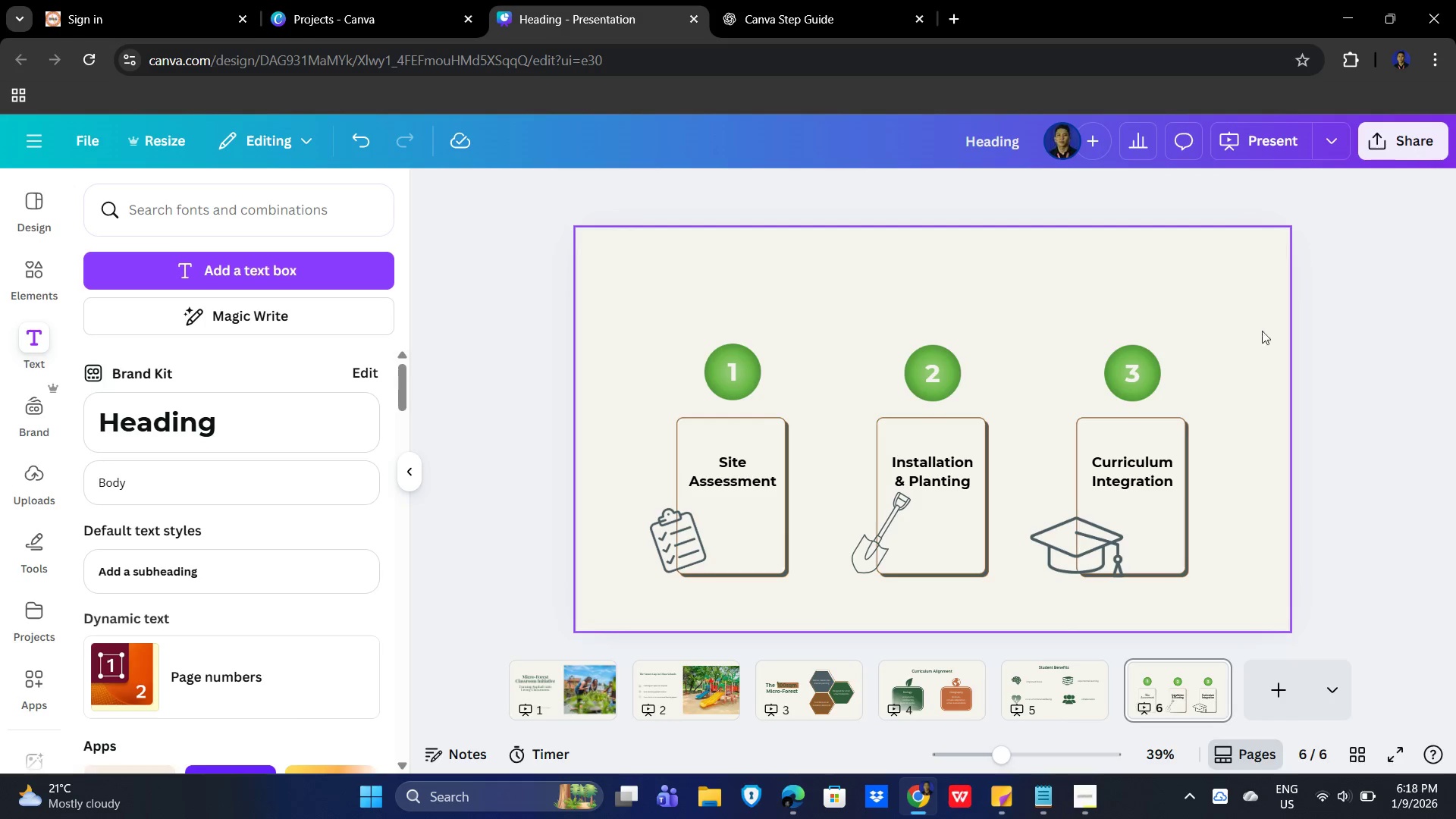 
left_click([1149, 555])
 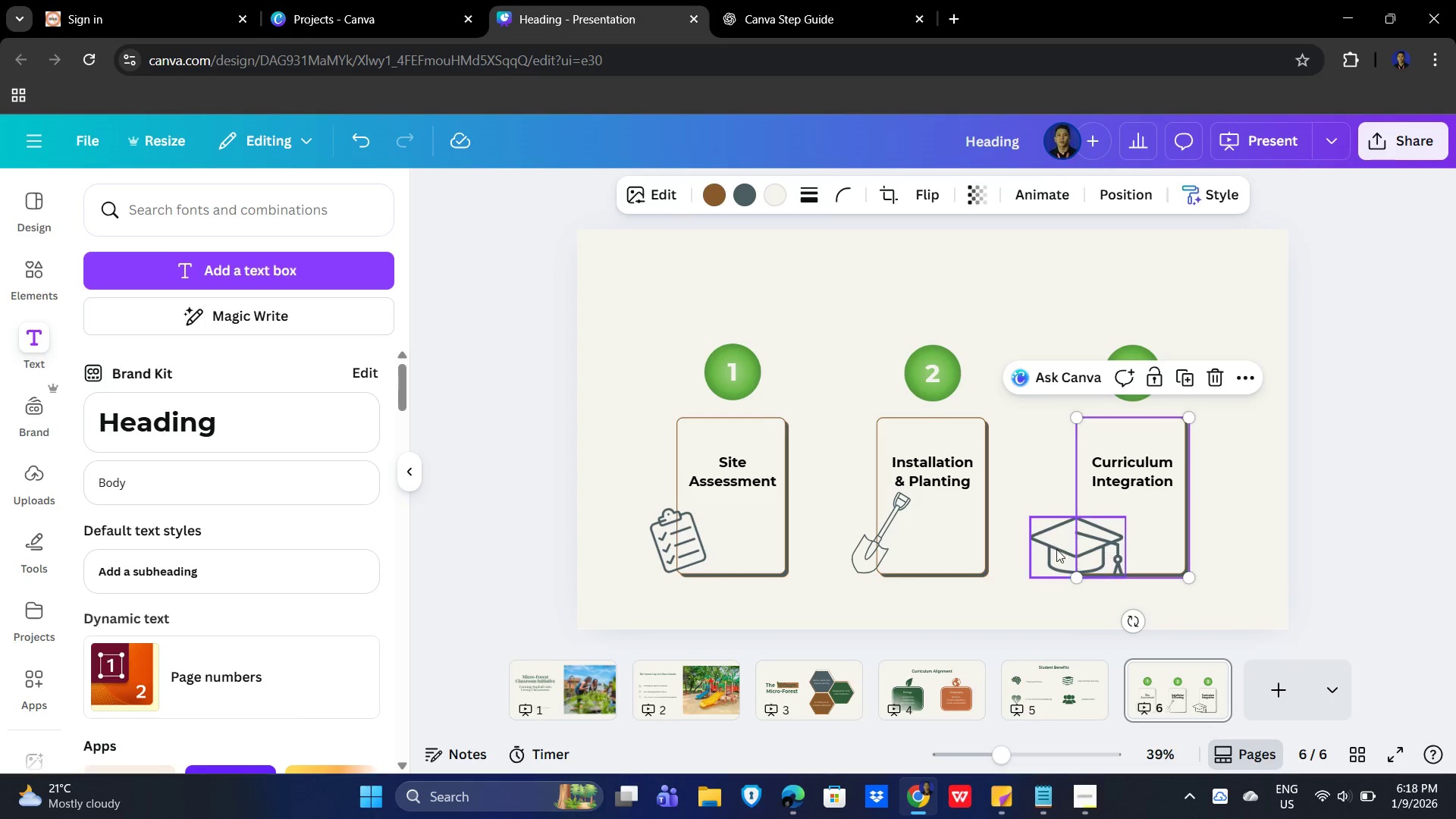 
hold_key(key=ShiftLeft, duration=1.5)
left_click([1056, 550])
 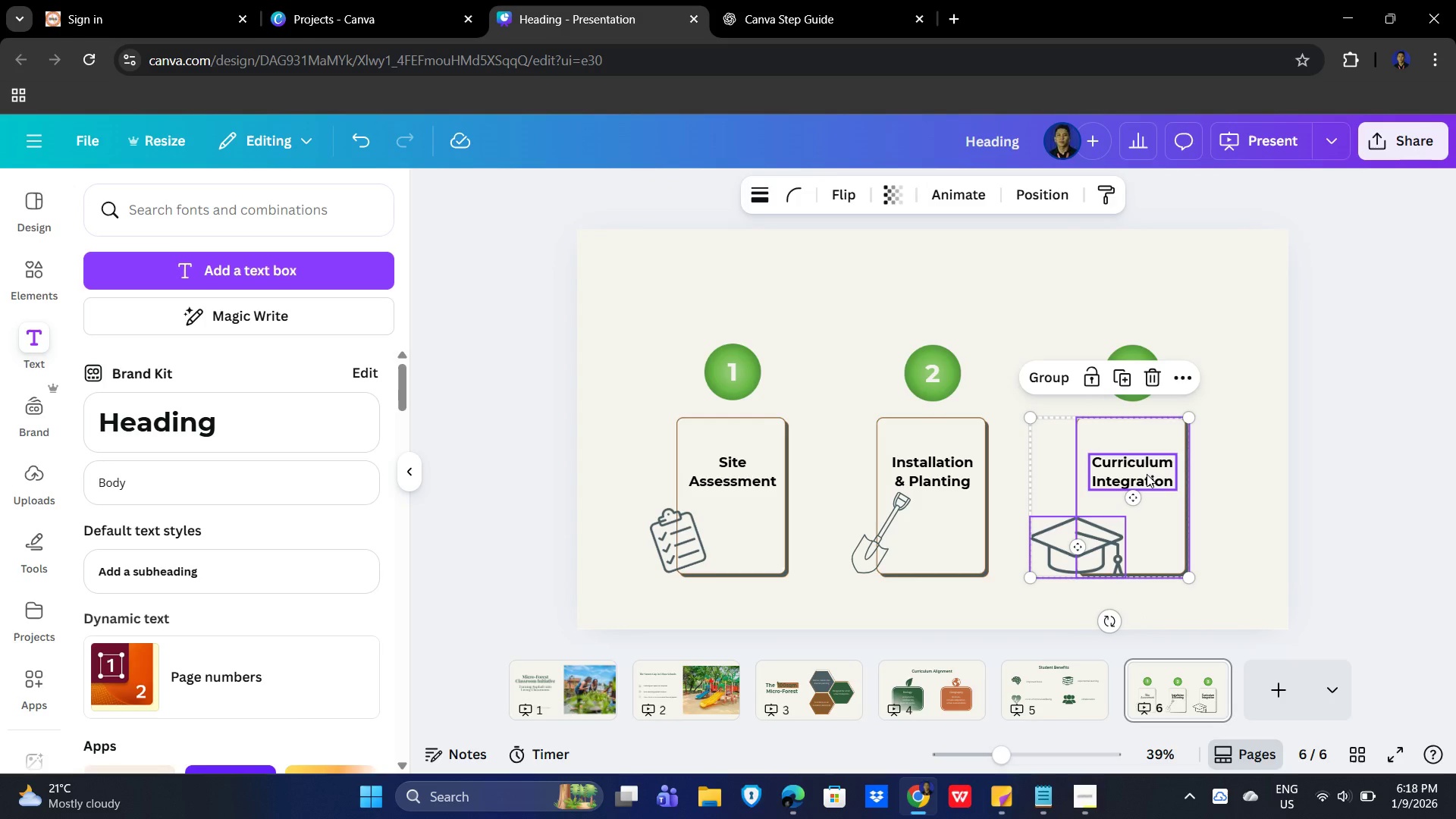 
left_click([1147, 474])
 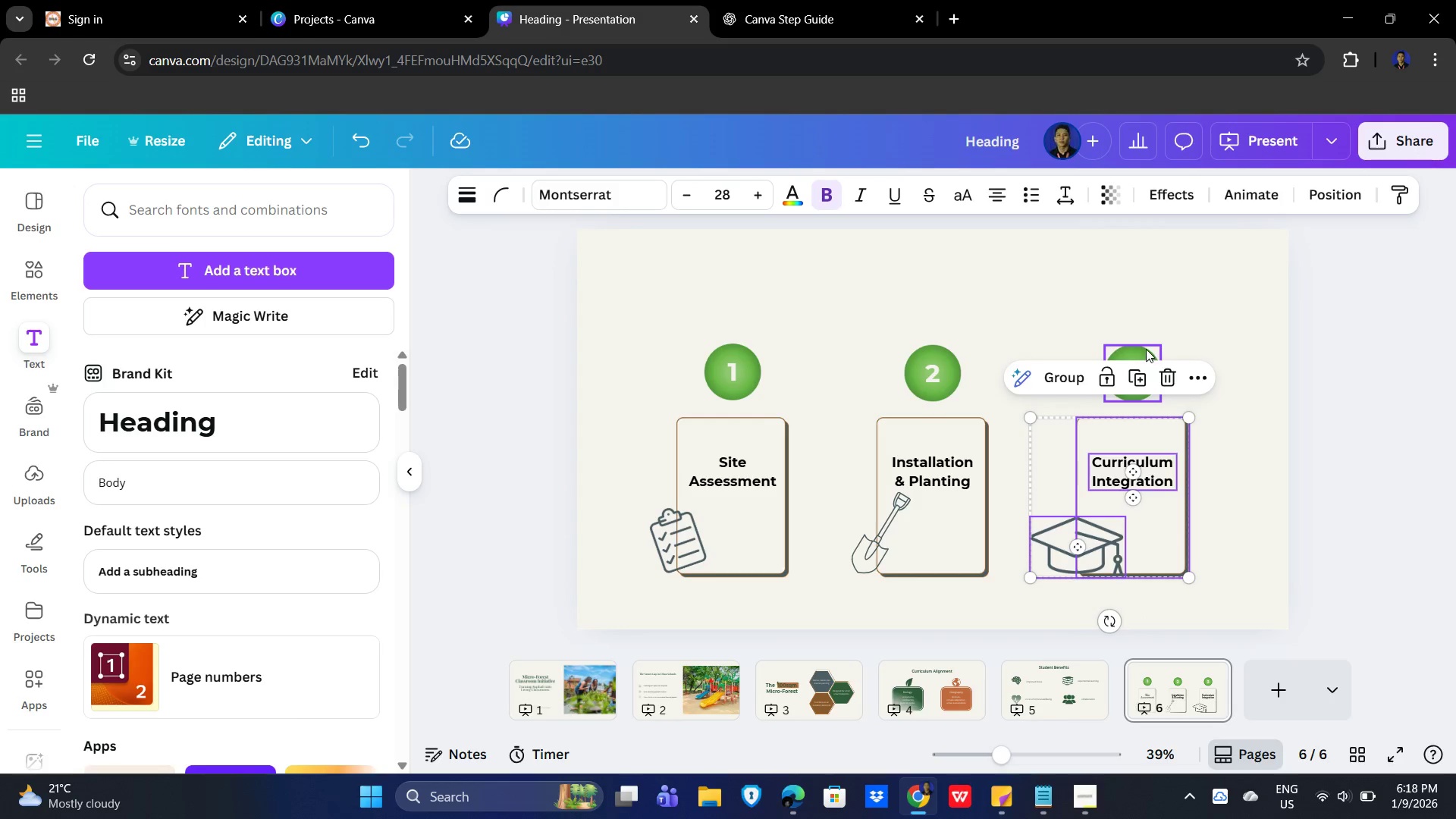 
hold_key(key=ShiftLeft, duration=1.5)
left_click([1144, 347])
 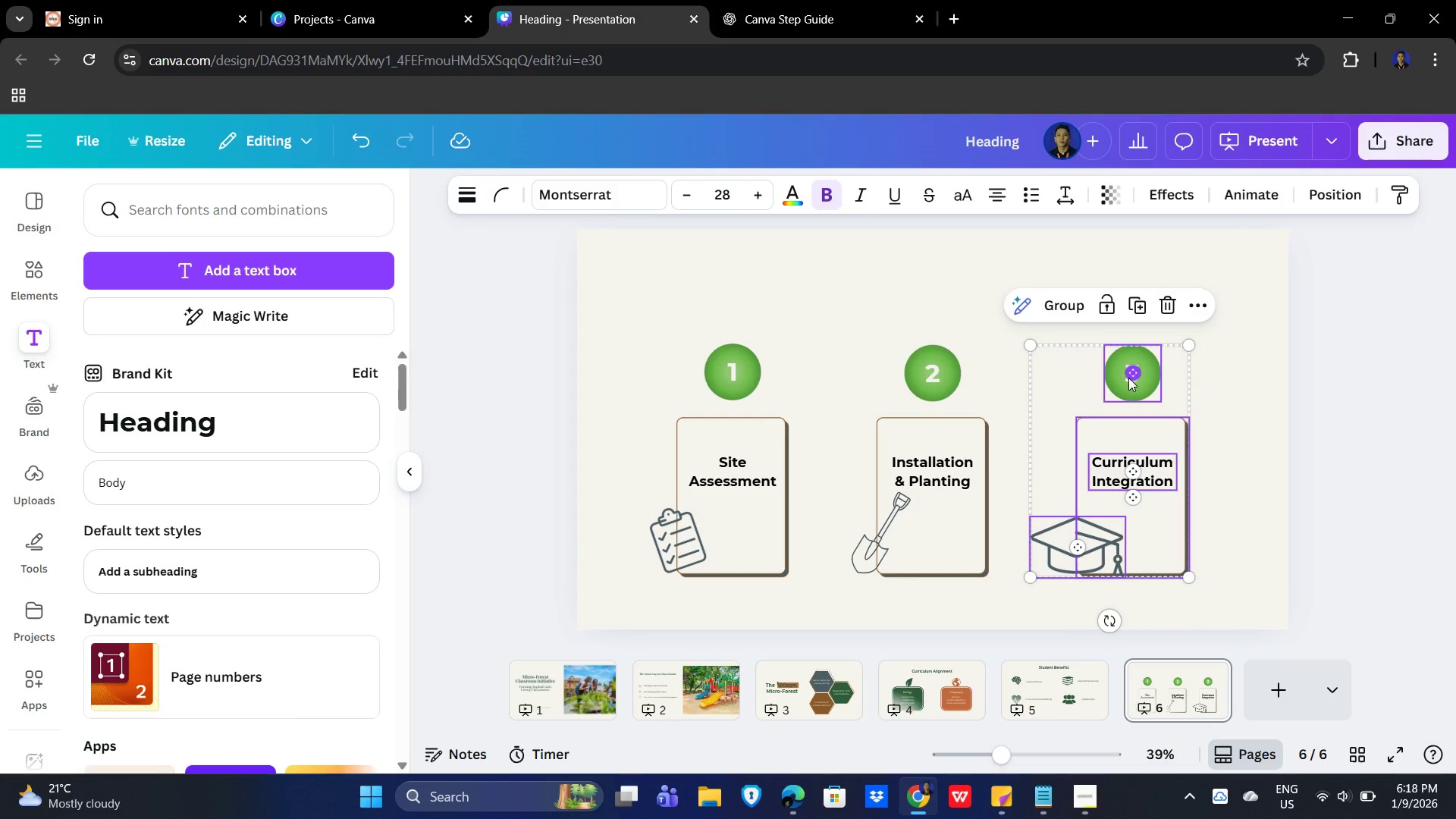 
hold_key(key=ShiftLeft, duration=1.28)
left_click([1129, 381])
 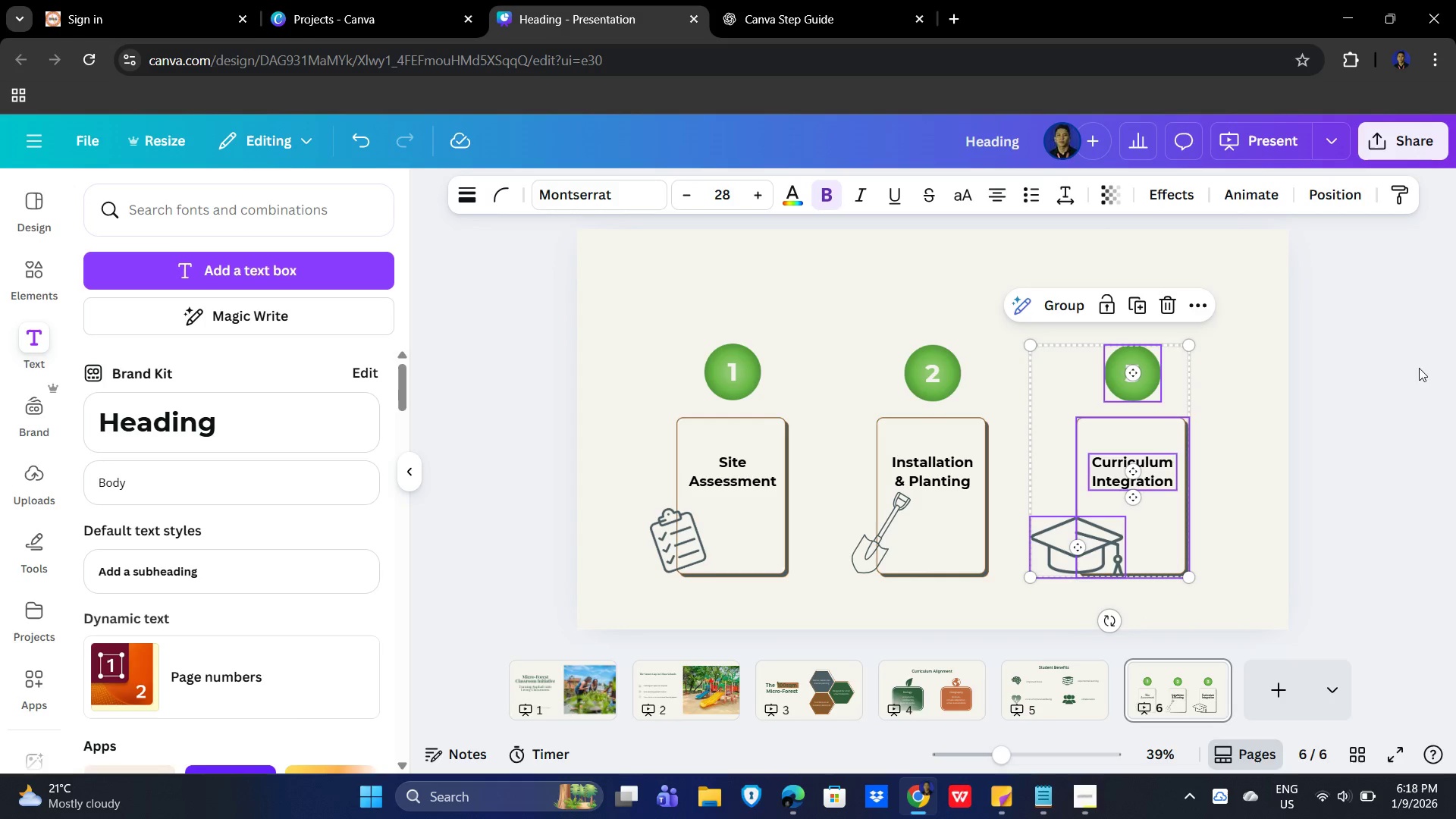 
left_click_drag(start_coordinate=[1418, 274], to_coordinate=[444, 619])
 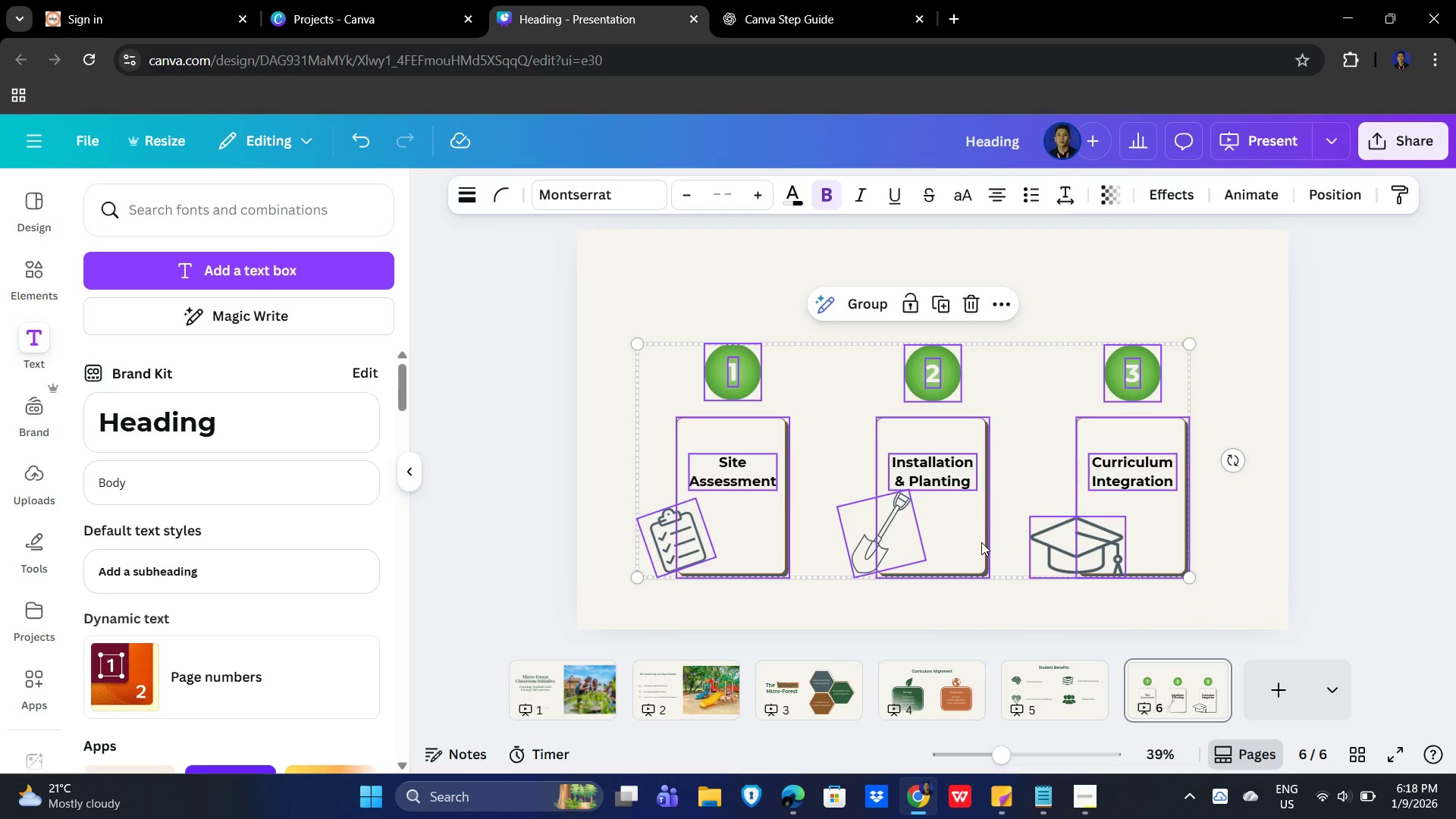 
left_click_drag(start_coordinate=[977, 545], to_coordinate=[996, 513])
 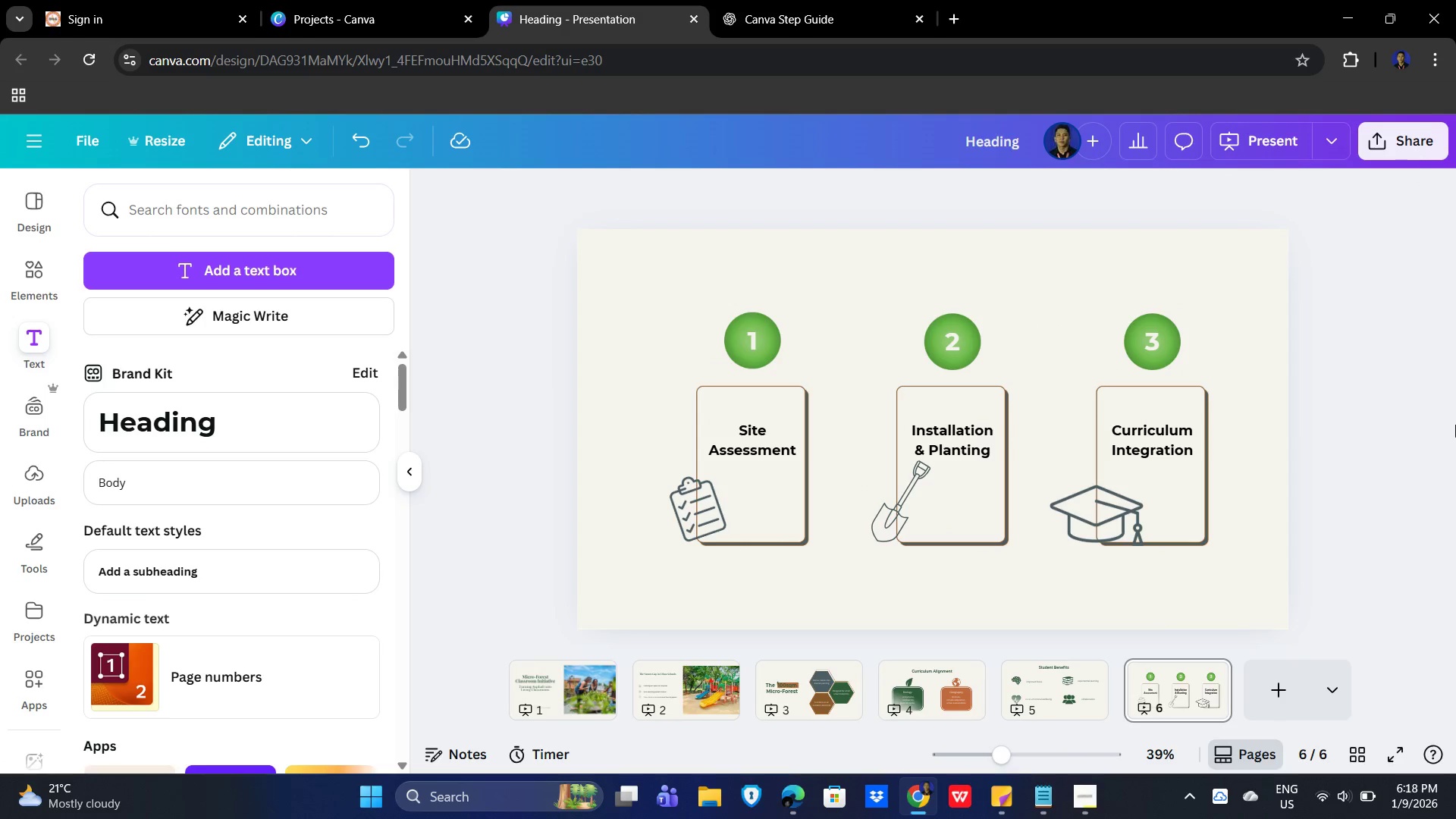 
left_click([1356, 495])
 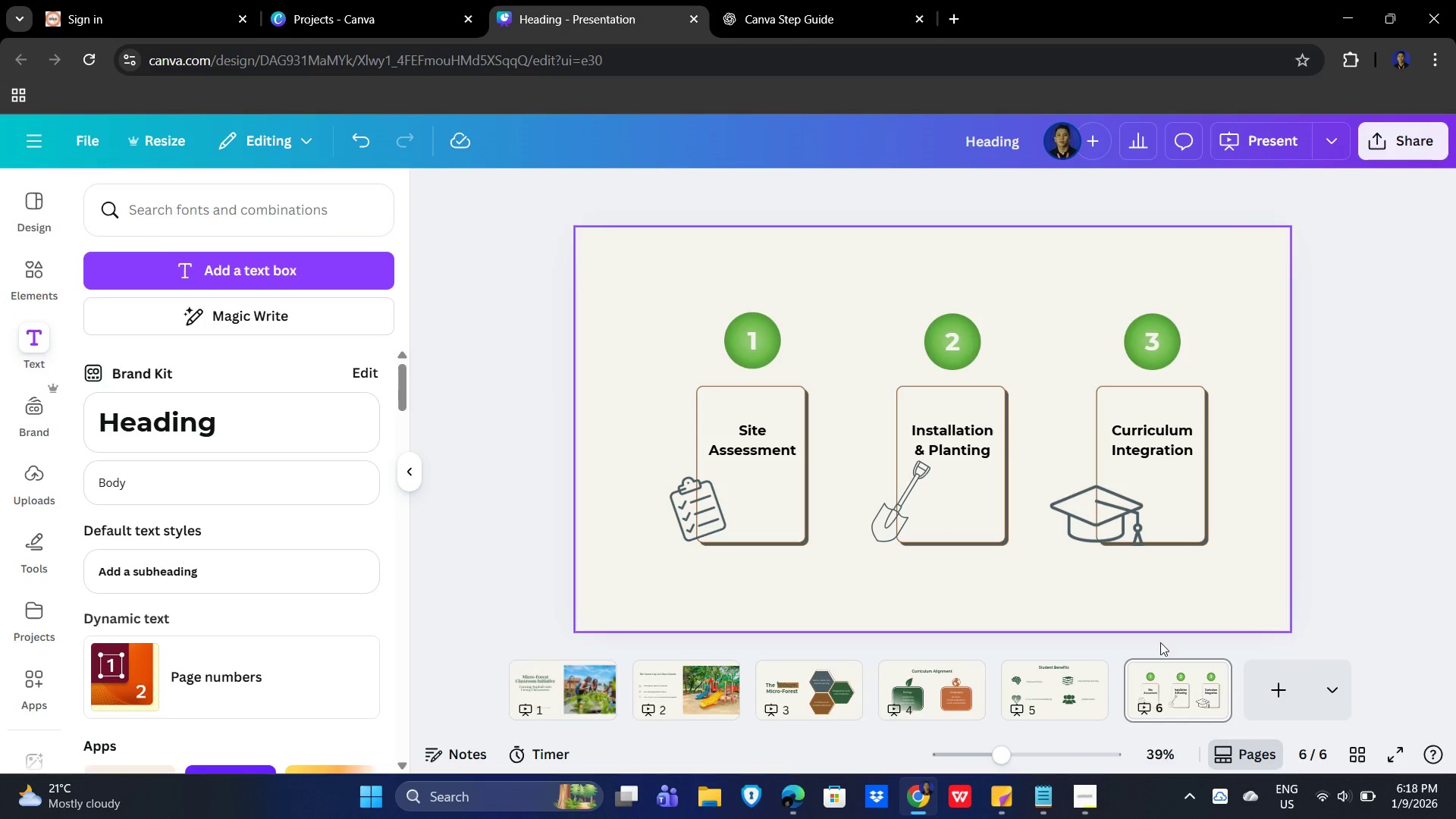 
left_click([1272, 692])
 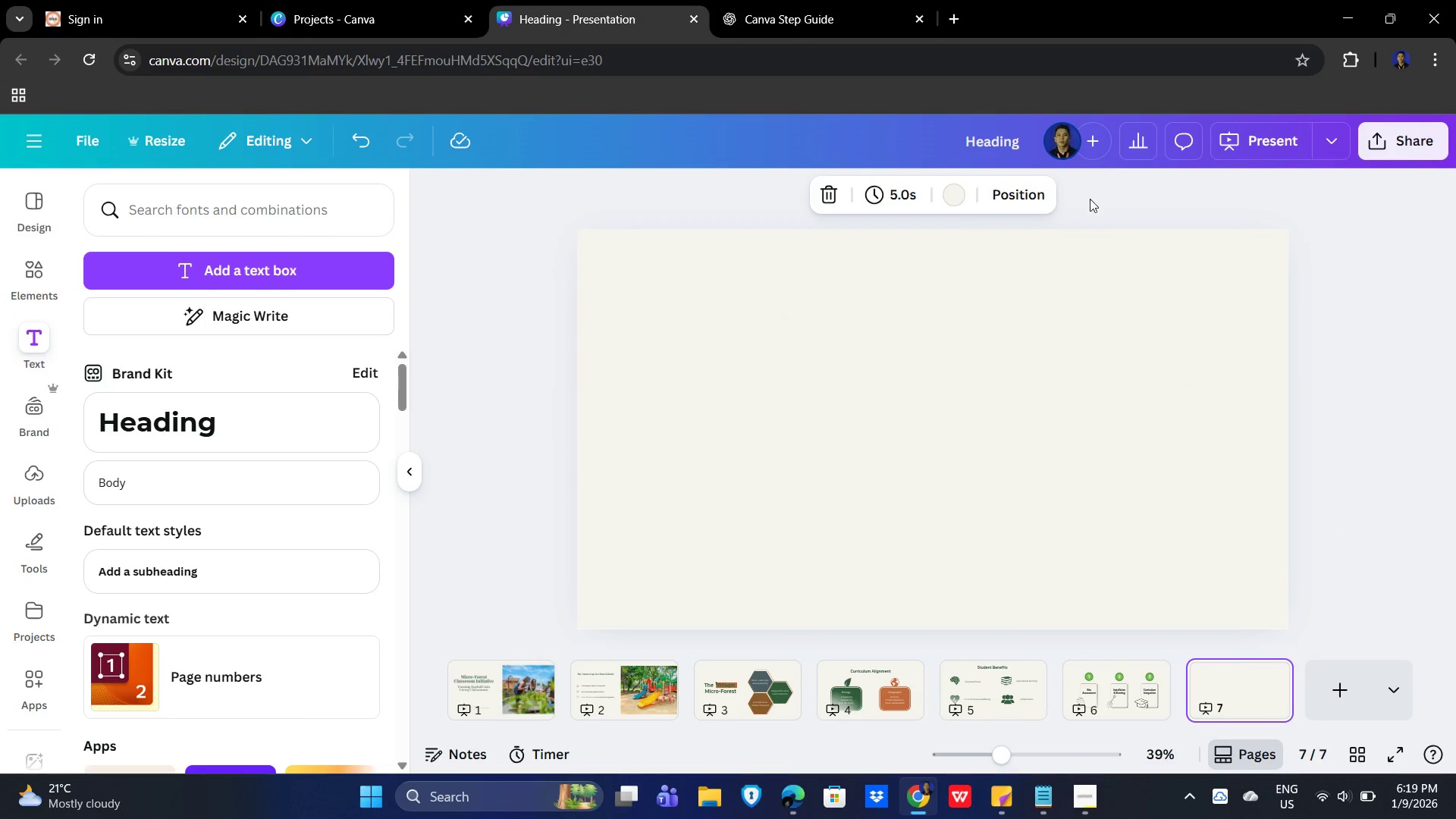 
left_click([768, 0])
 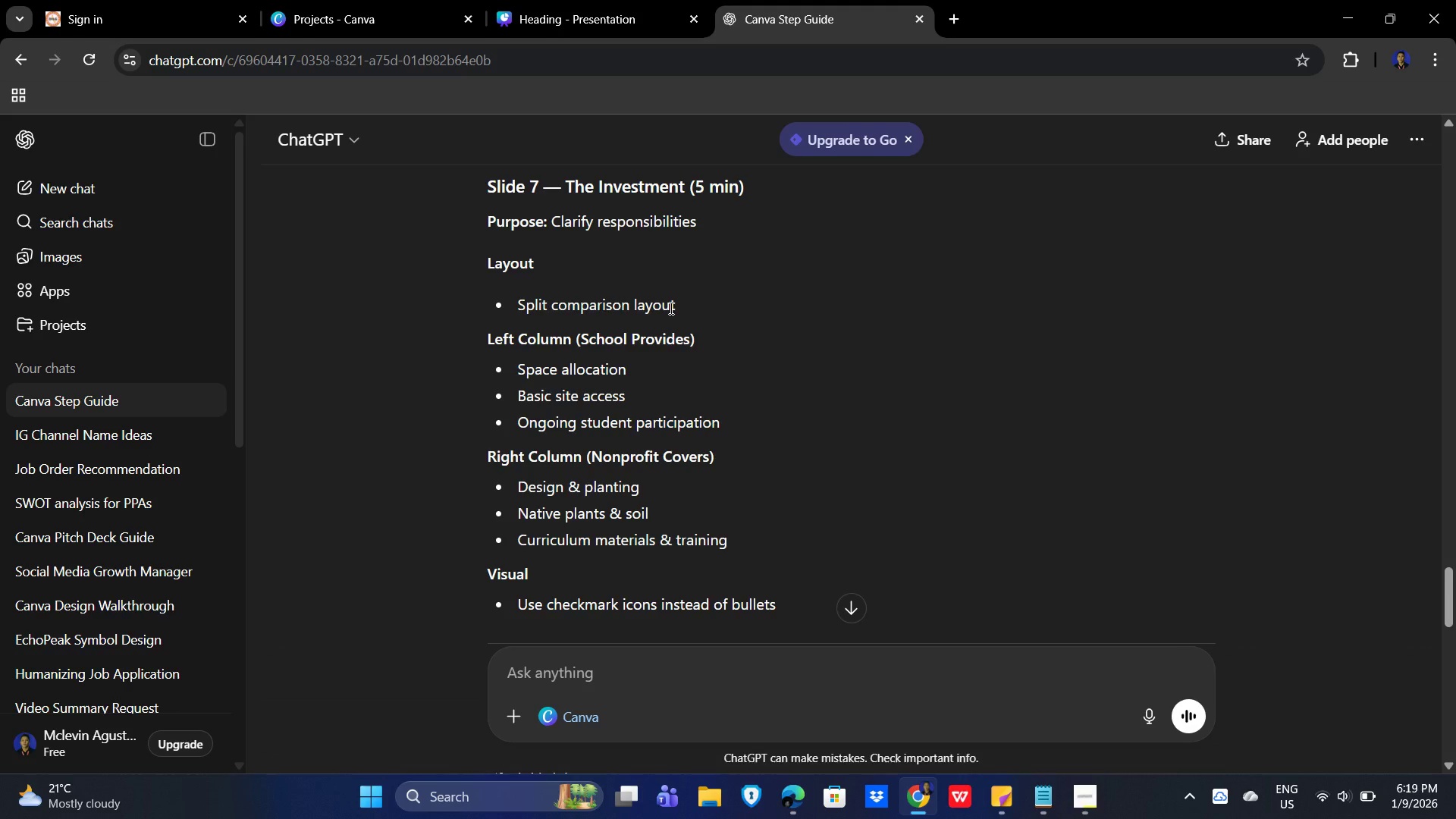 
scroll: coordinate [780, 344], scroll_direction: down, amount: 1.0
 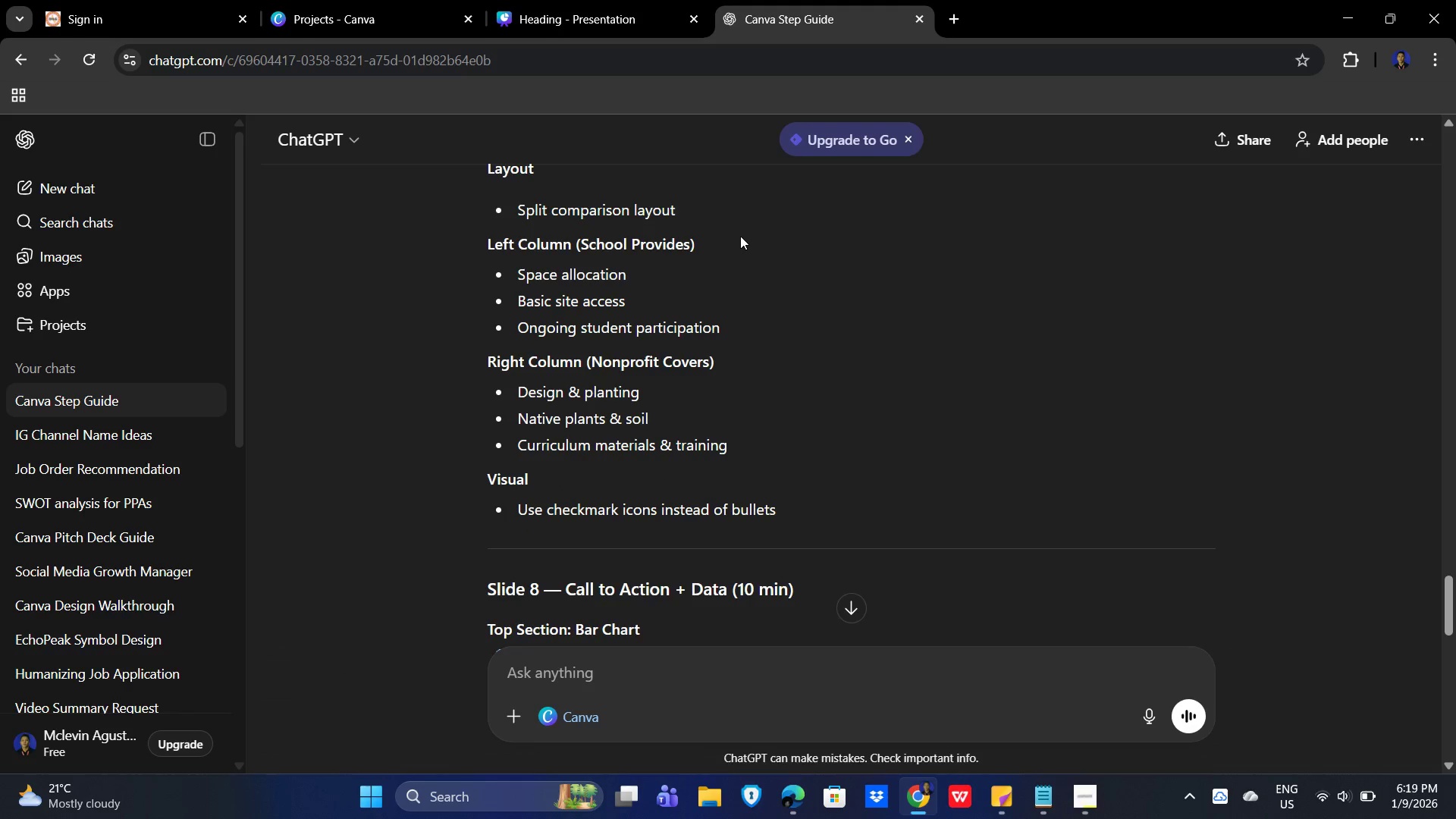 
wait(8.23)
 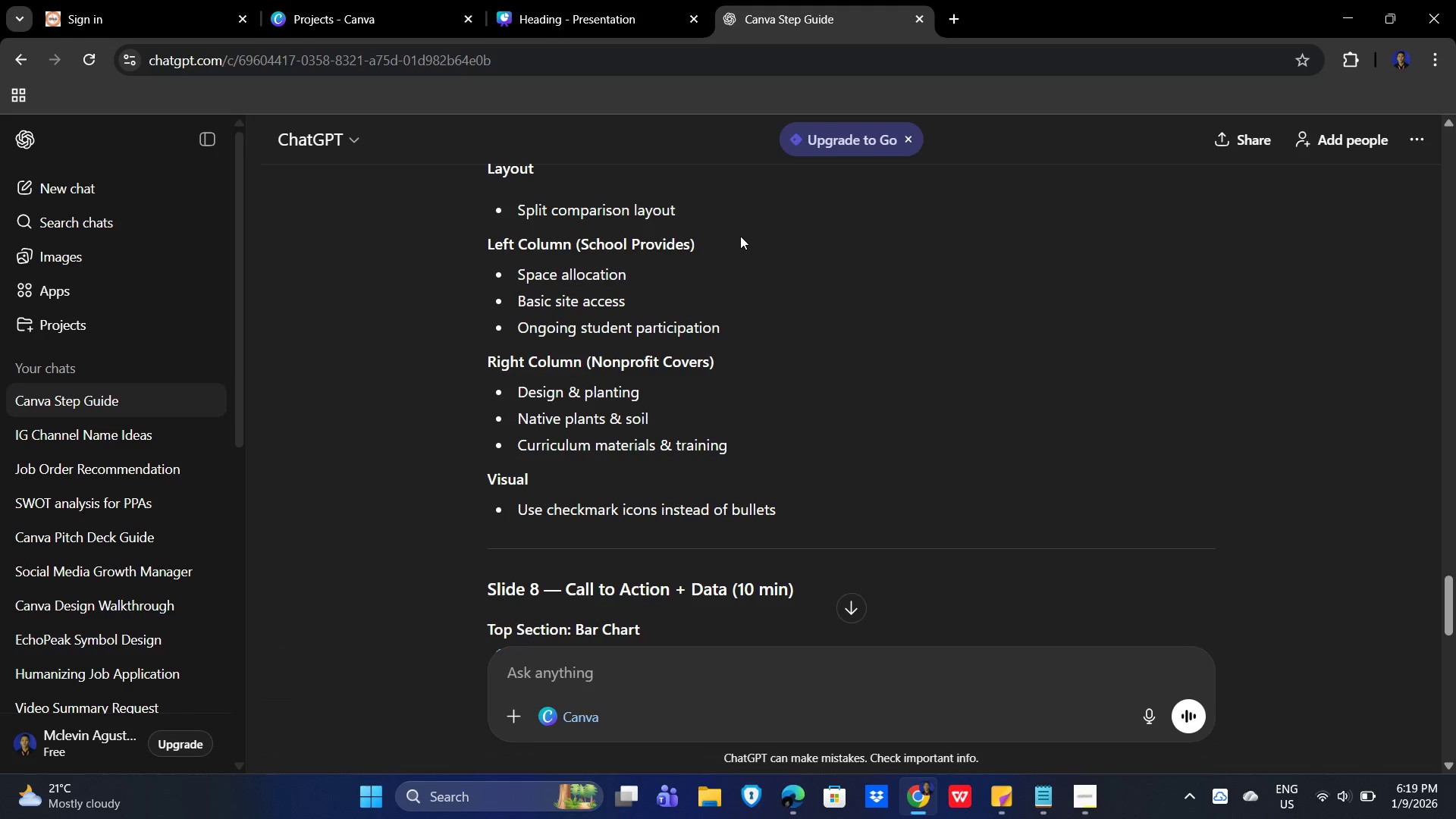 
left_click([592, 359])
 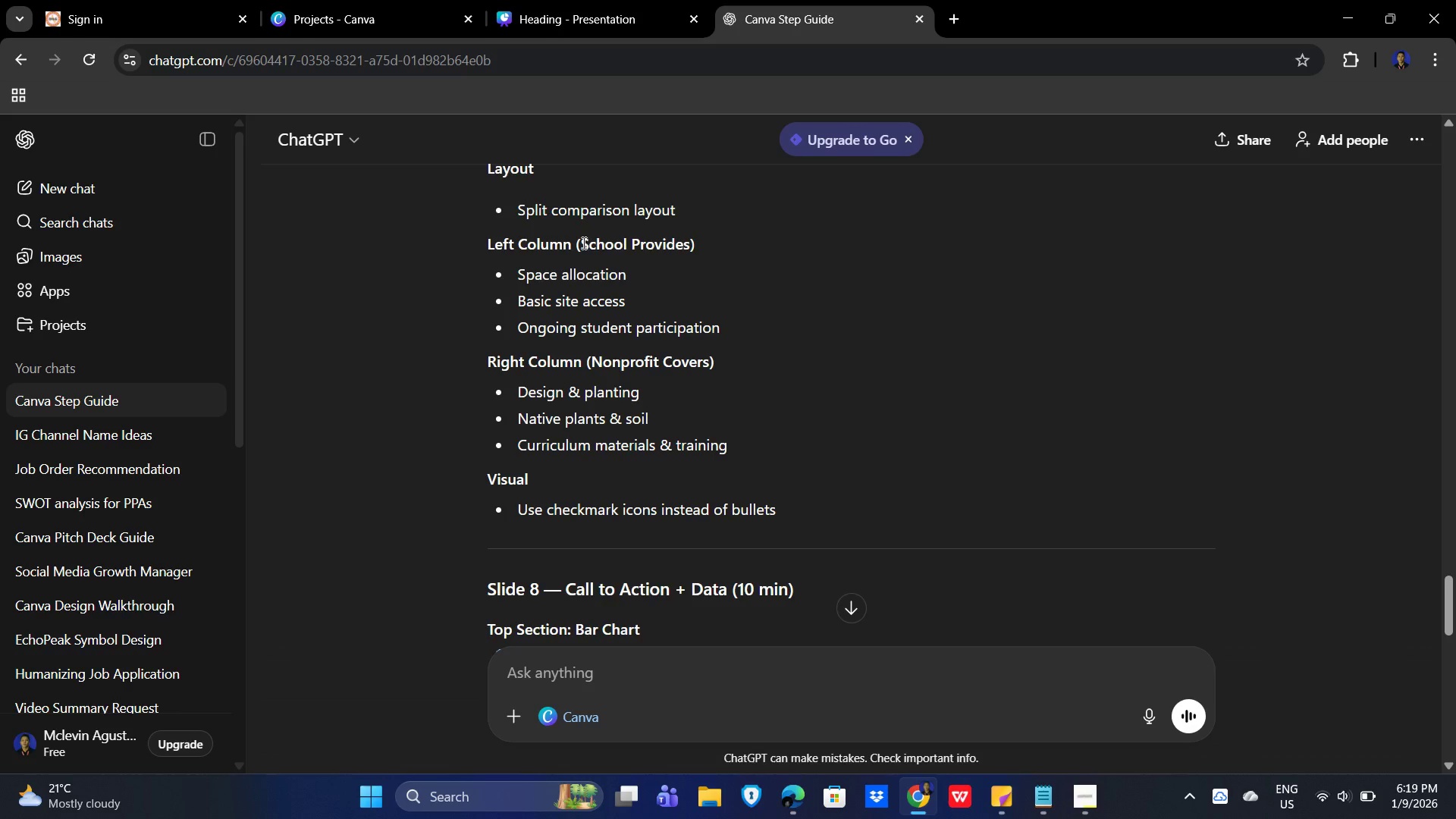 
left_click_drag(start_coordinate=[582, 243], to_coordinate=[689, 243])
 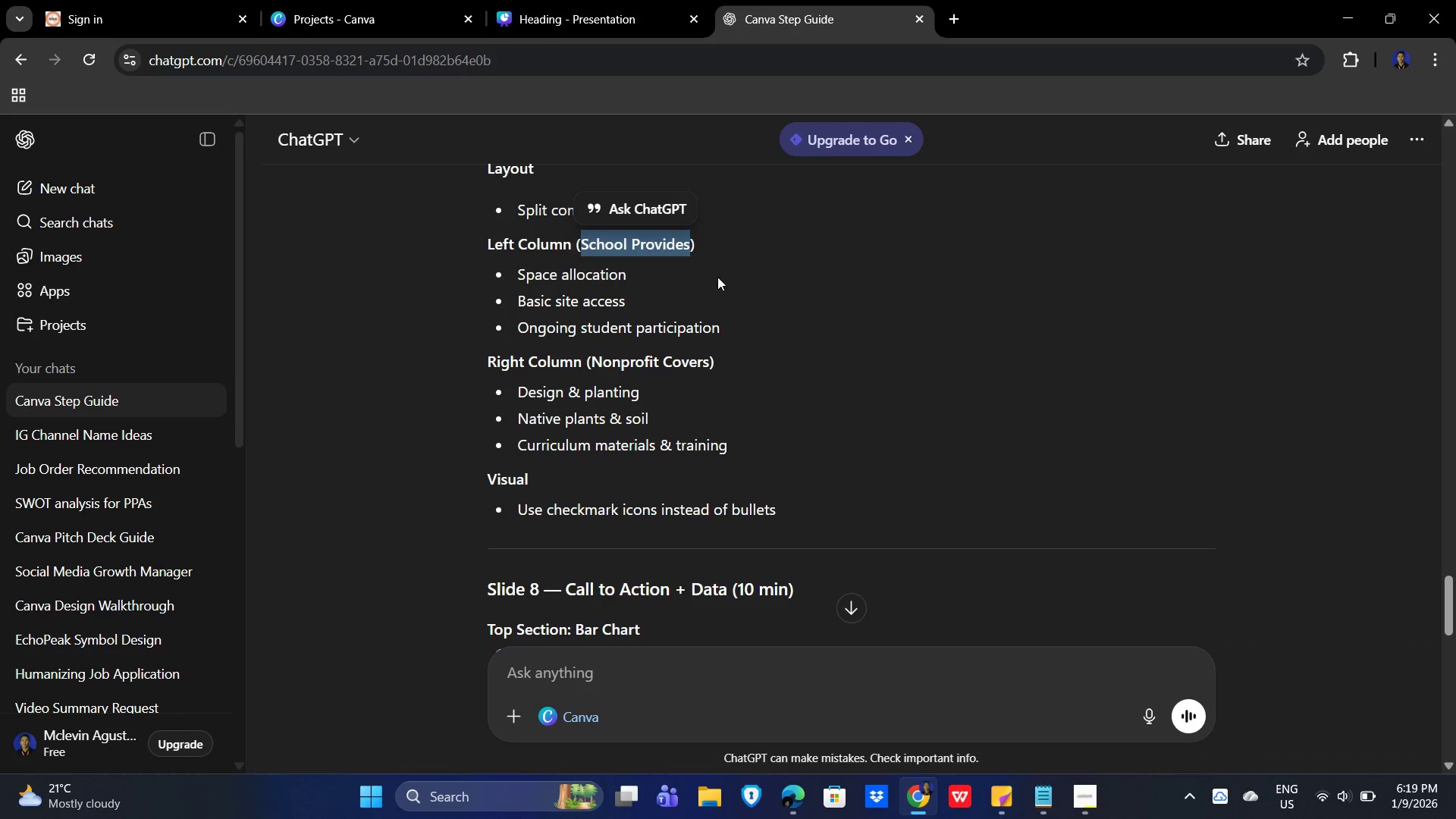 
key(Control+C)
 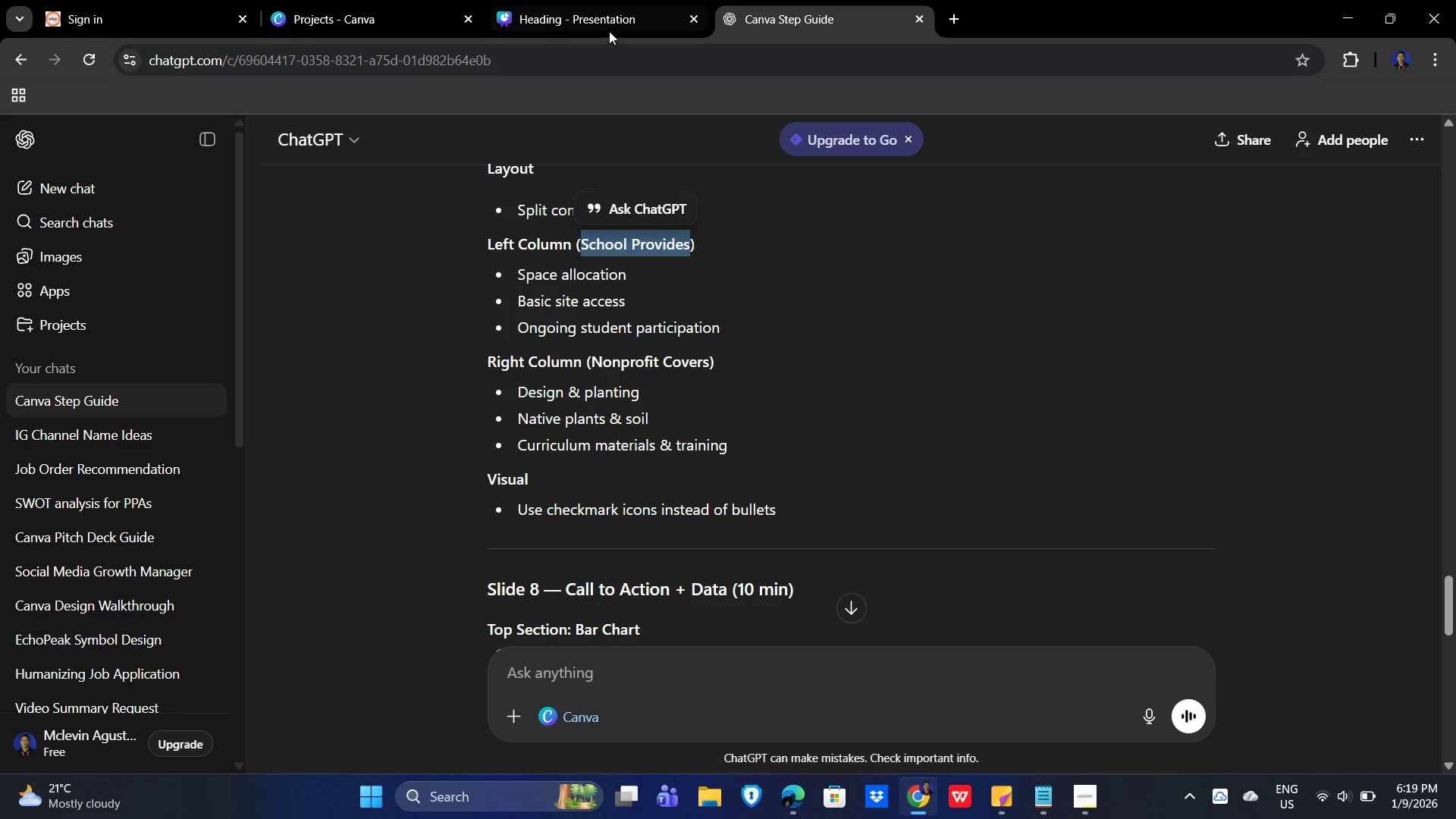 
left_click([600, 14])
 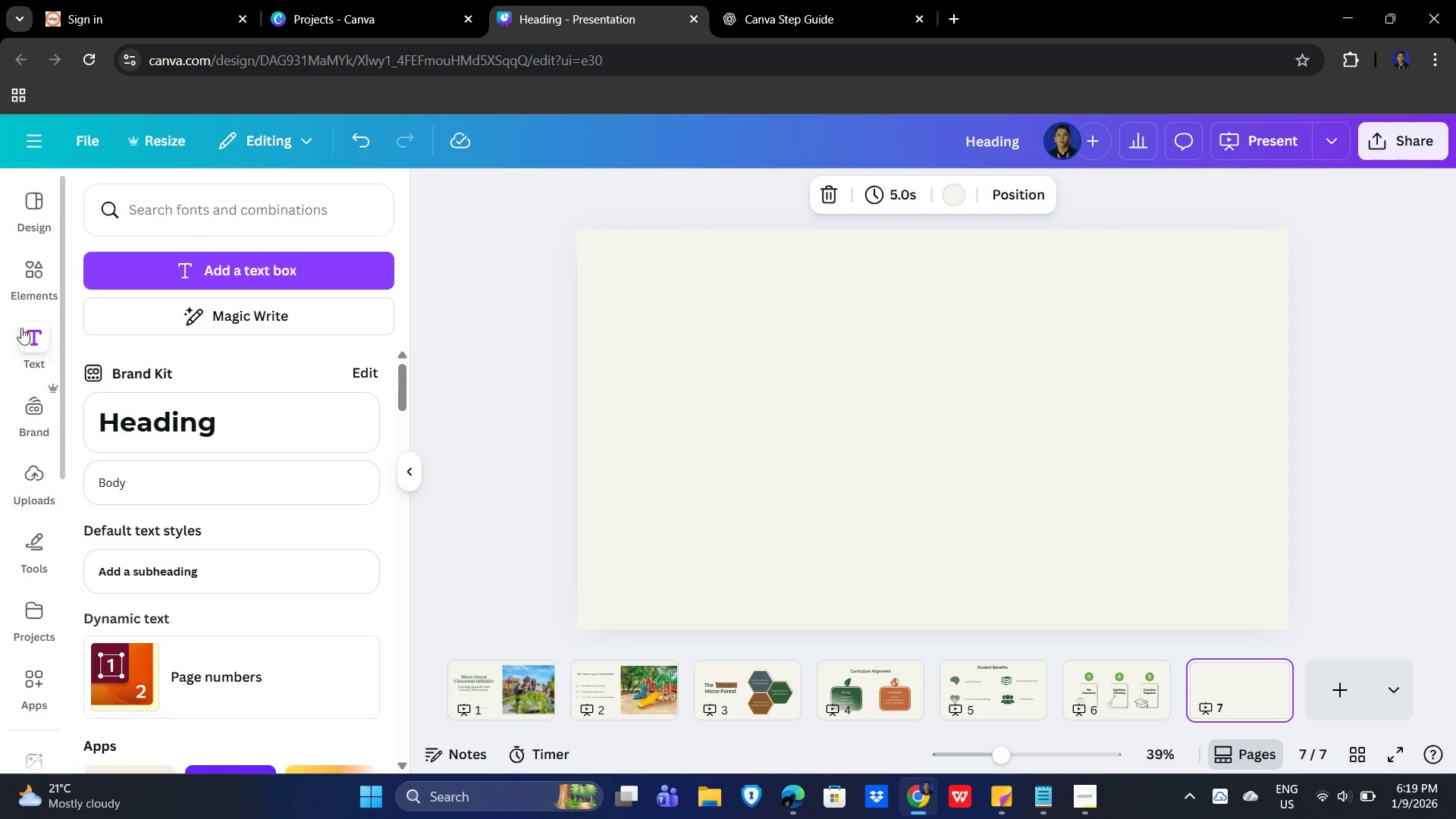 
left_click([24, 258])
 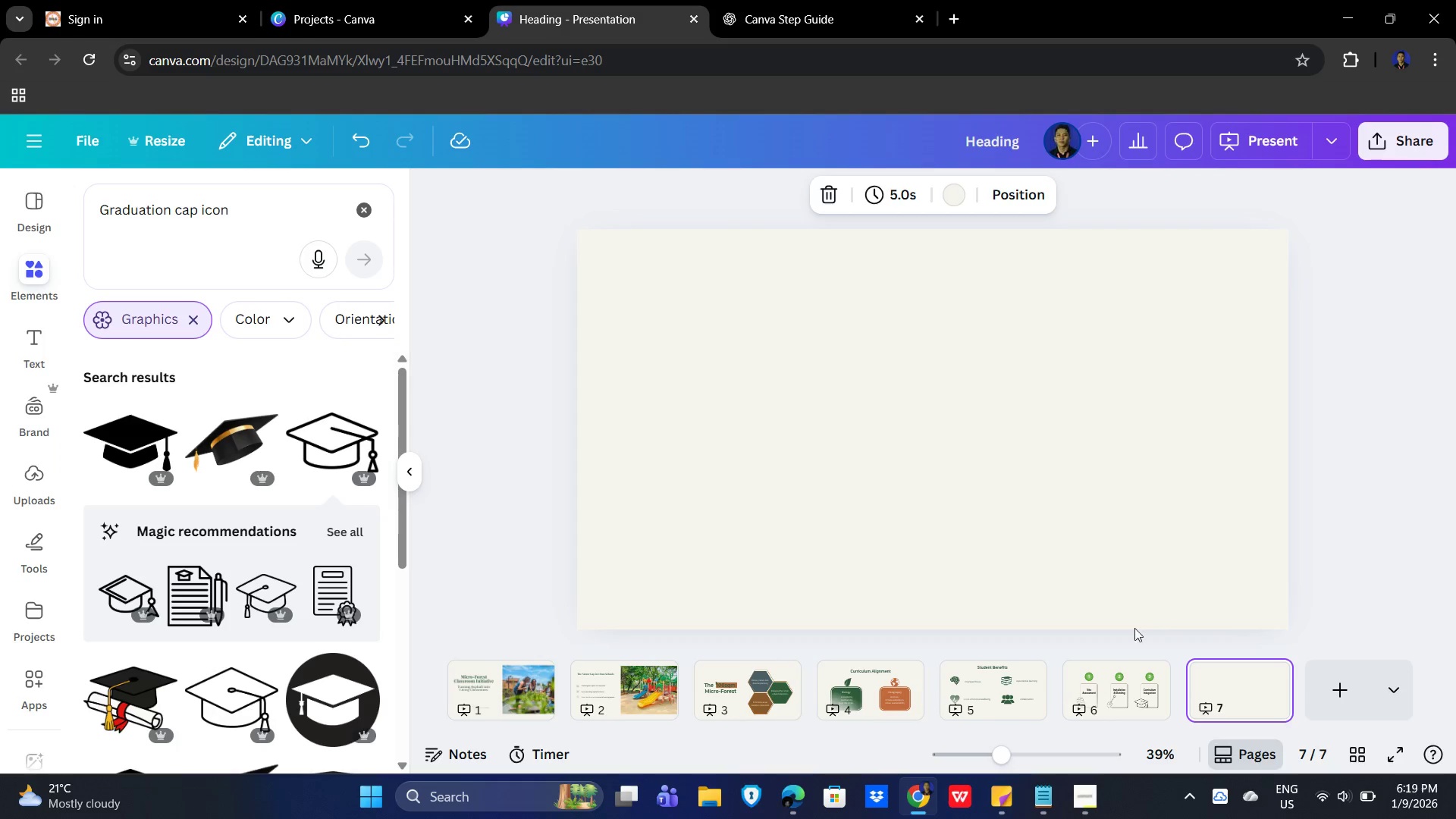 
left_click([1130, 677])
 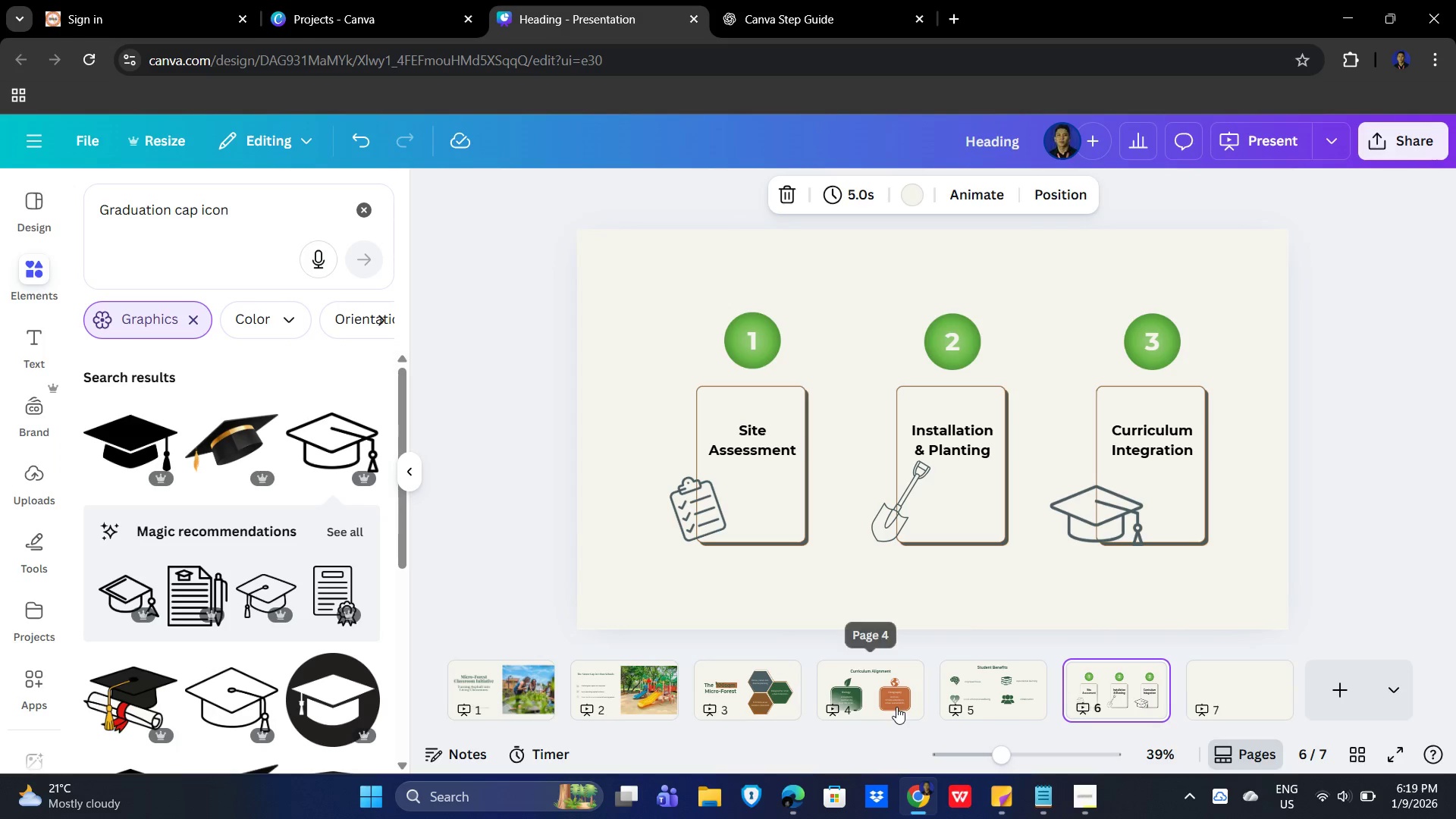 
left_click([896, 707])
 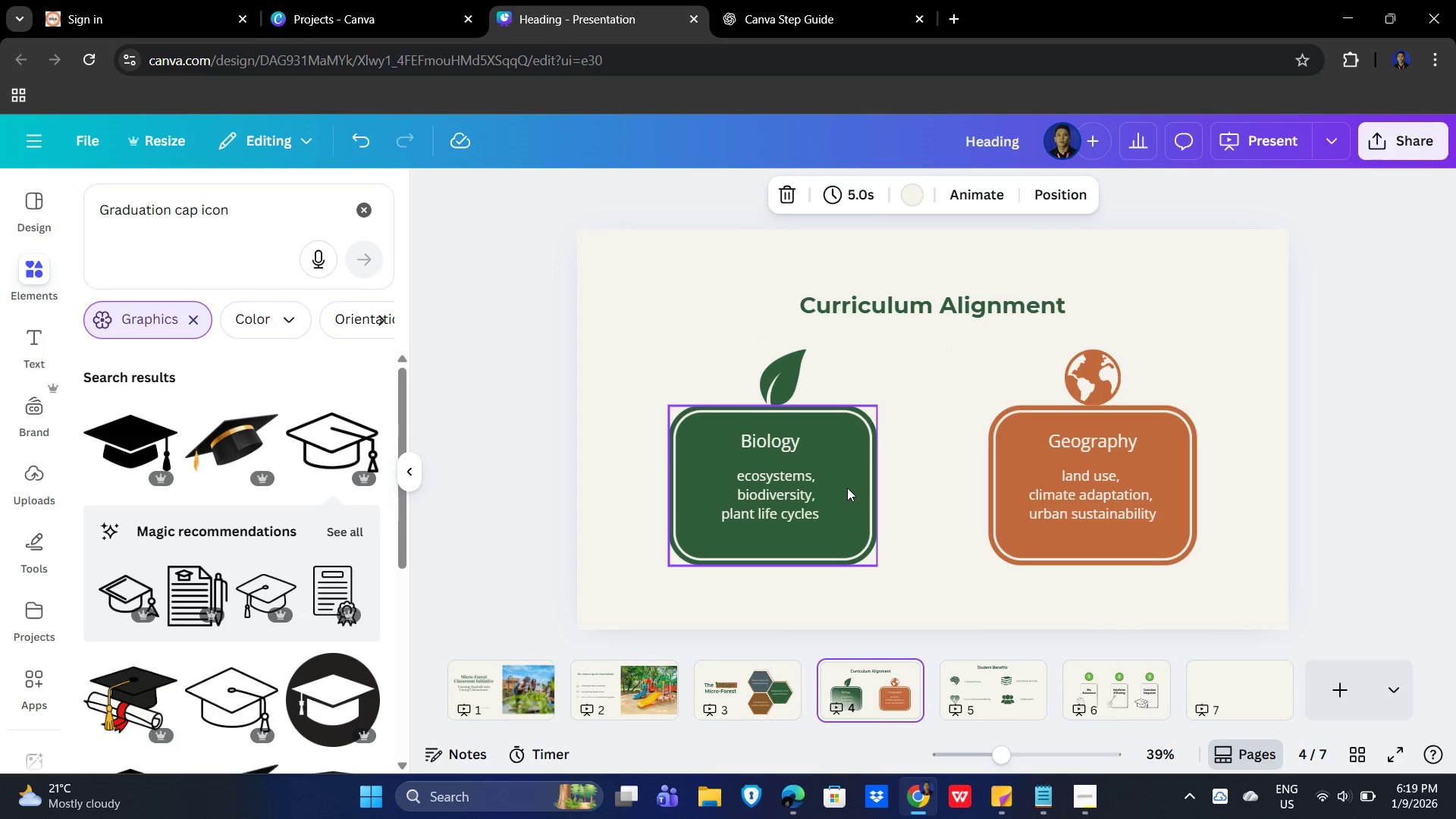 
left_click([853, 479])
 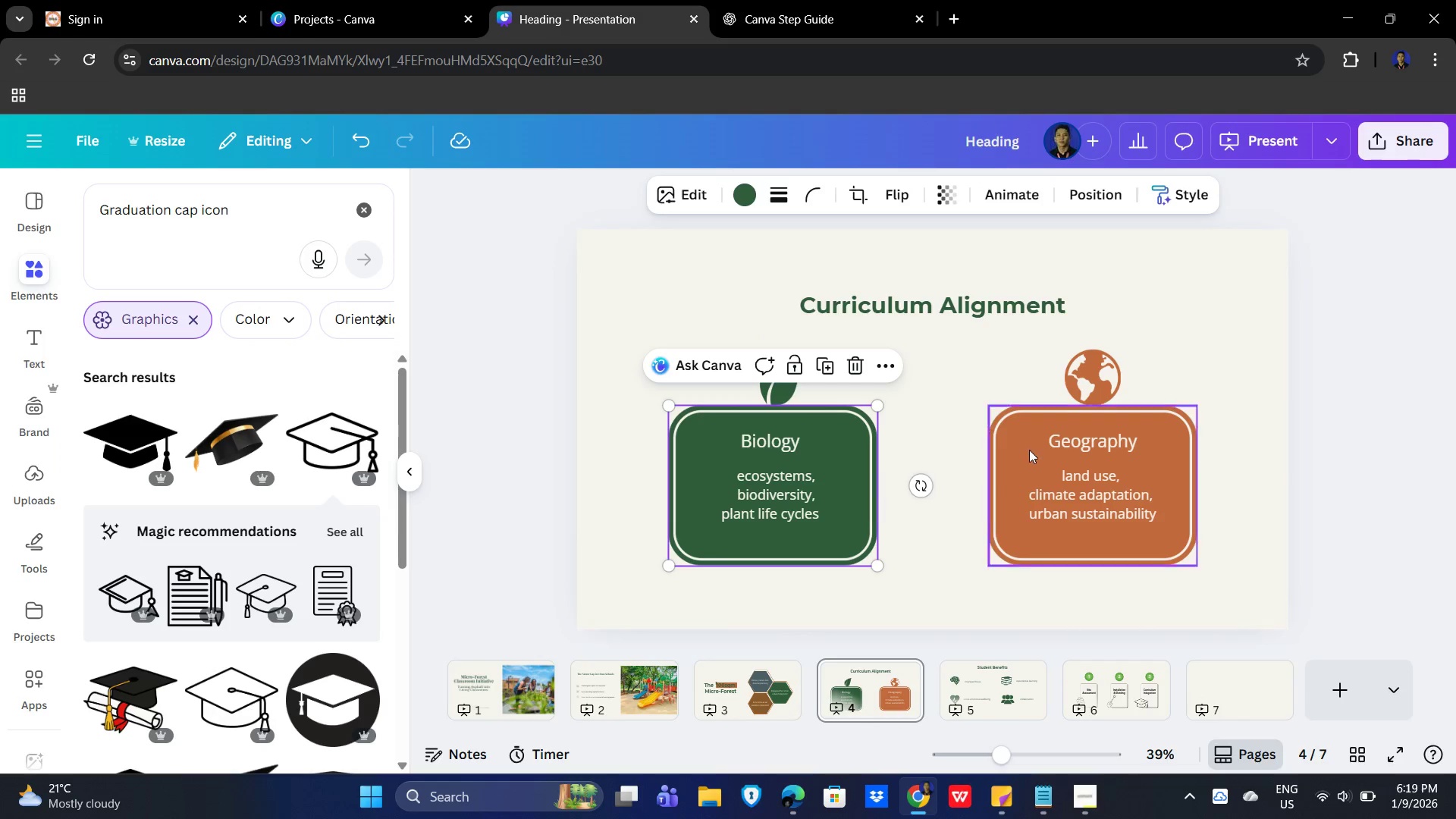 
hold_key(key=ShiftLeft, duration=1.5)
left_click([1018, 444])
 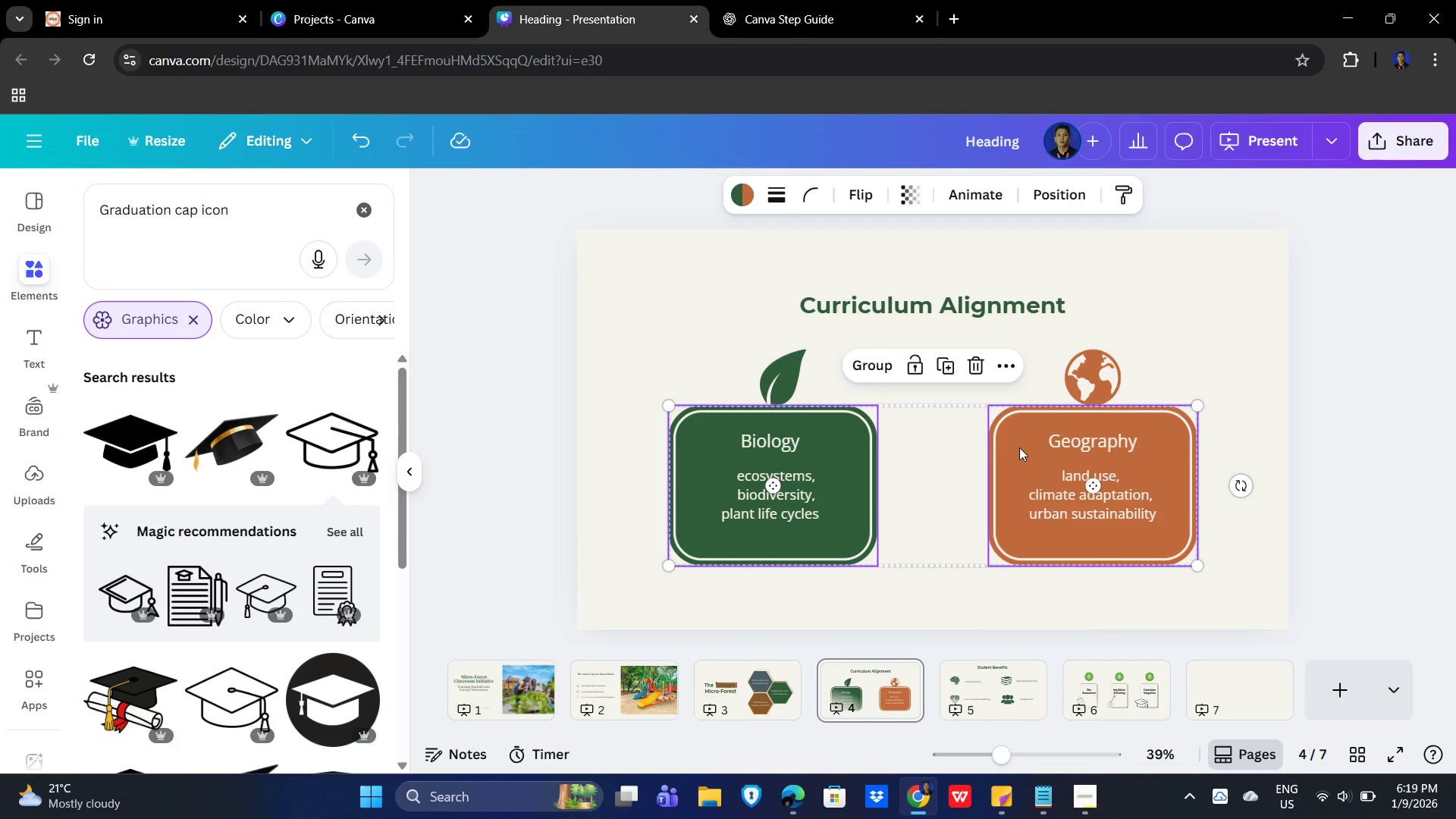 
key(Shift+ShiftLeft)
 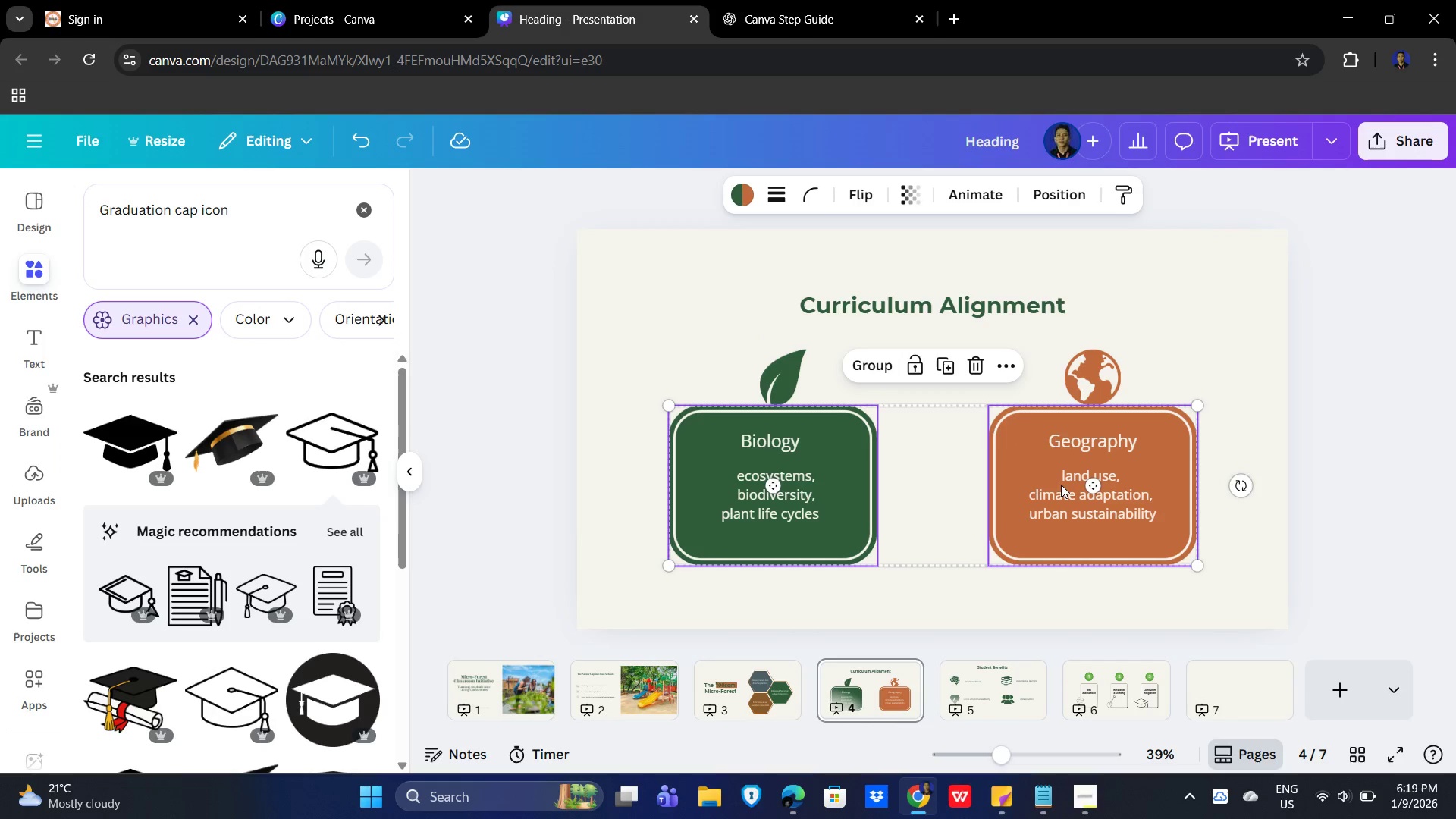 
key(Shift+ShiftLeft)
 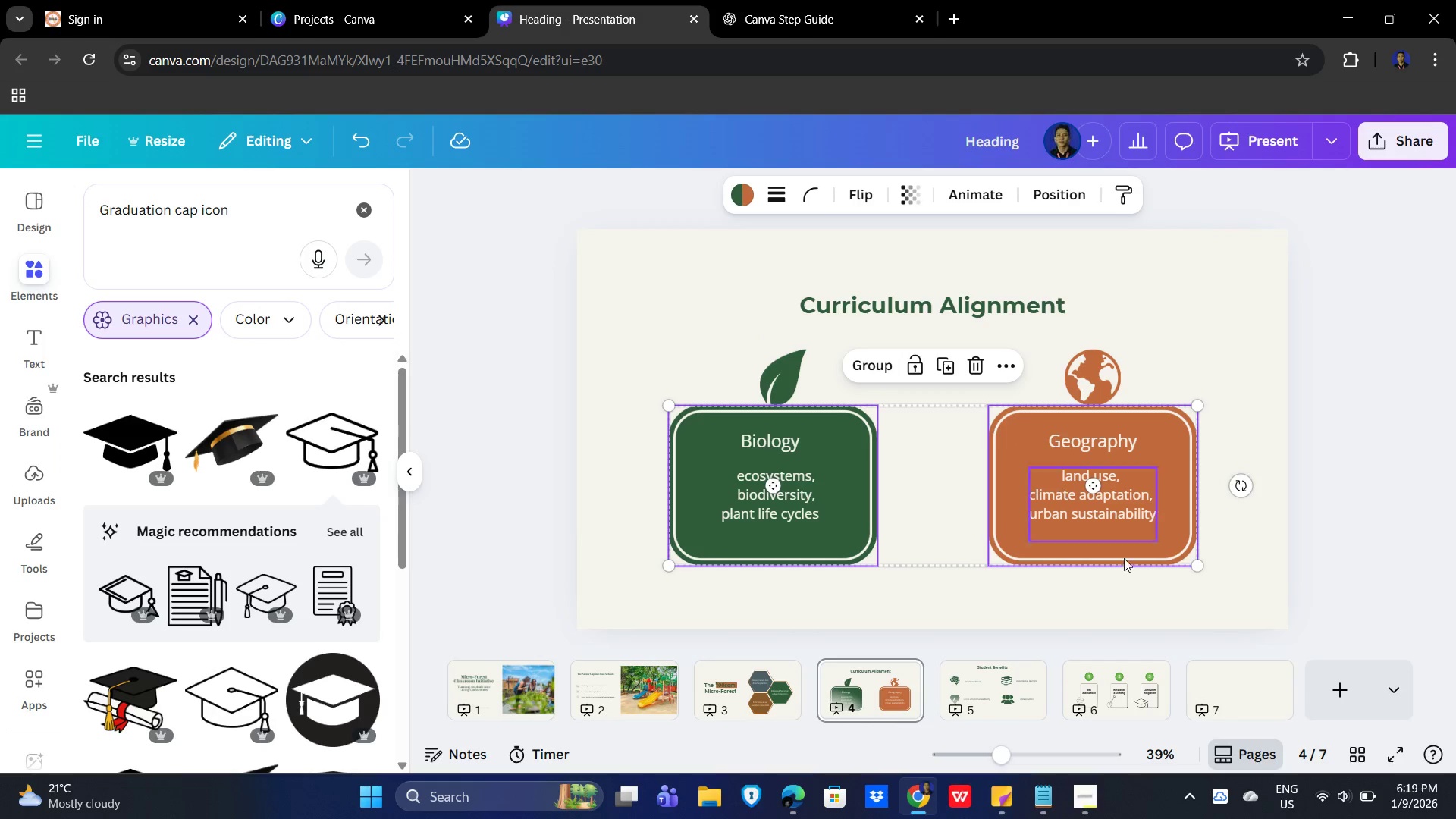 
key(Shift+ShiftLeft)
 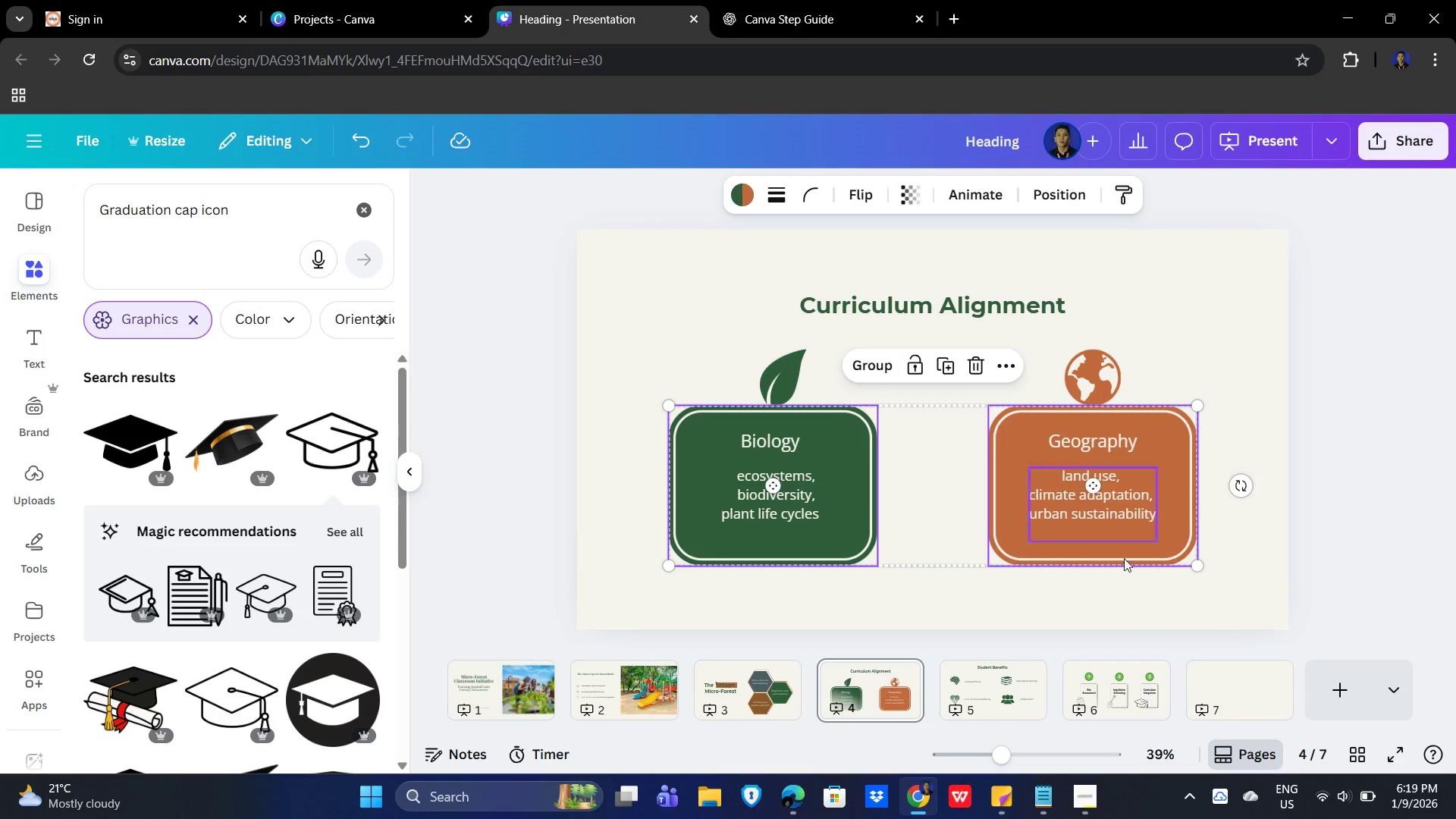 
key(Shift+ShiftLeft)
 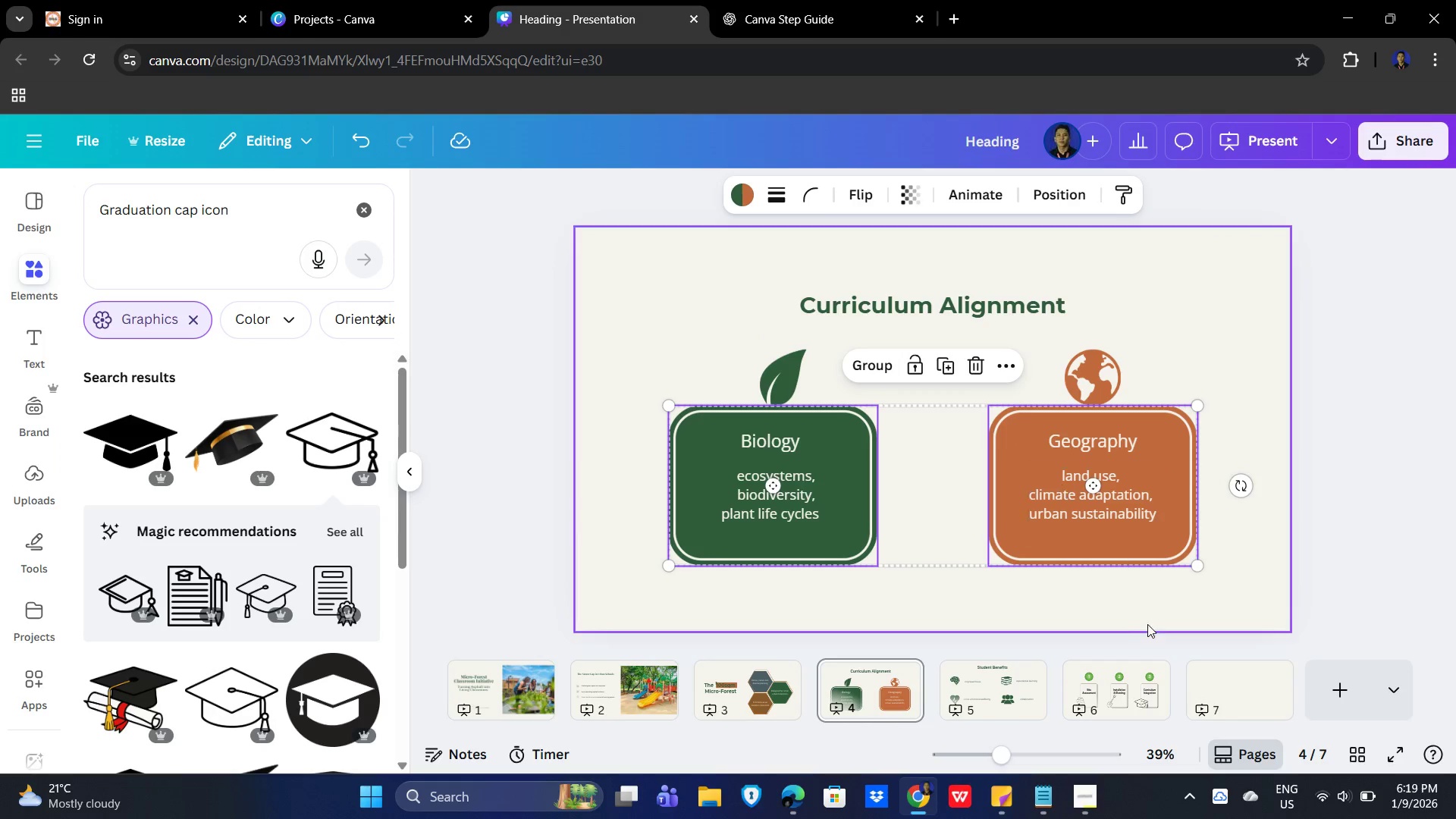 
key(Shift+ShiftLeft)
 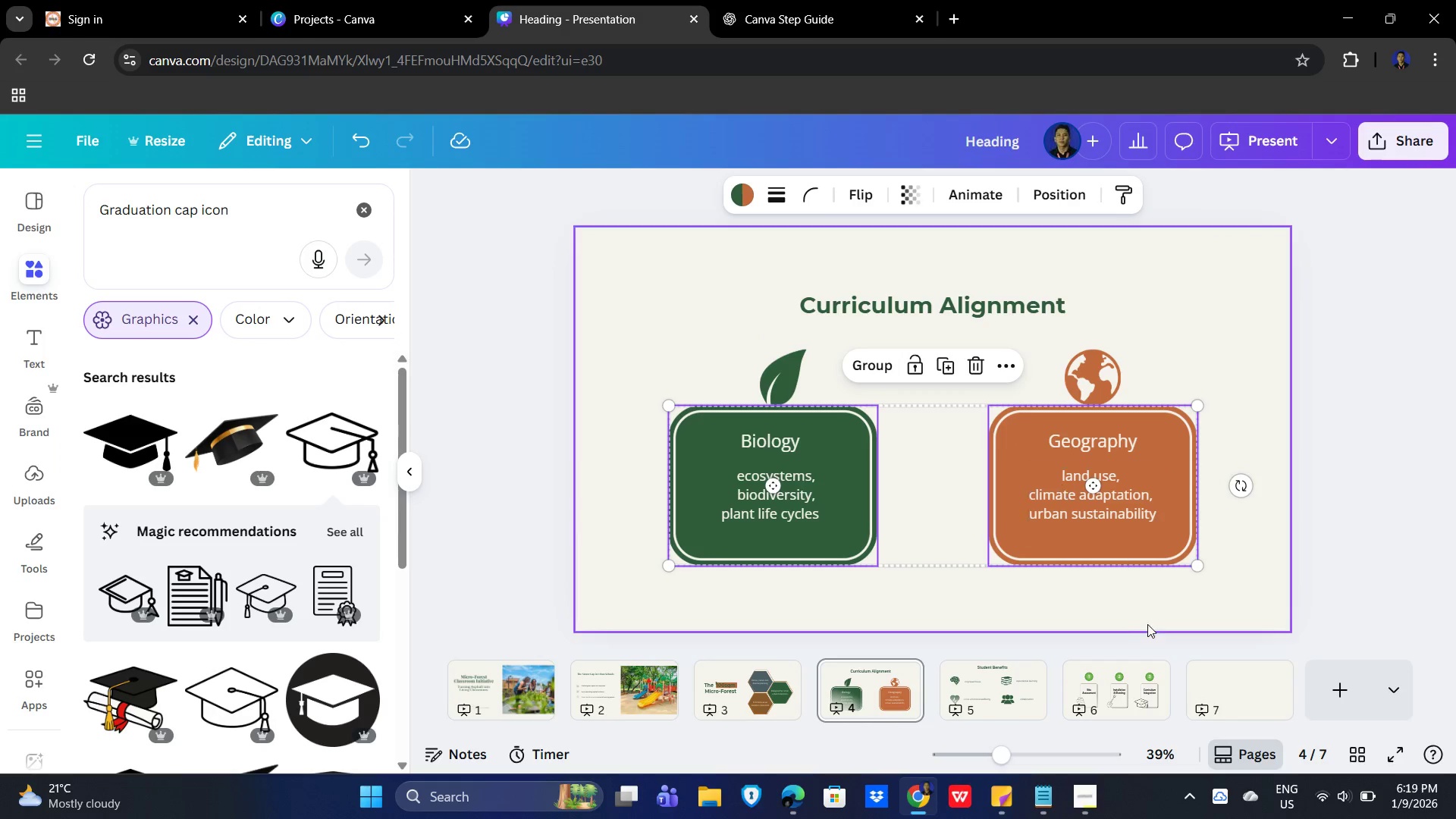 
key(Shift+ShiftLeft)
 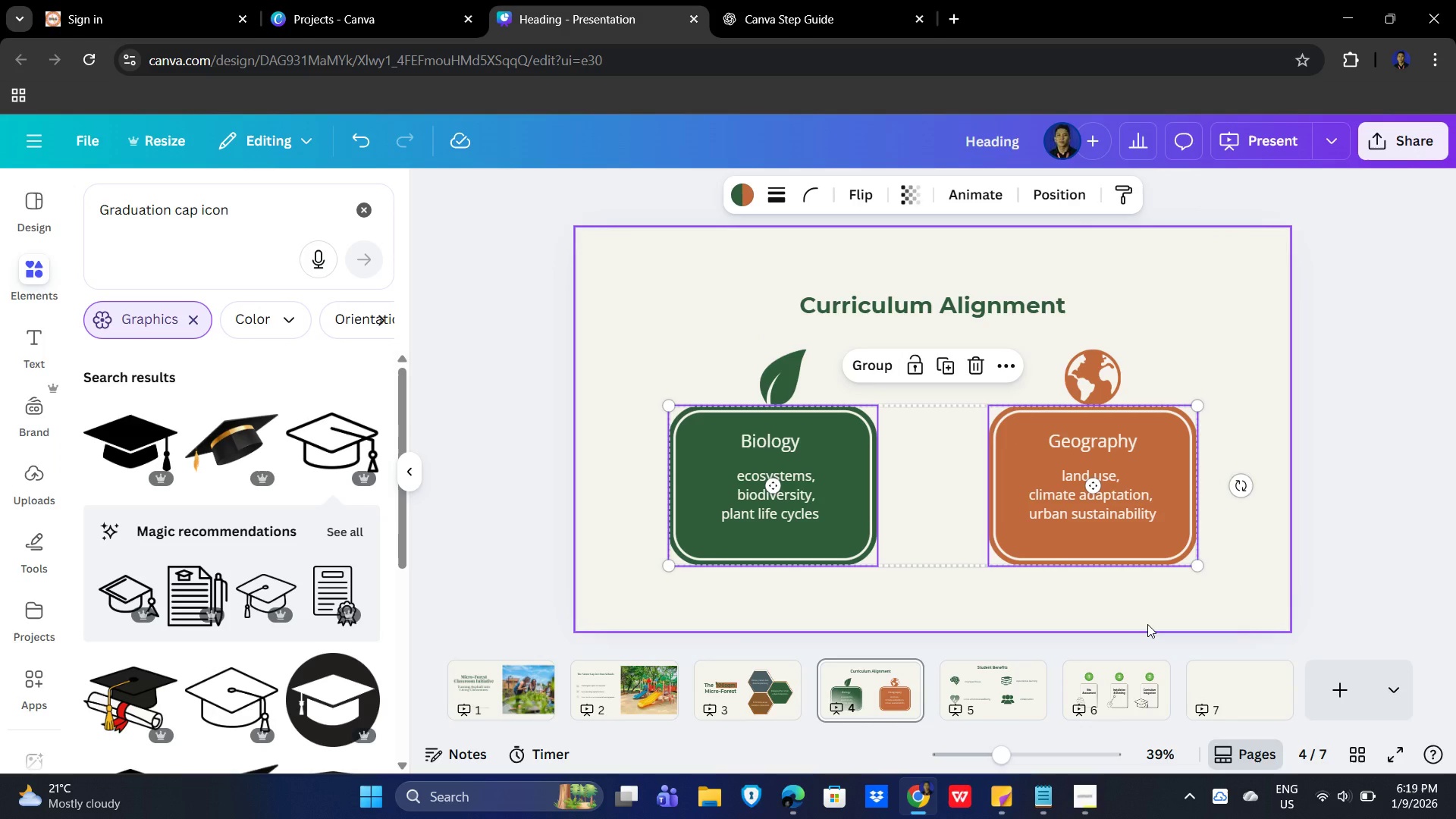 
key(Control+C)
 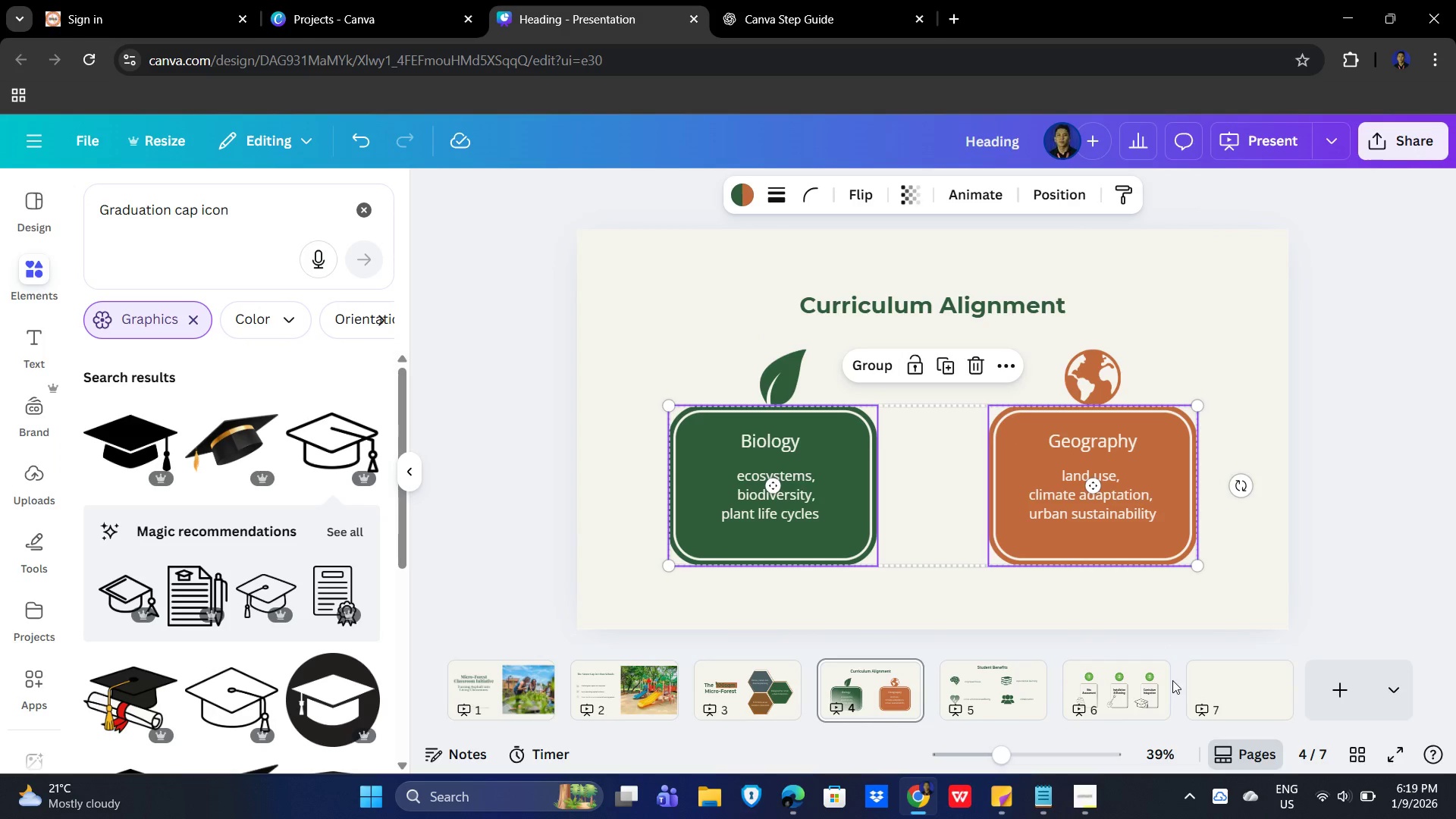 
hold_key(key=ShiftLeft, duration=1.53)
left_click([764, 512])
 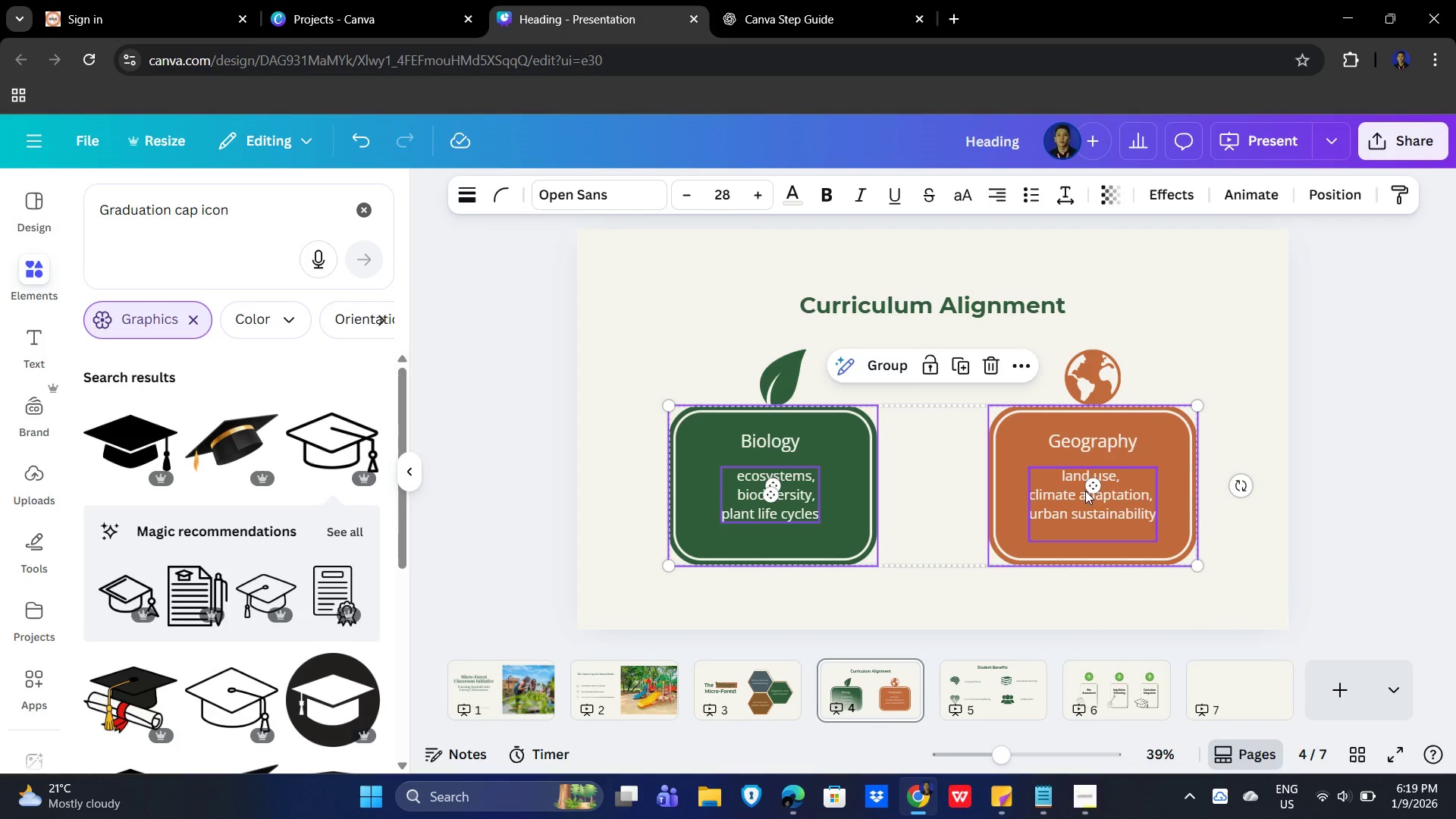 
hold_key(key=ShiftLeft, duration=1.5)
left_click([1118, 490])
 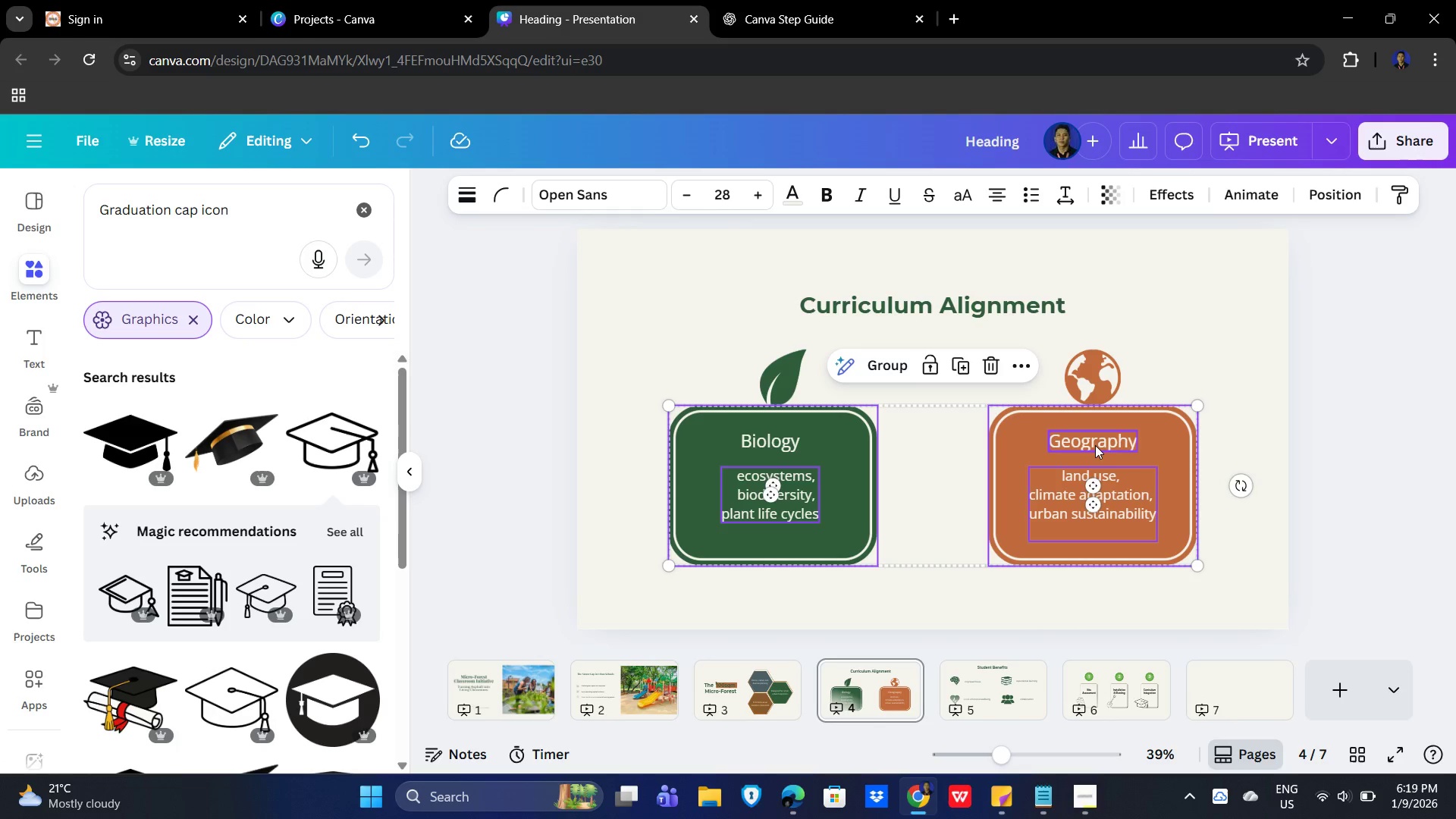 
left_click([1095, 445])
 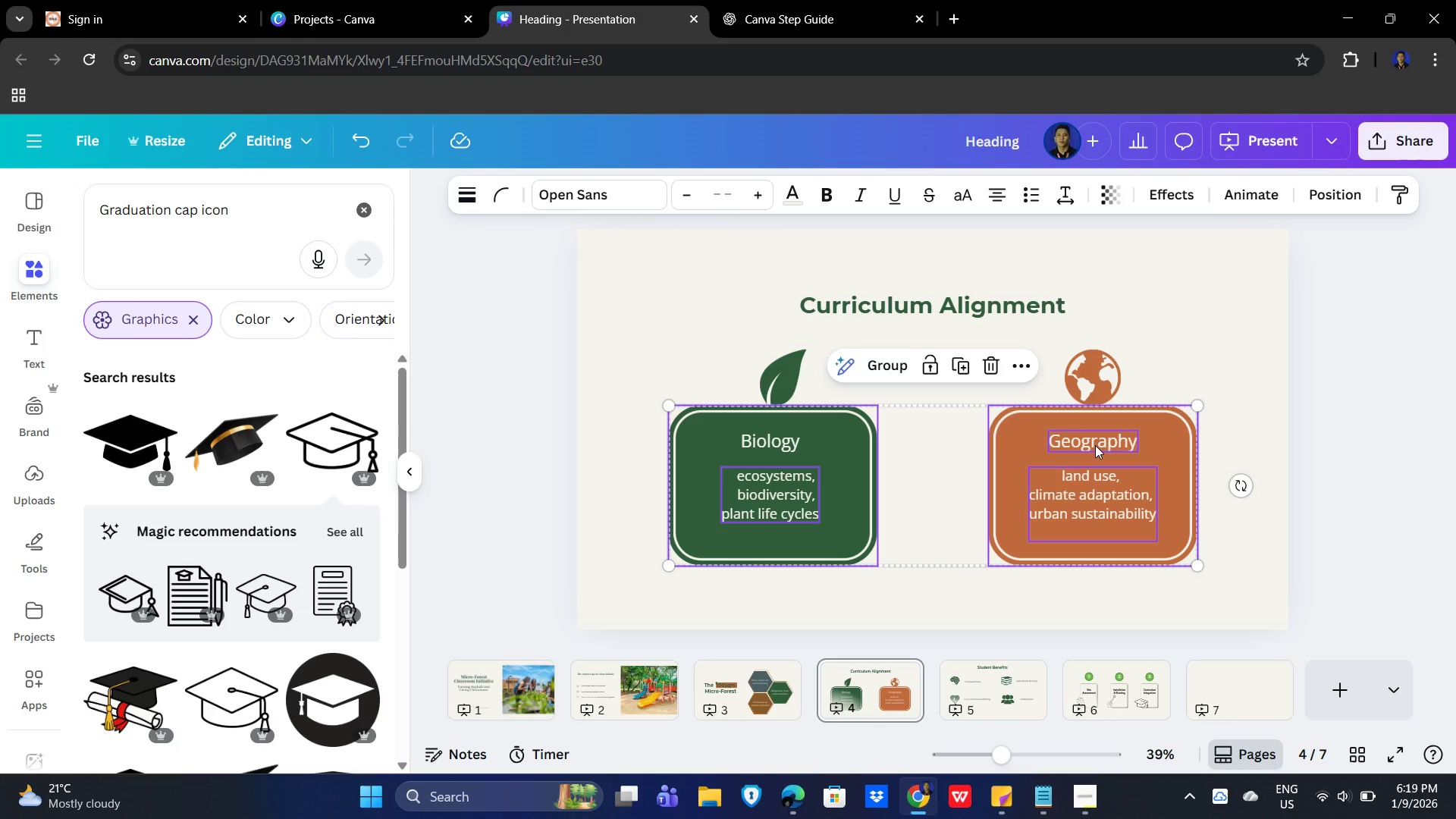 
hold_key(key=ShiftLeft, duration=1.3)
left_click([795, 443])
 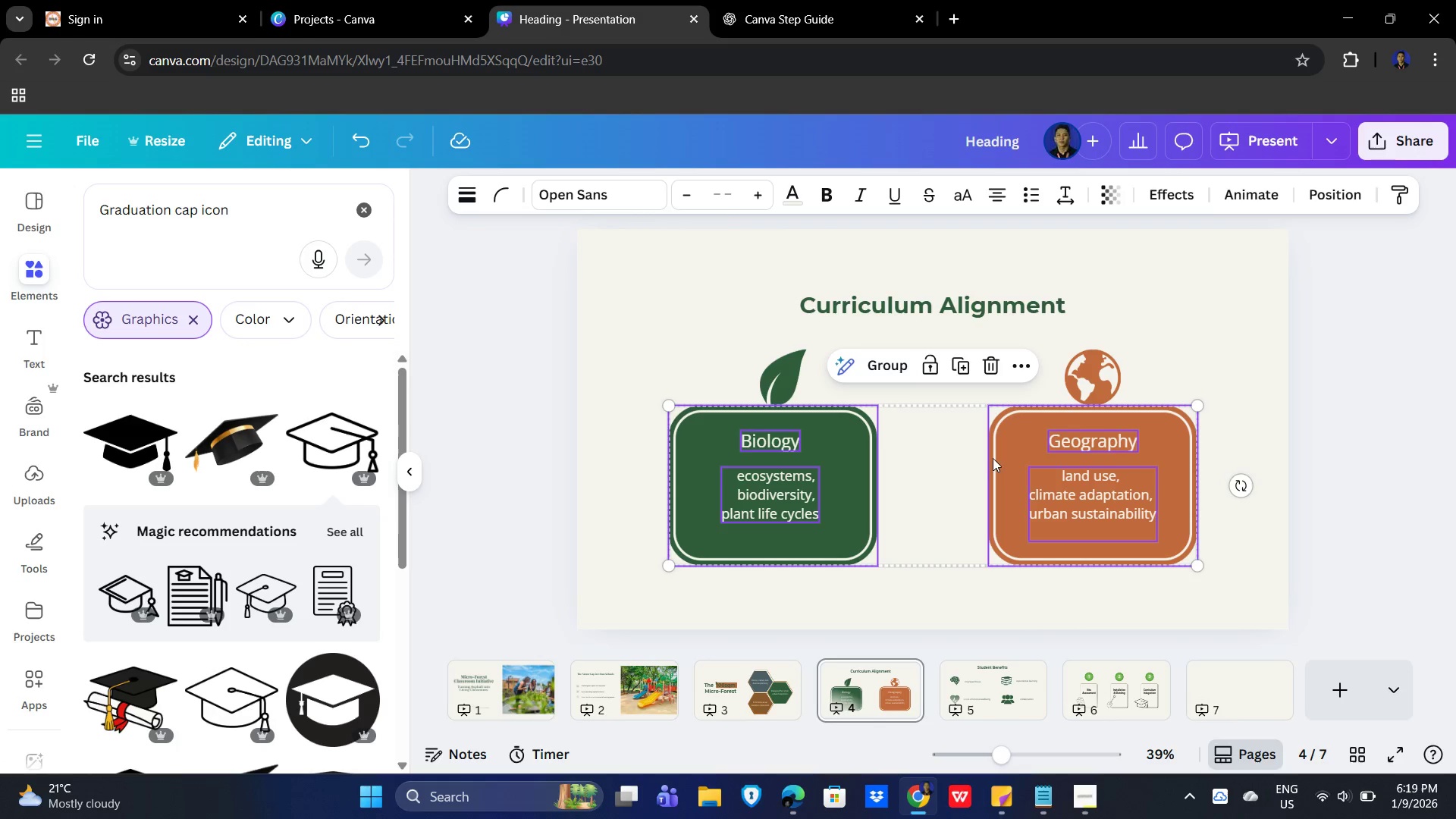 
key(Control+C)
 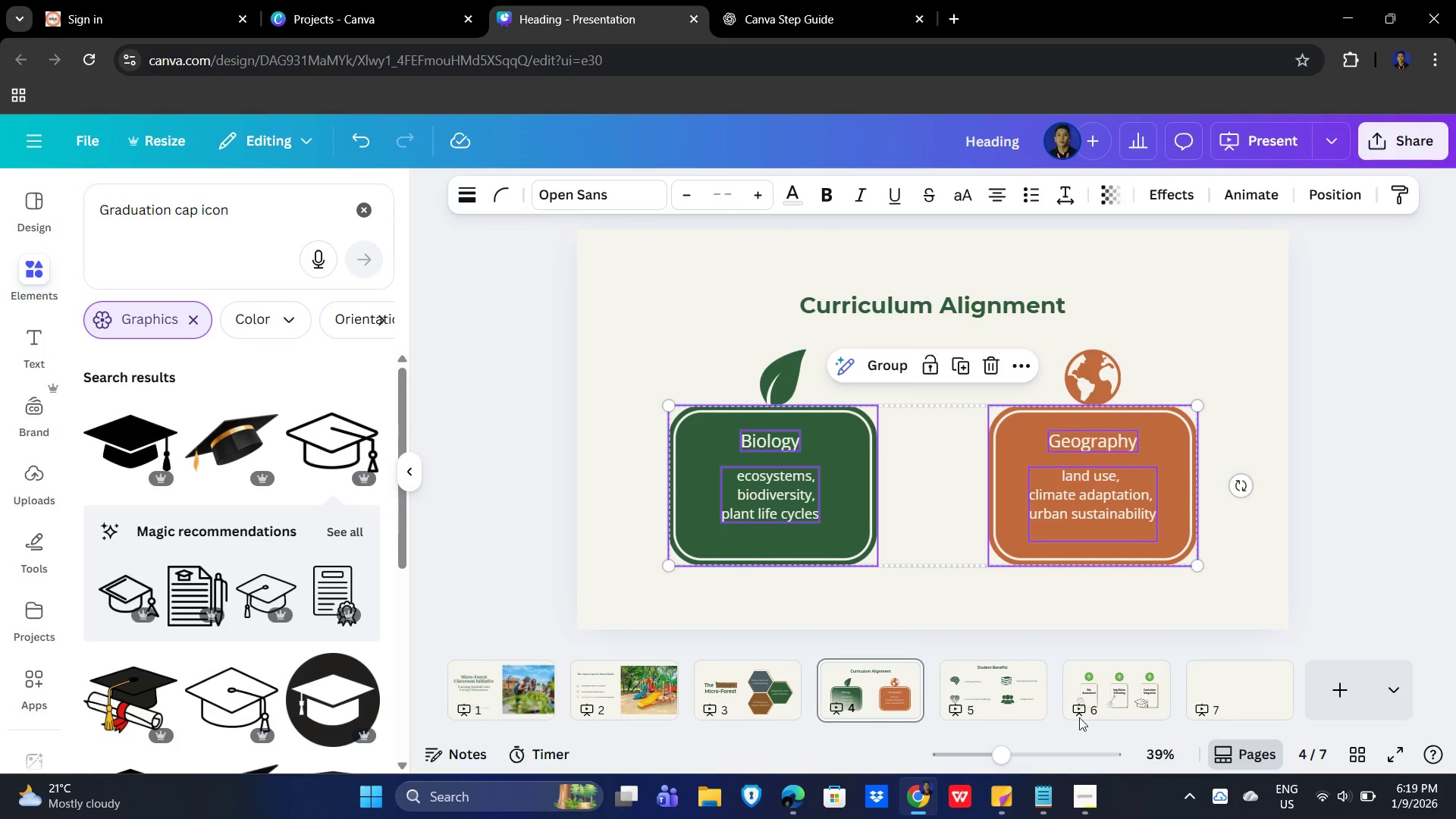 
left_click([1238, 692])
 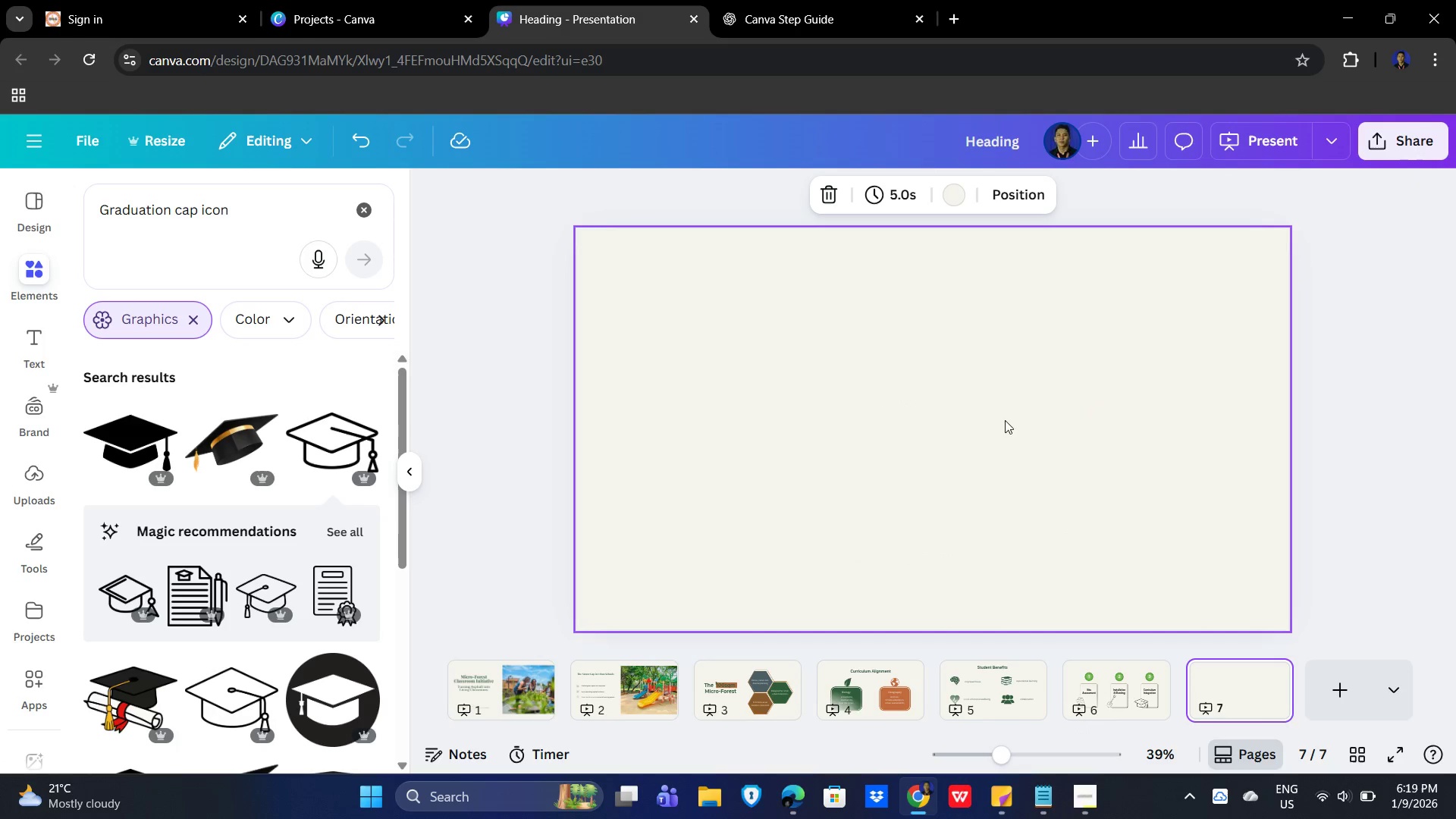 
left_click([961, 415])
 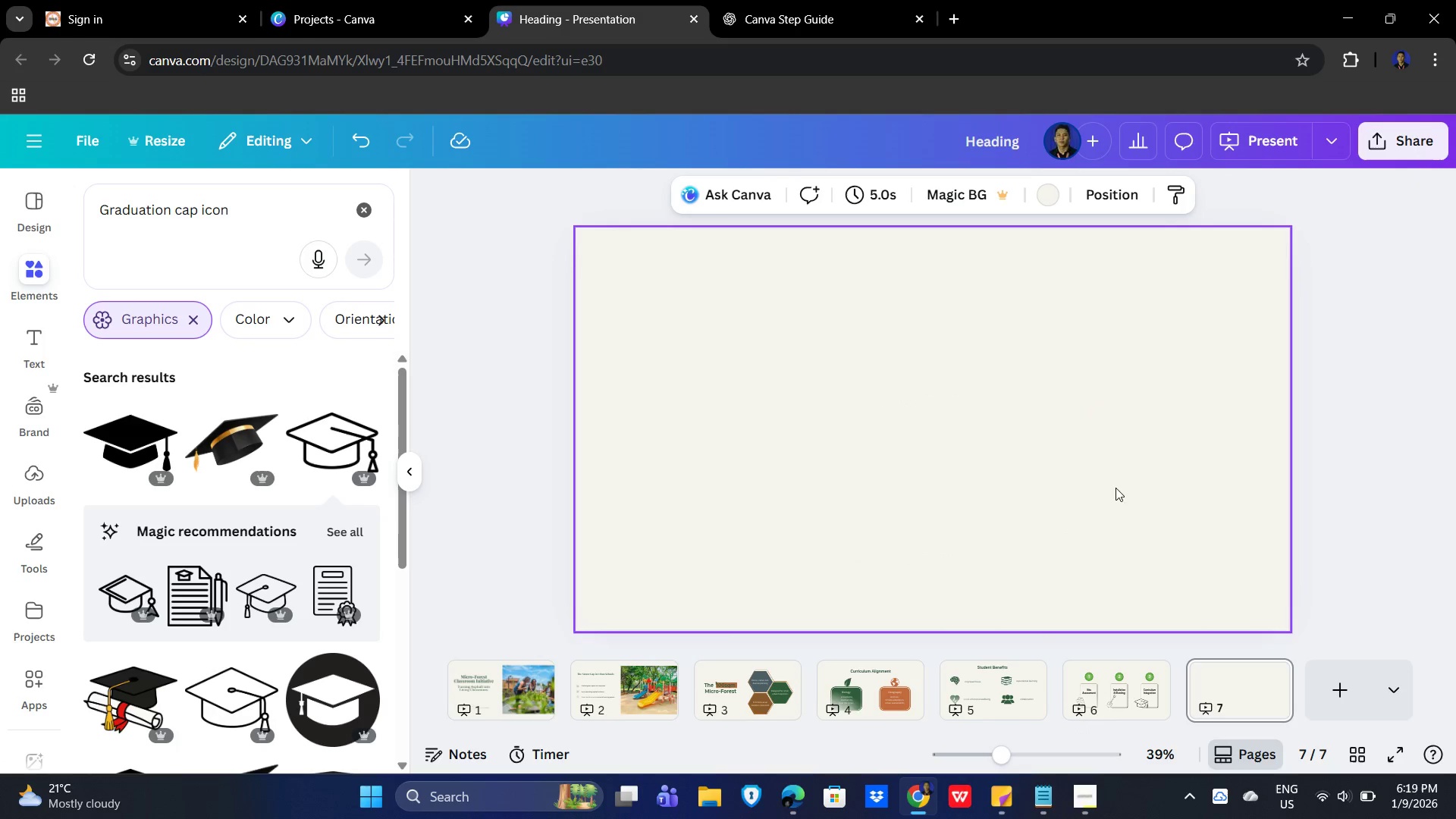 
key(Control+V)
 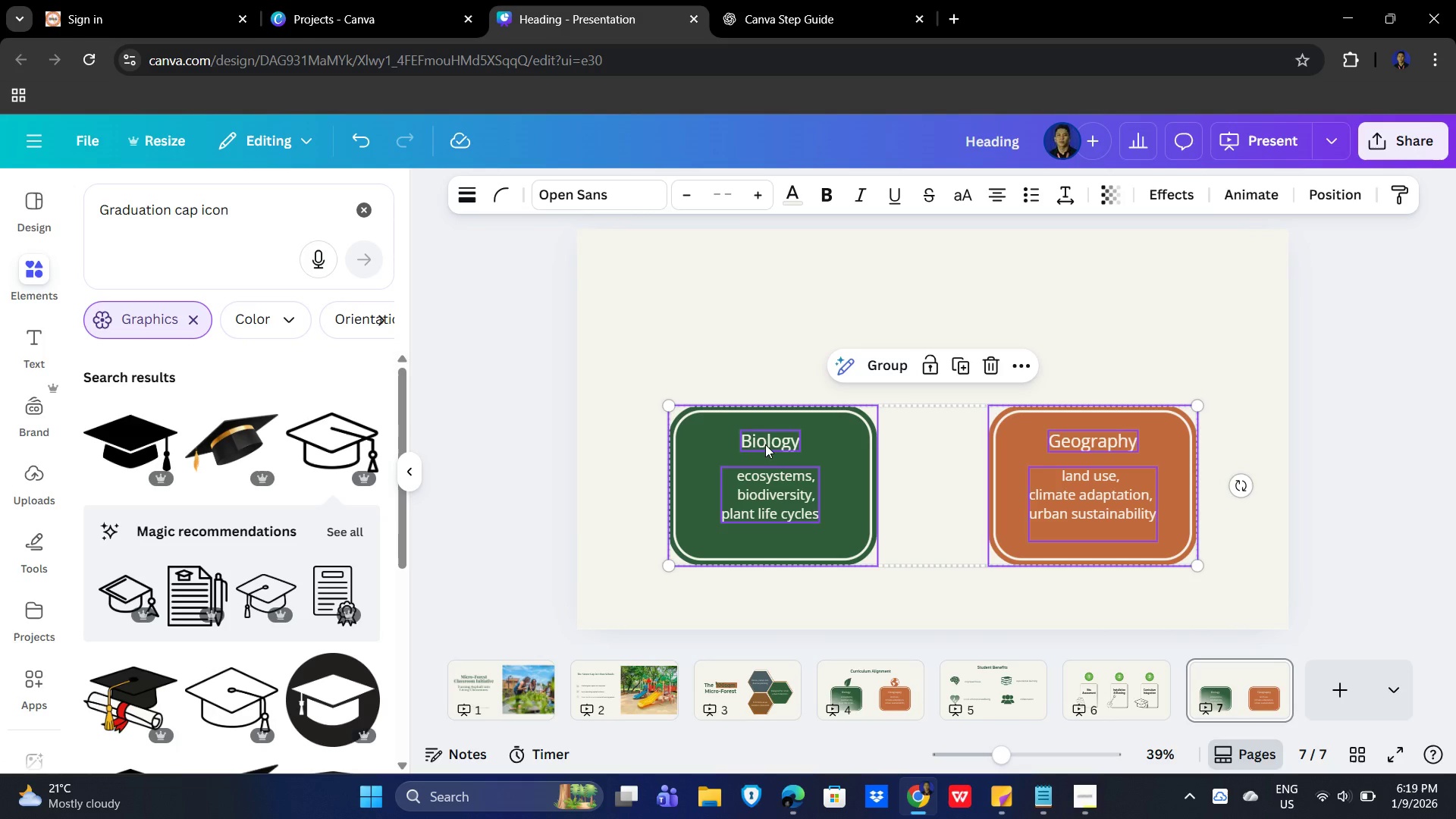 
double_click([766, 444])
 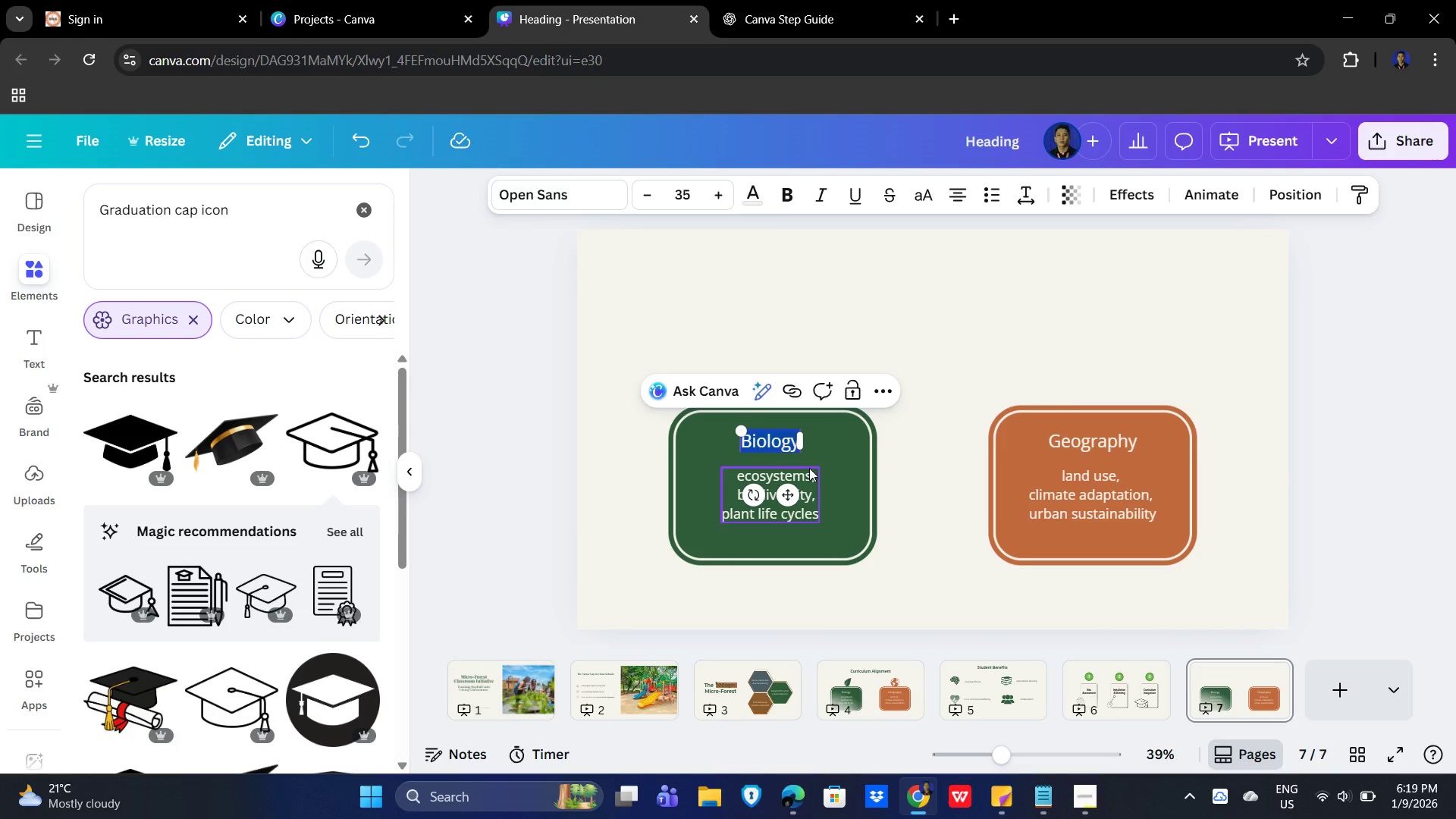 
key(Control+Shift+S)
 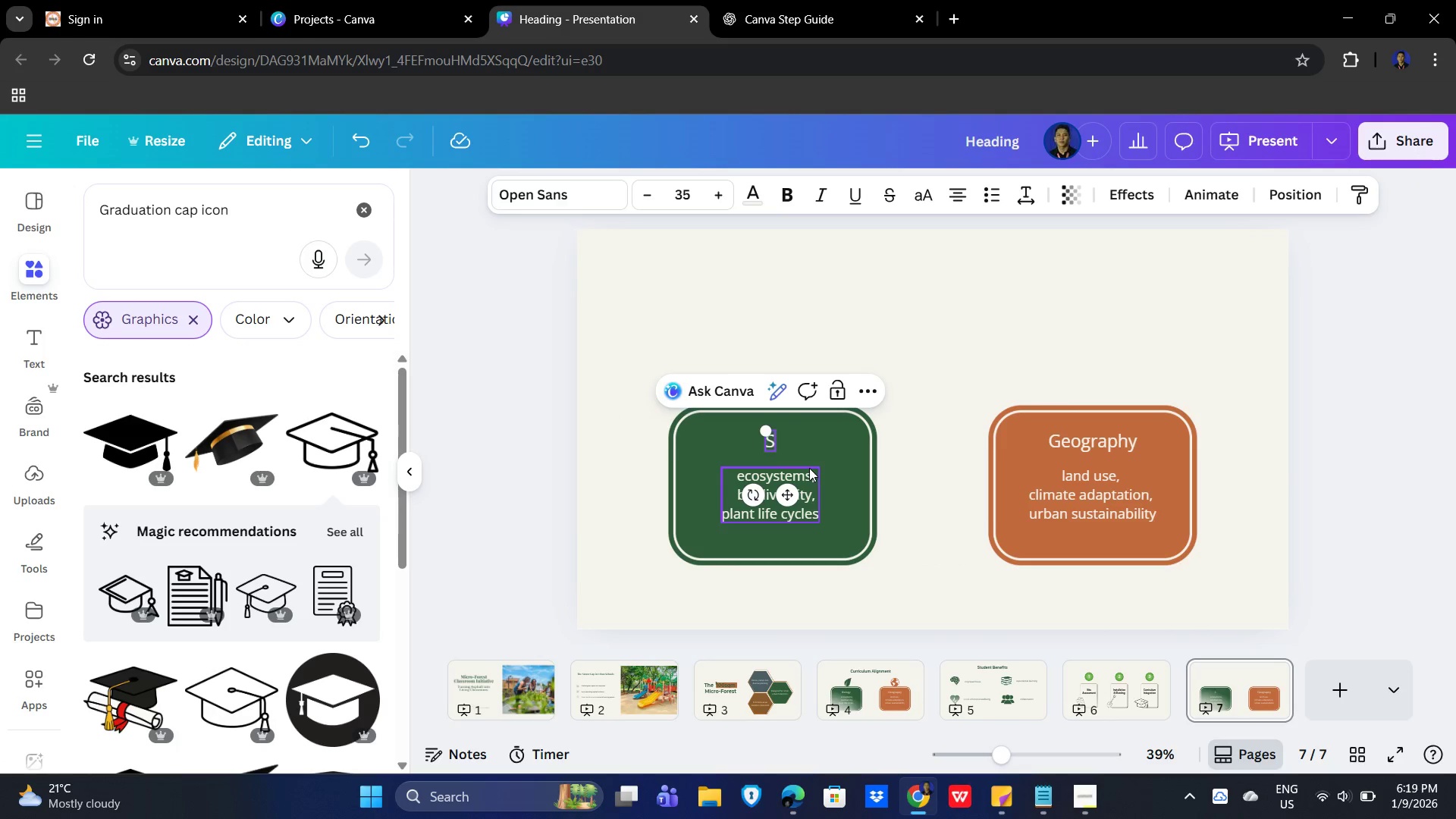 
type(chool Provides)
 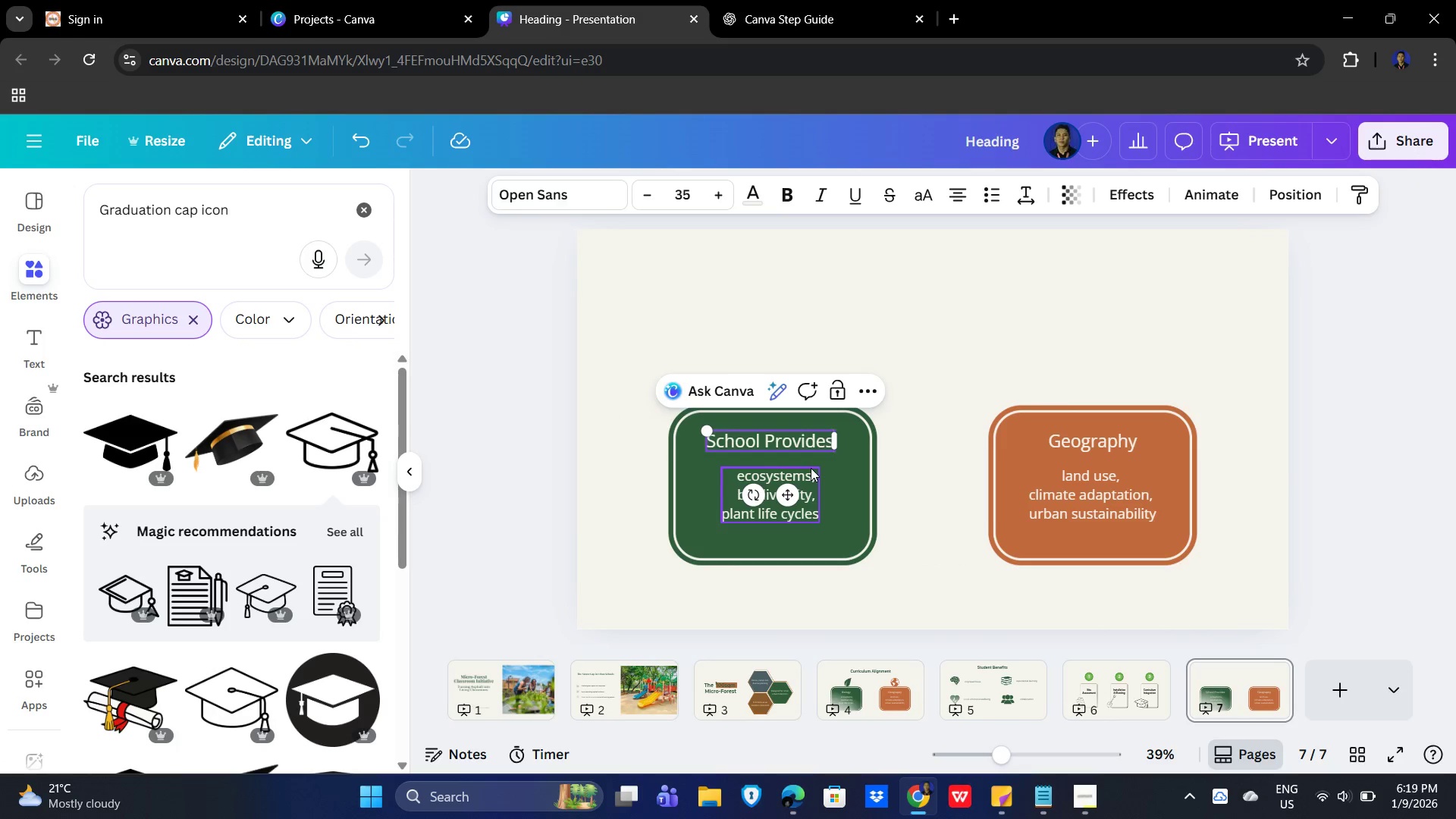 
left_click([1208, 299])
 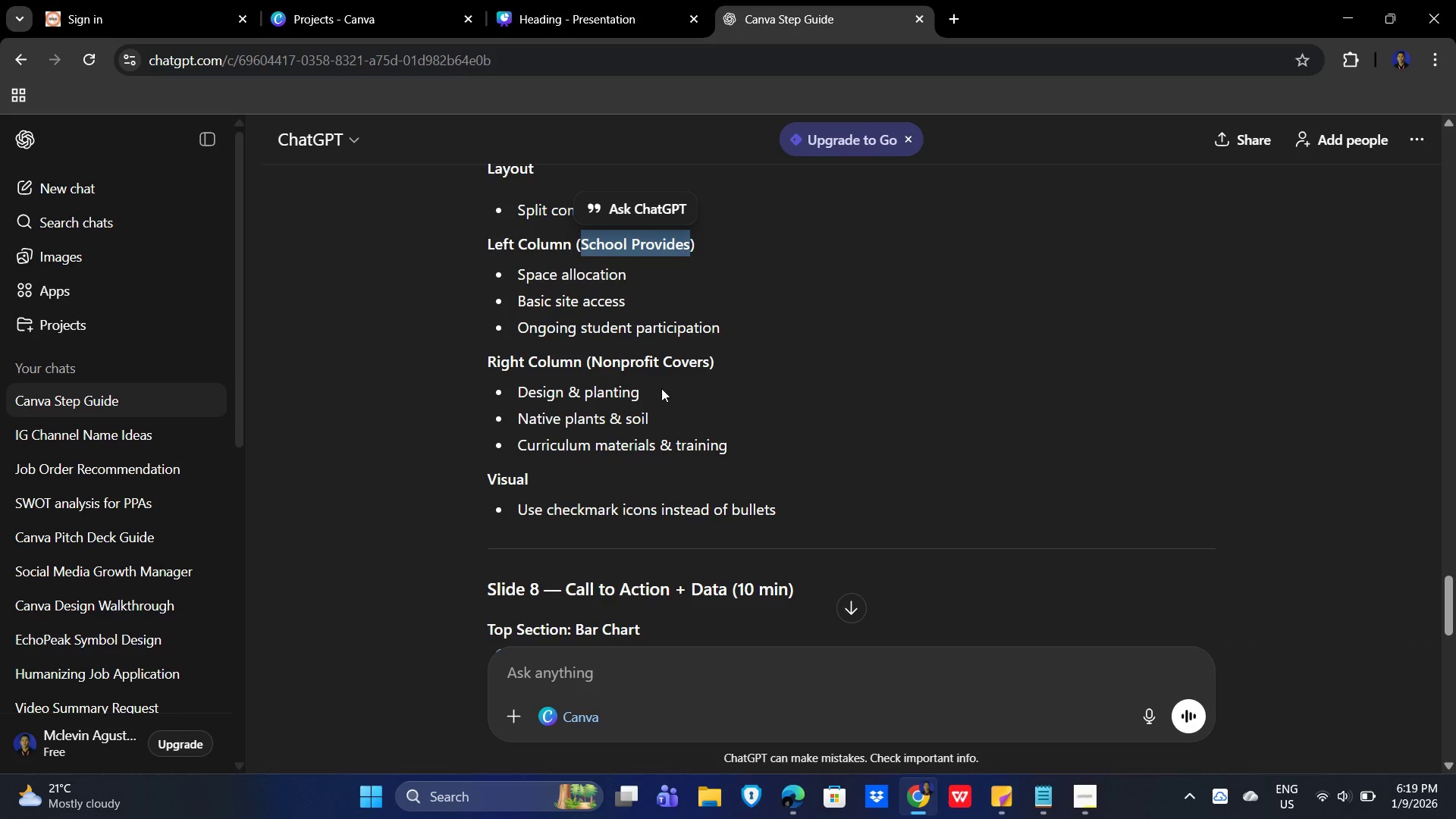 
left_click_drag(start_coordinate=[707, 360], to_coordinate=[597, 359])
 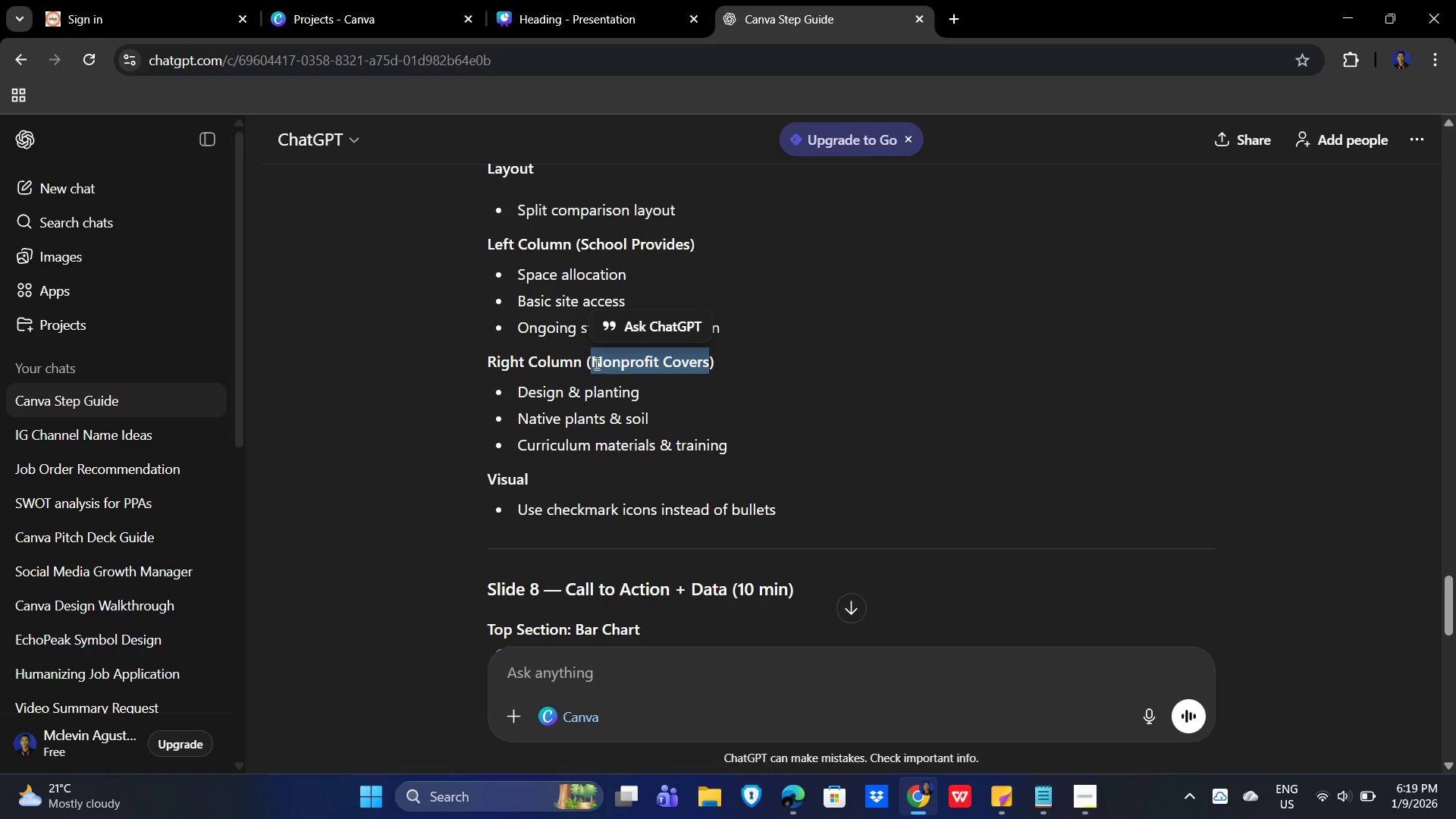 
key(Control+C)
 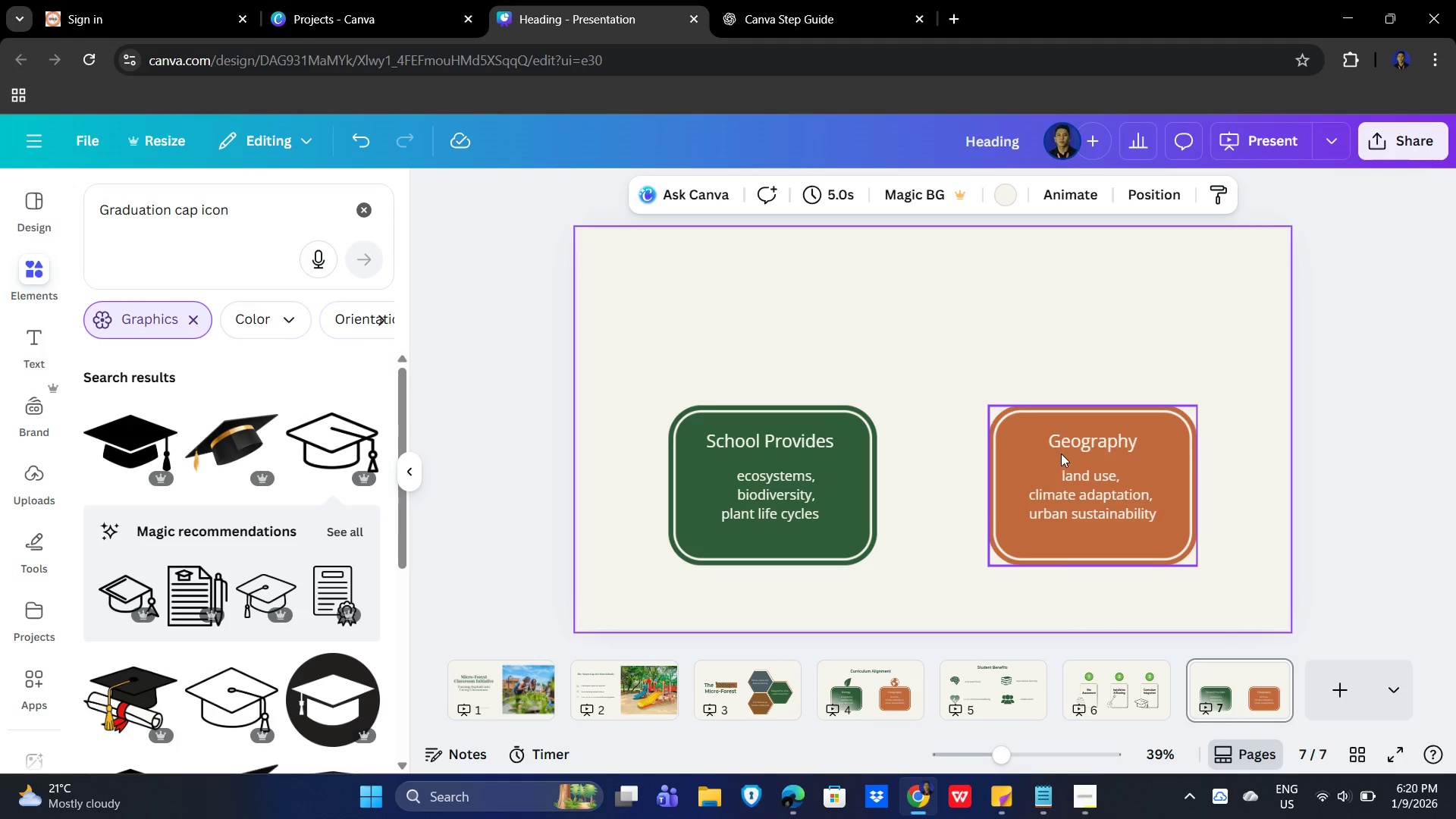 
double_click([1086, 446])
 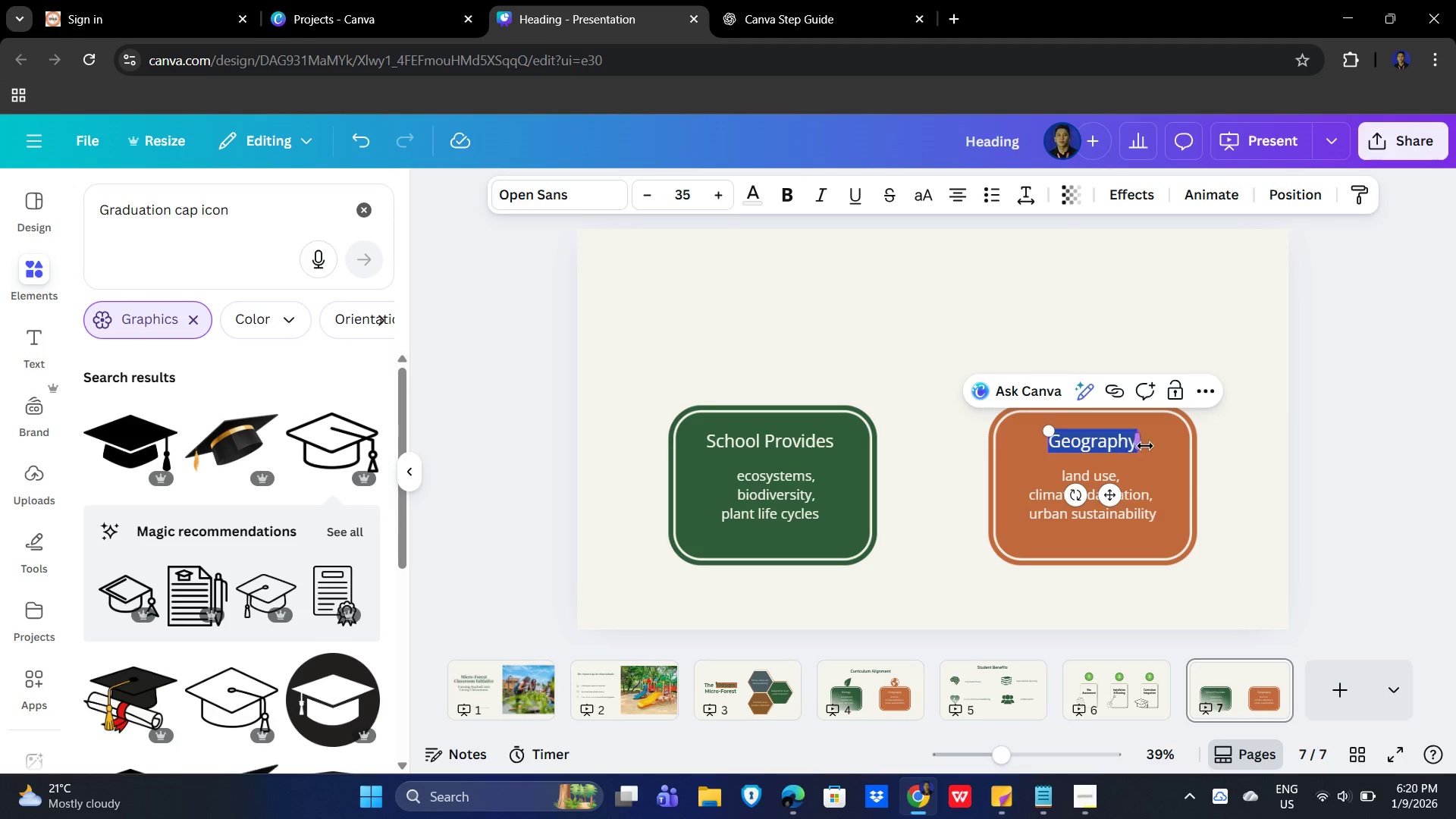 
key(Control+V)
 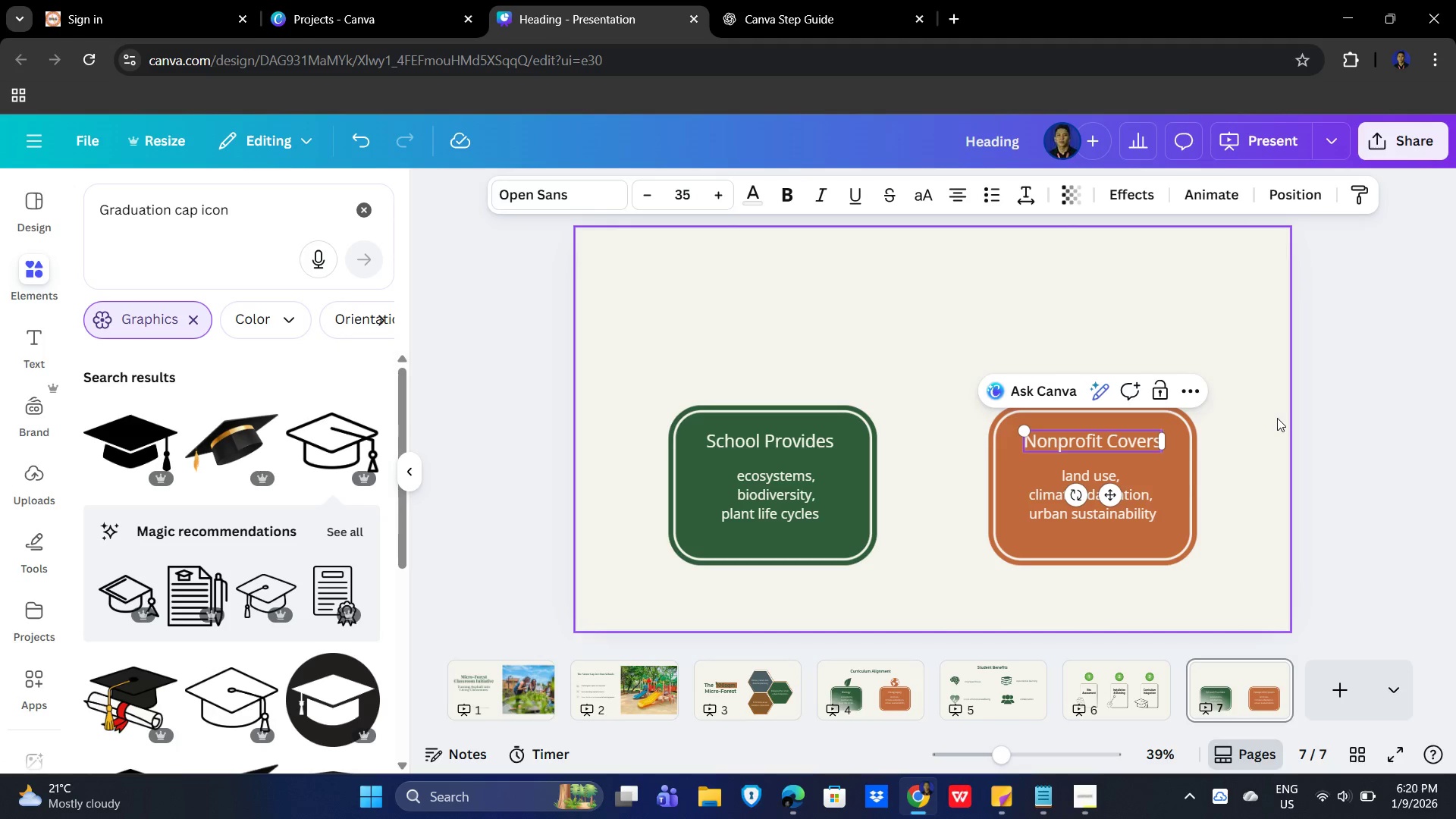 
left_click([1277, 418])
 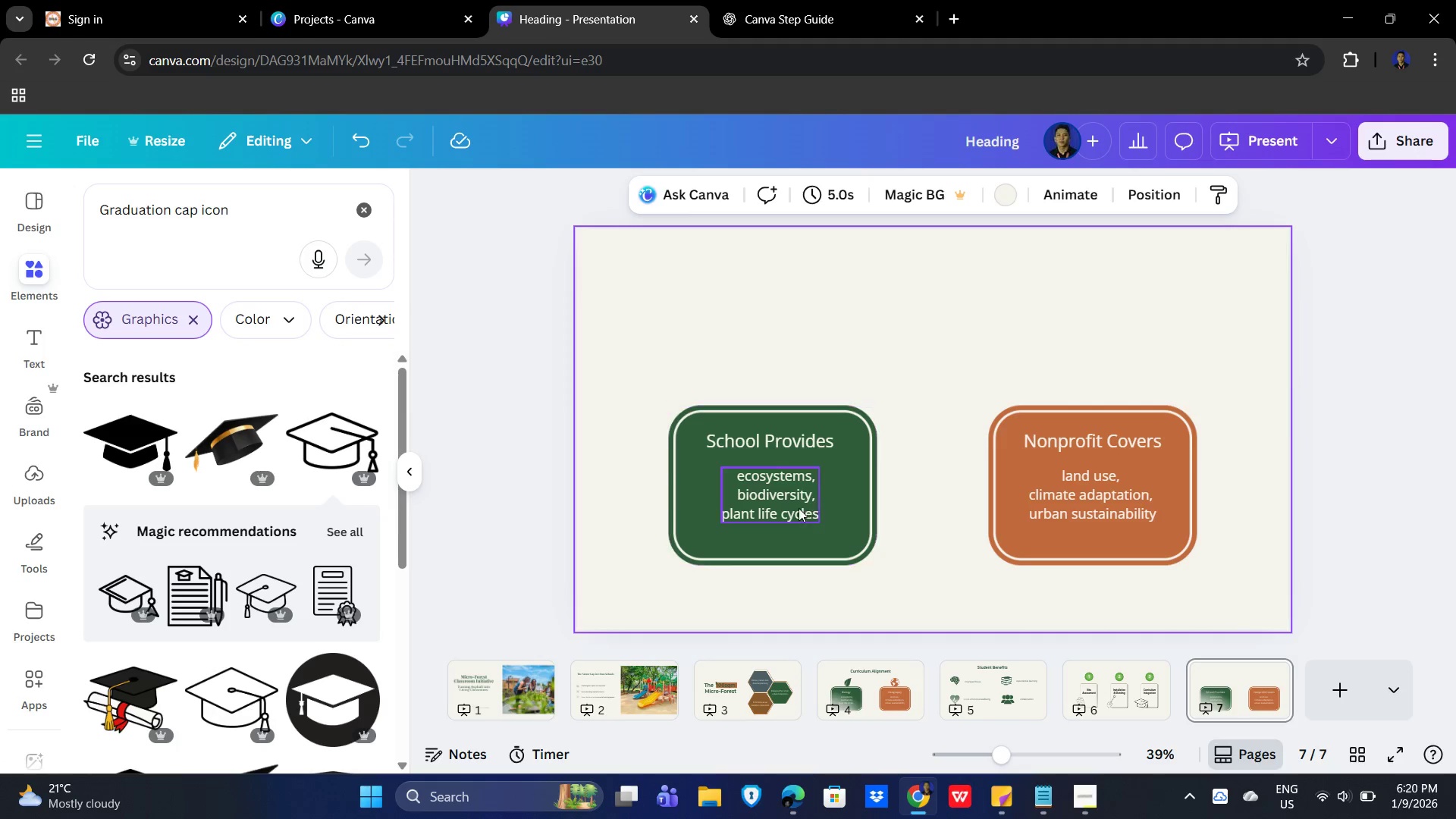 
key(Alt+AltLeft)
 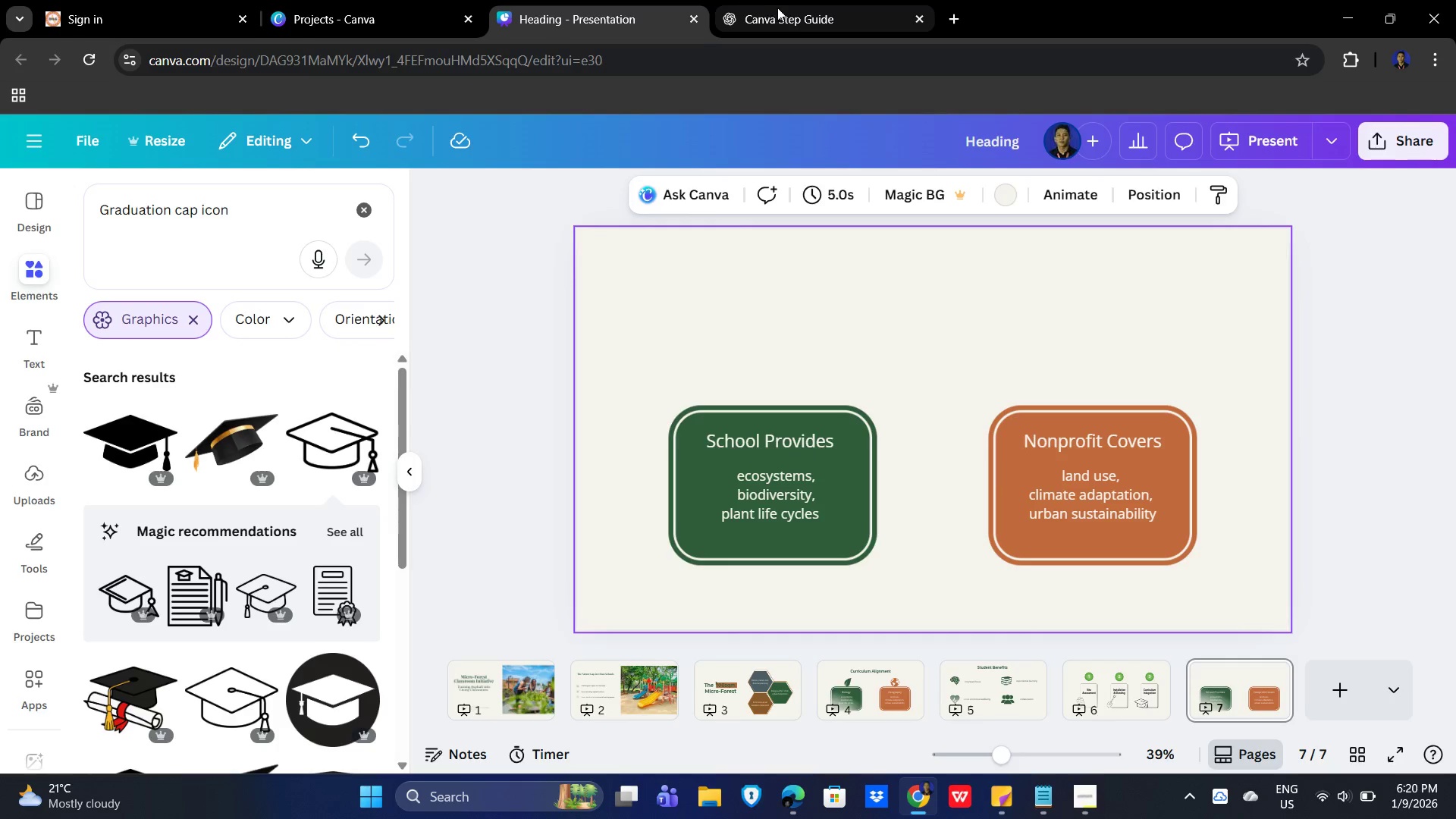 
left_click([780, 7])
 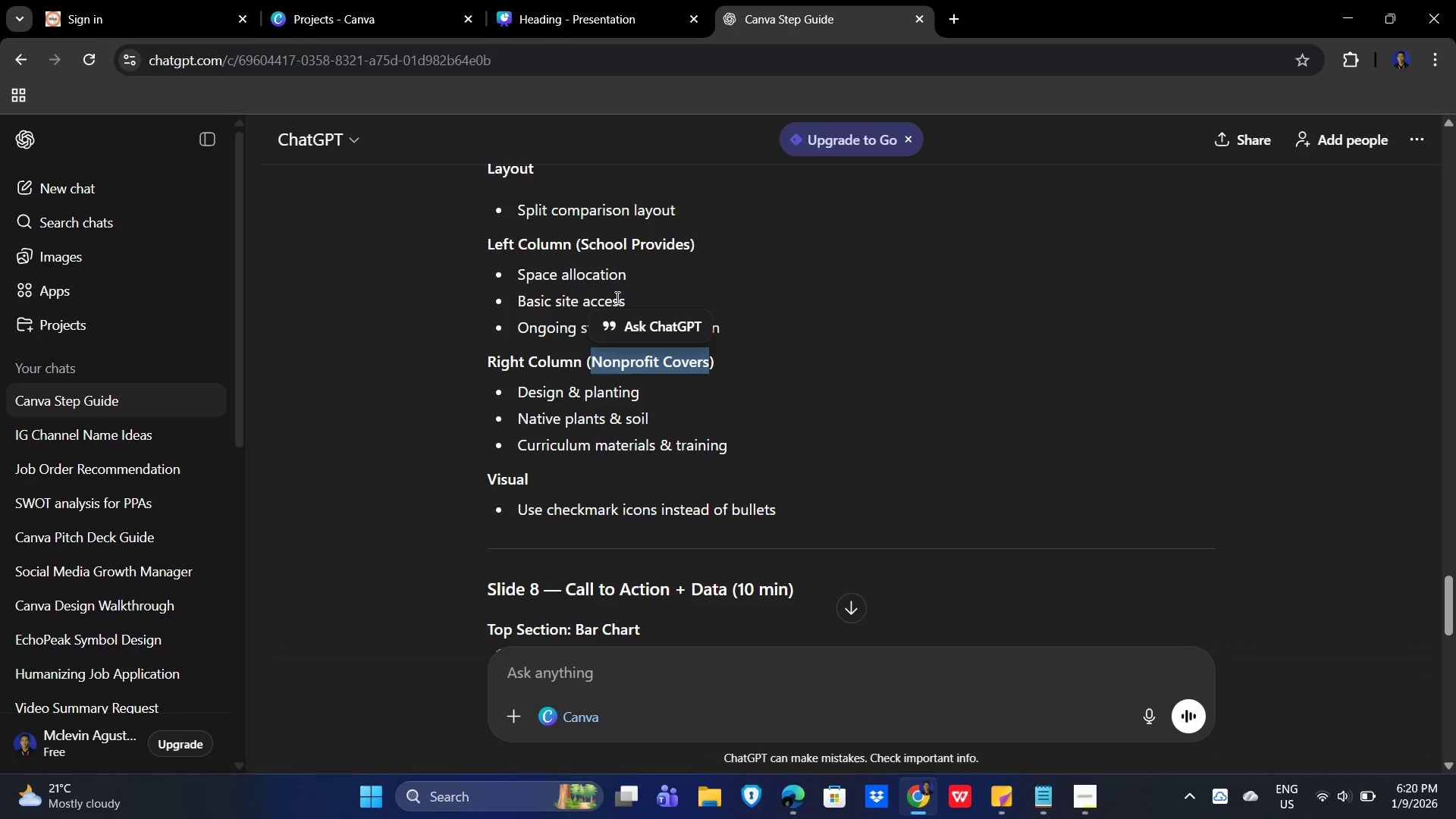 
left_click([746, 319])
 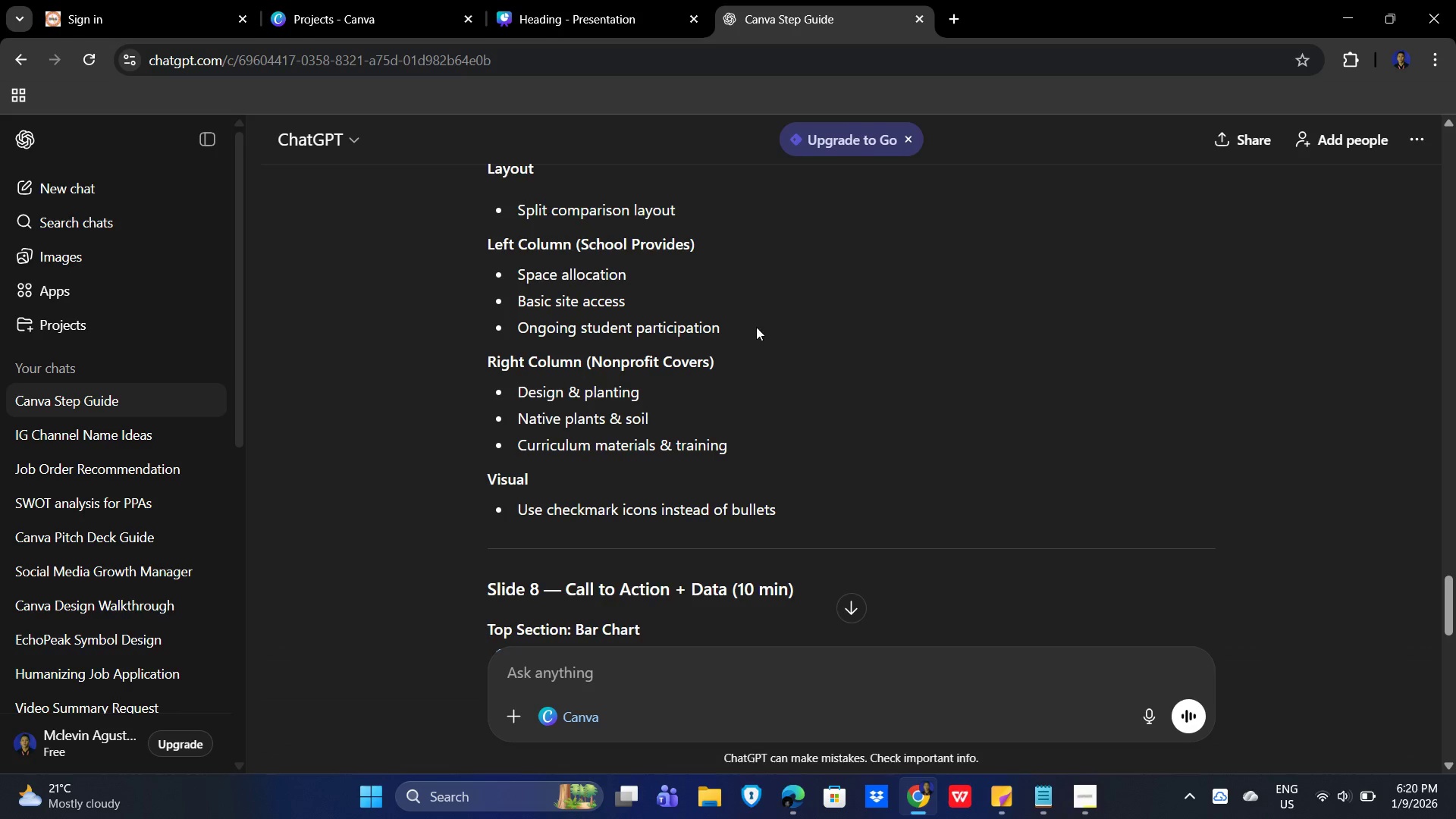 
left_click_drag(start_coordinate=[783, 331], to_coordinate=[504, 275])
 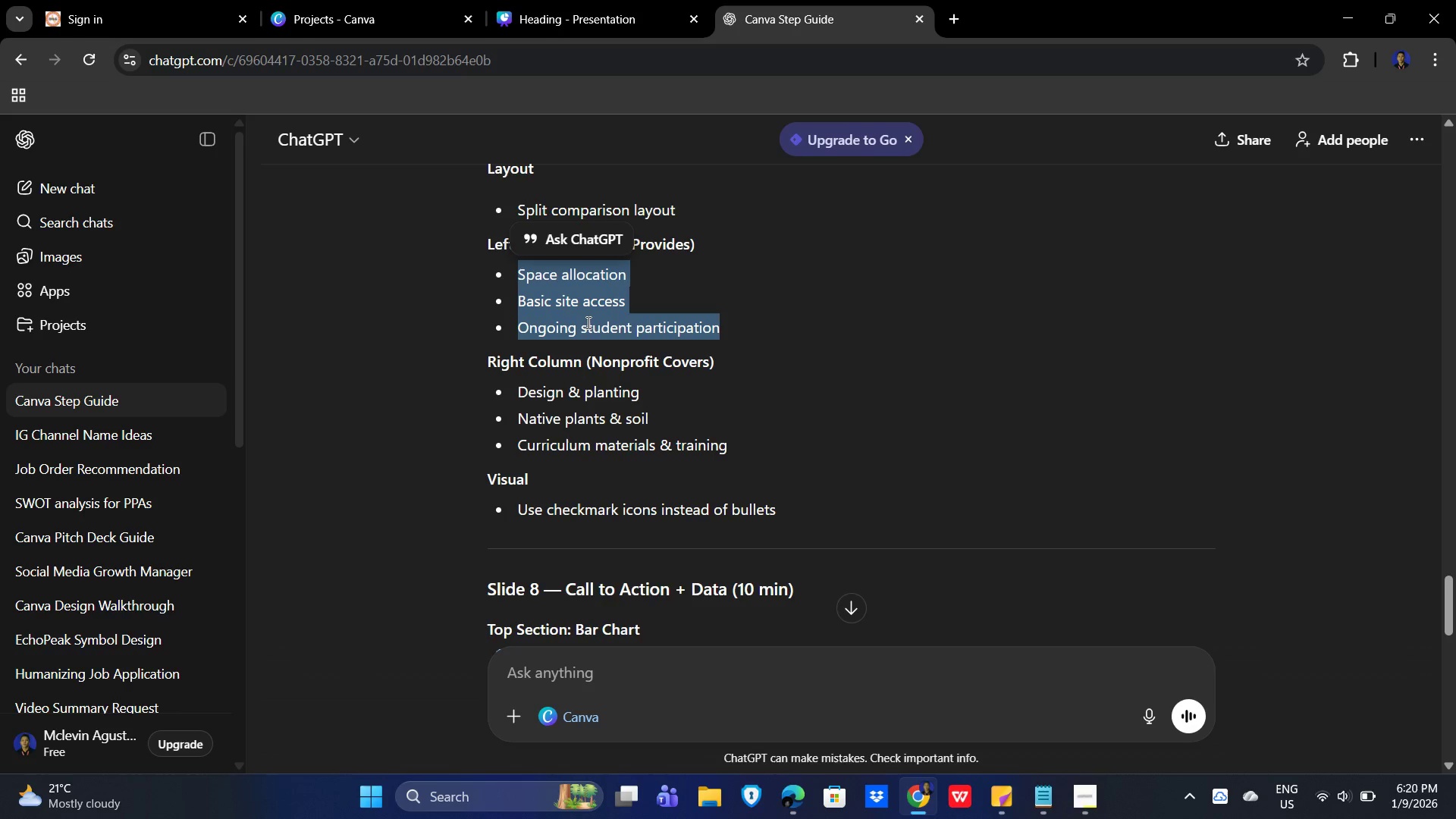 
key(Control+C)
 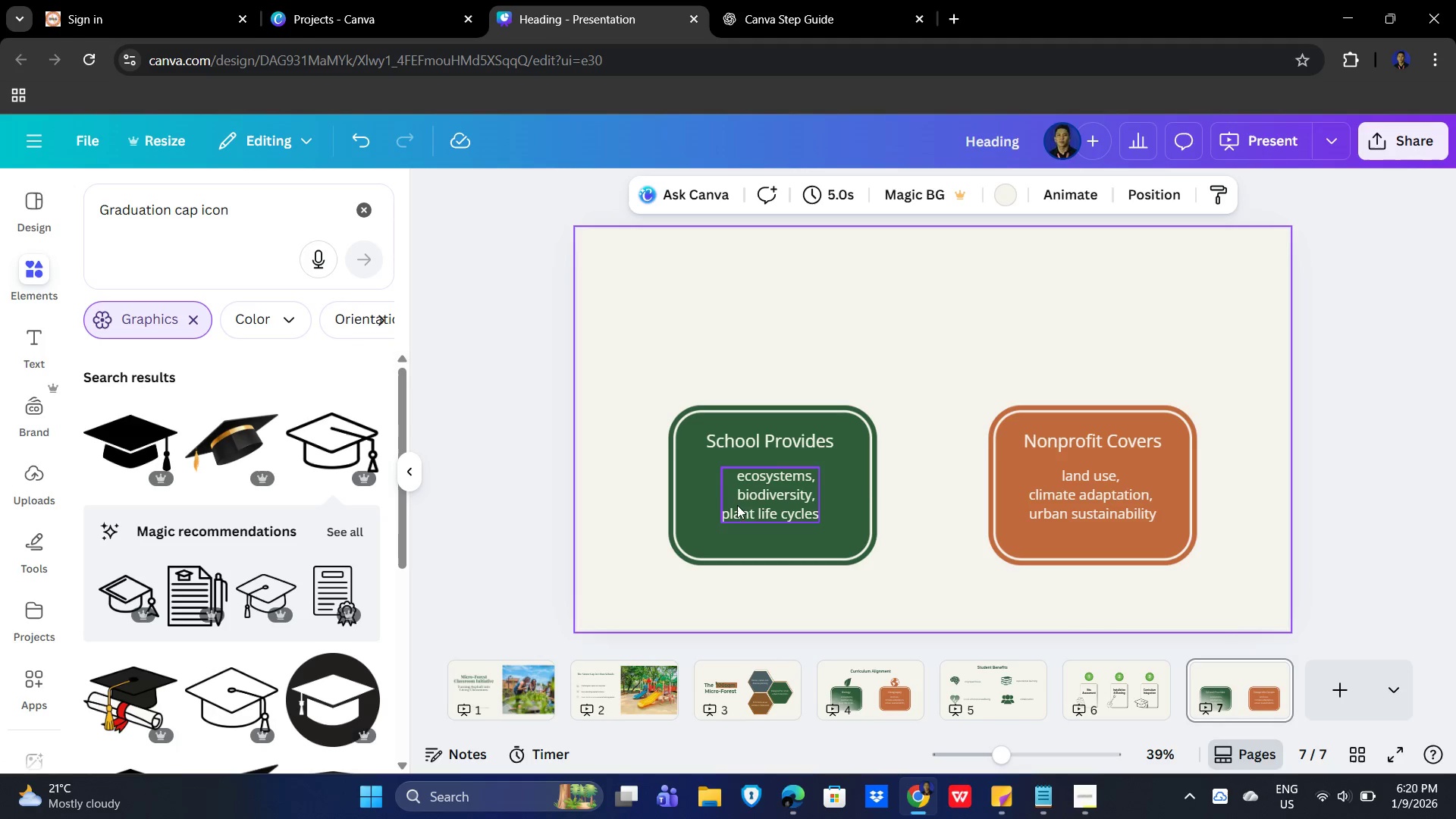 
double_click([750, 503])
 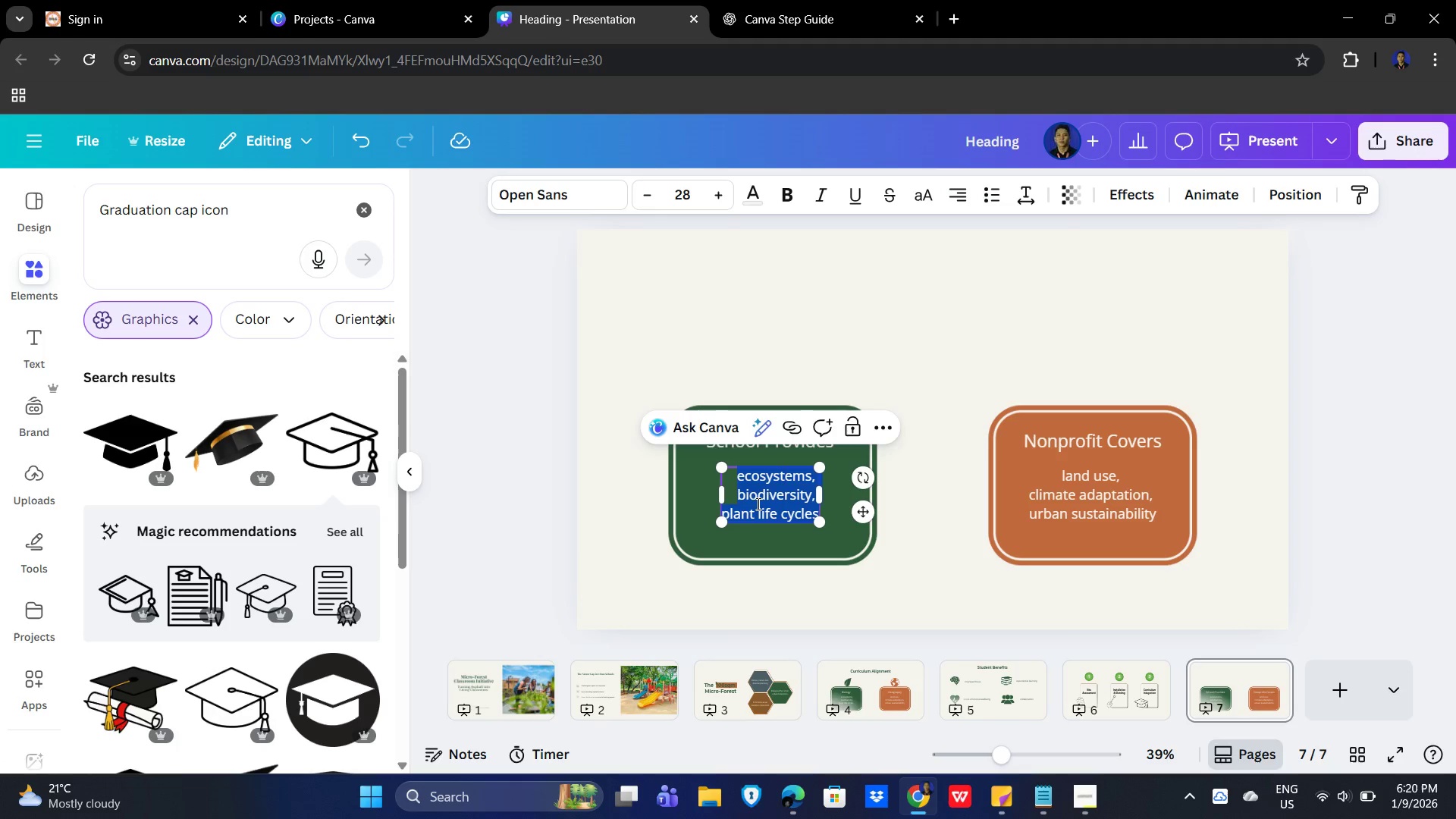 
key(Control+V)
 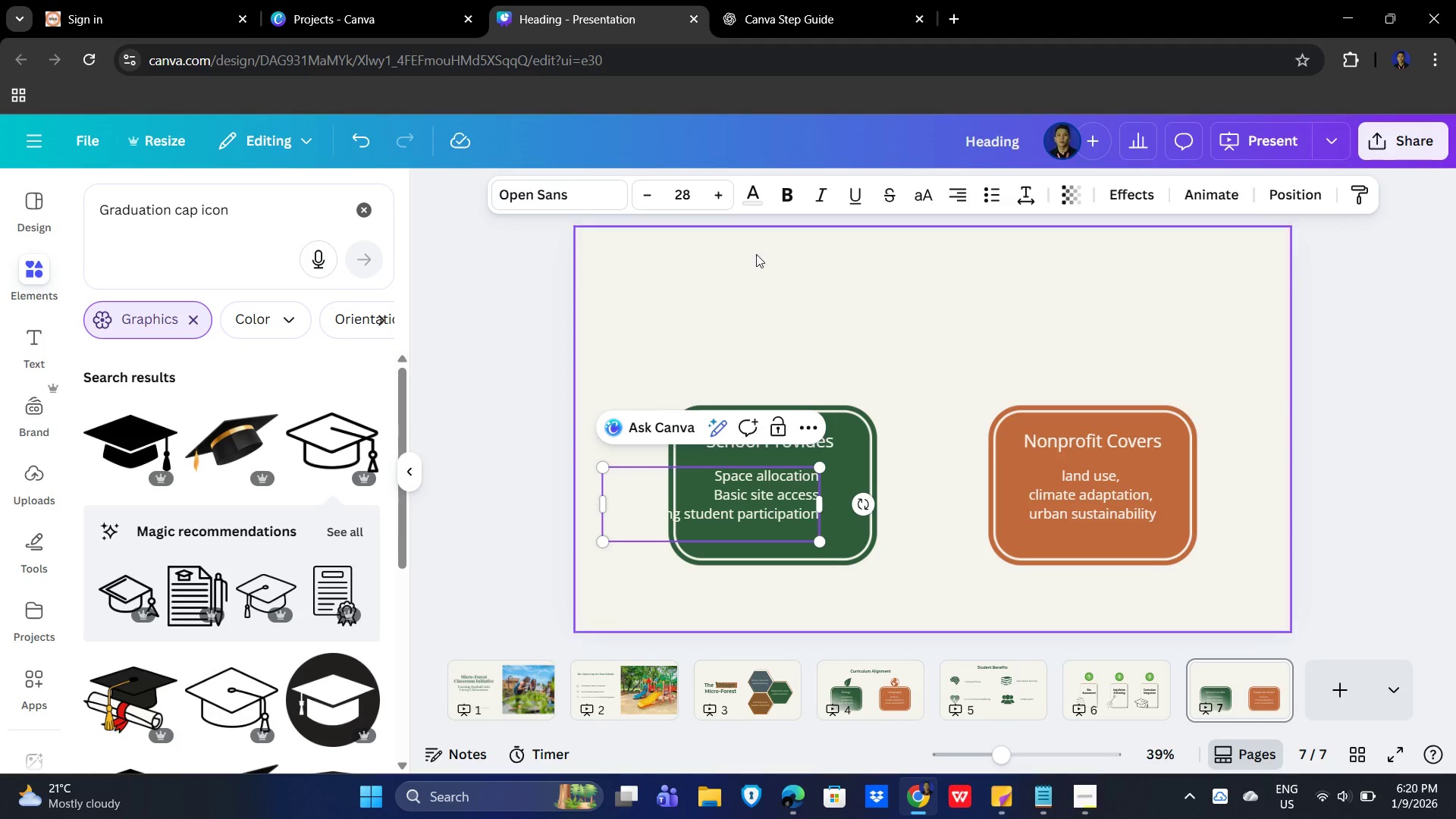 
left_click([954, 184])
 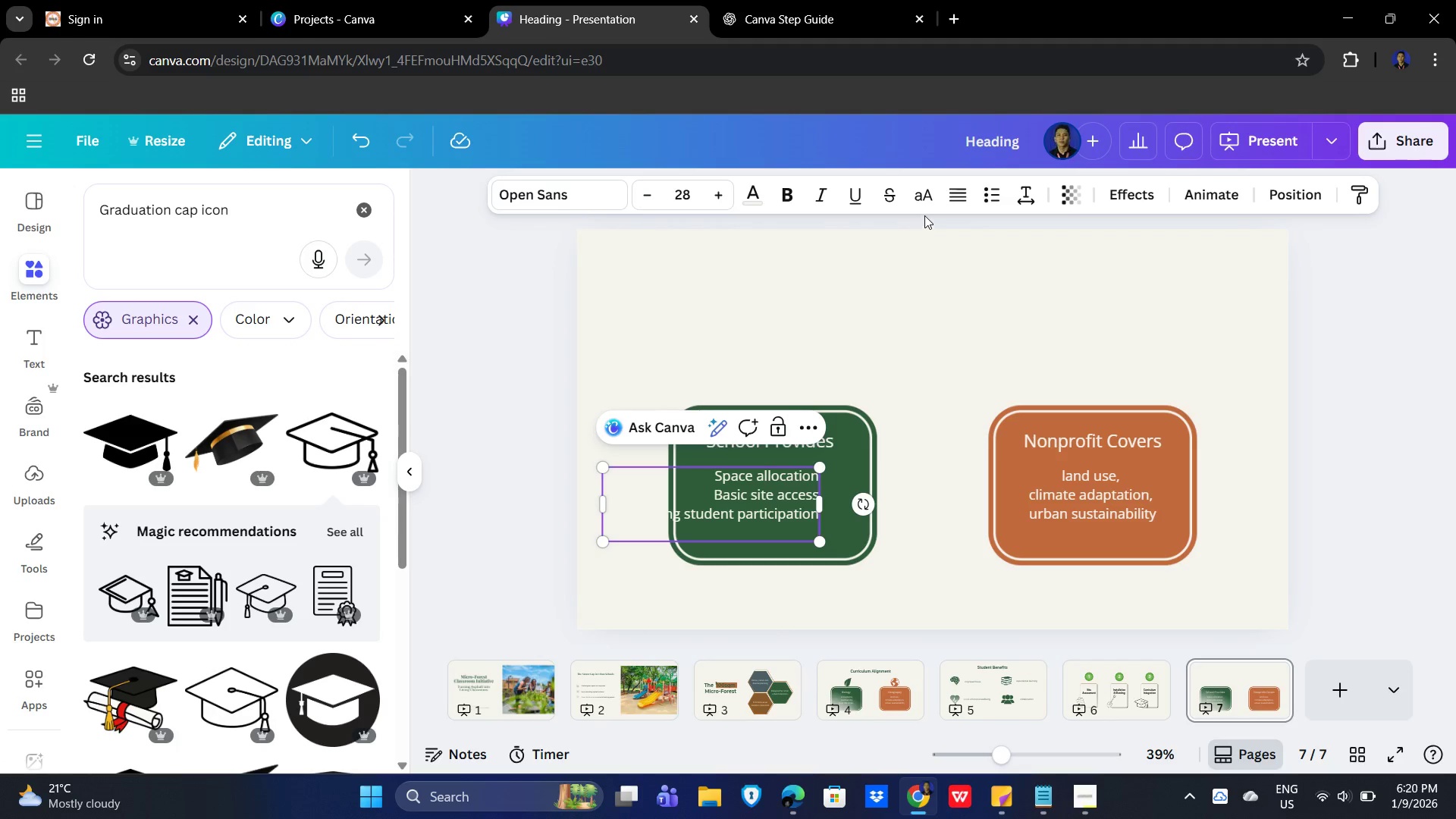 
left_click([969, 190])
 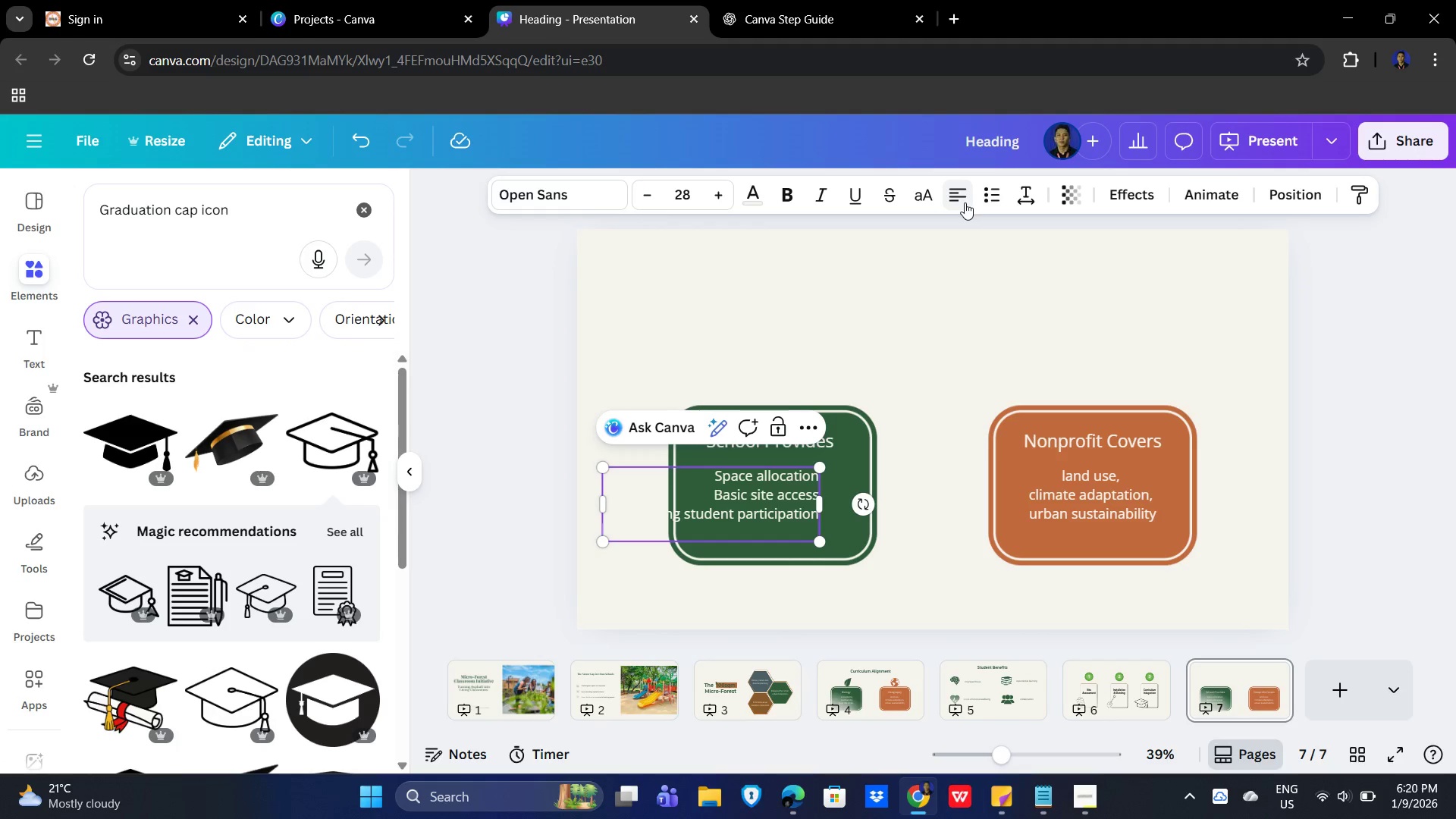 
left_click([954, 190])
 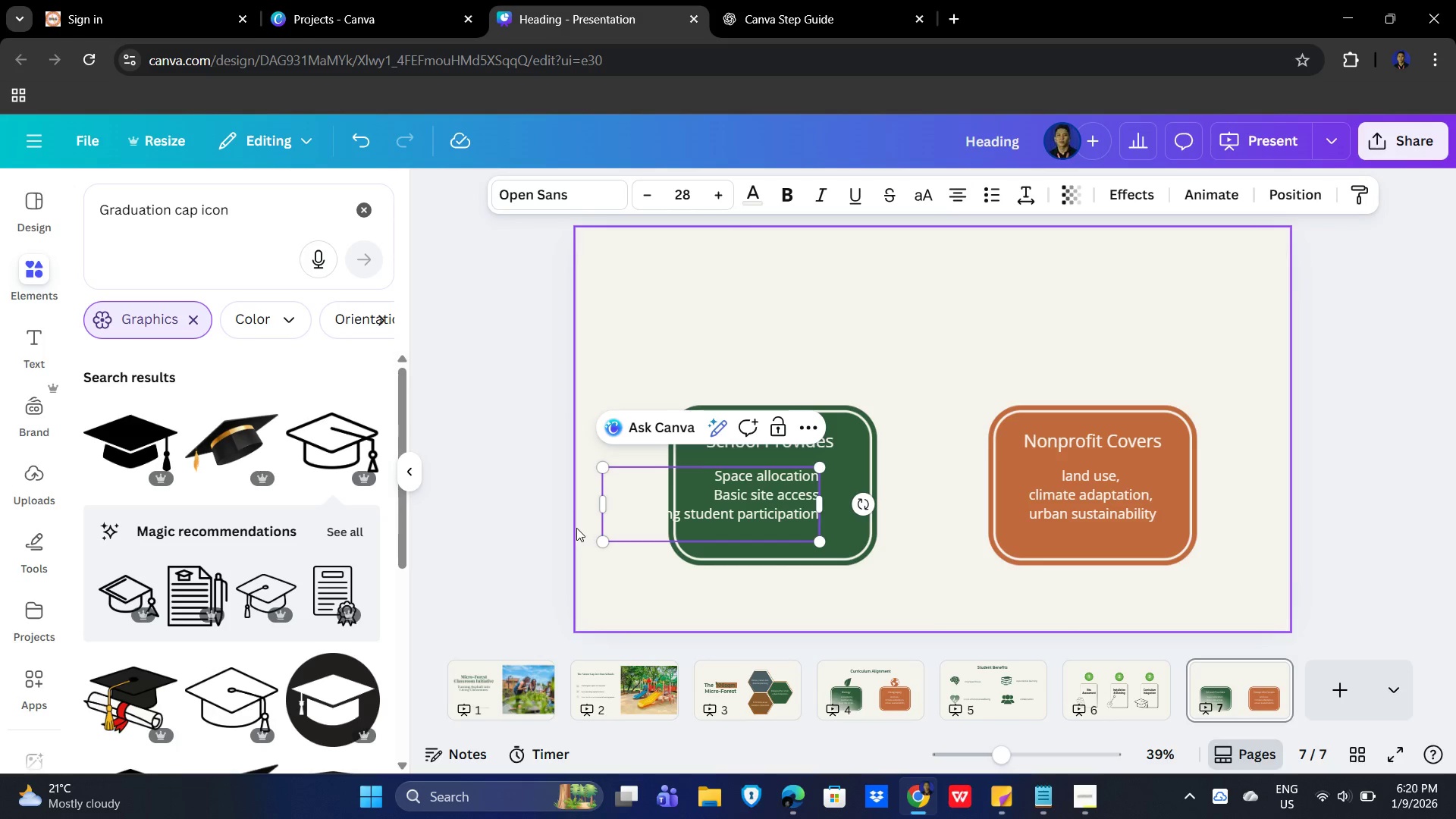 
left_click_drag(start_coordinate=[600, 504], to_coordinate=[664, 496])
 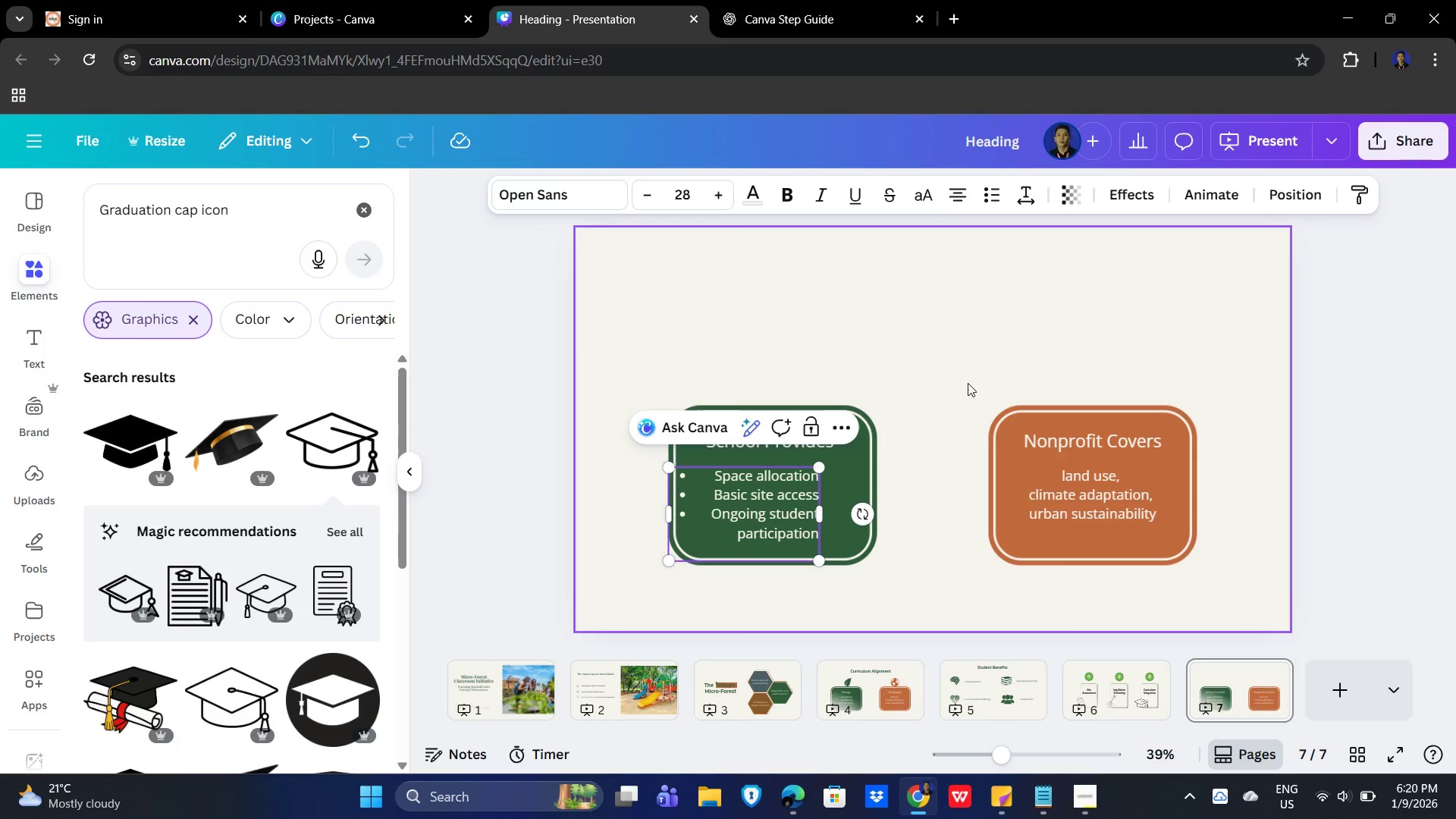 
left_click([981, 363])
 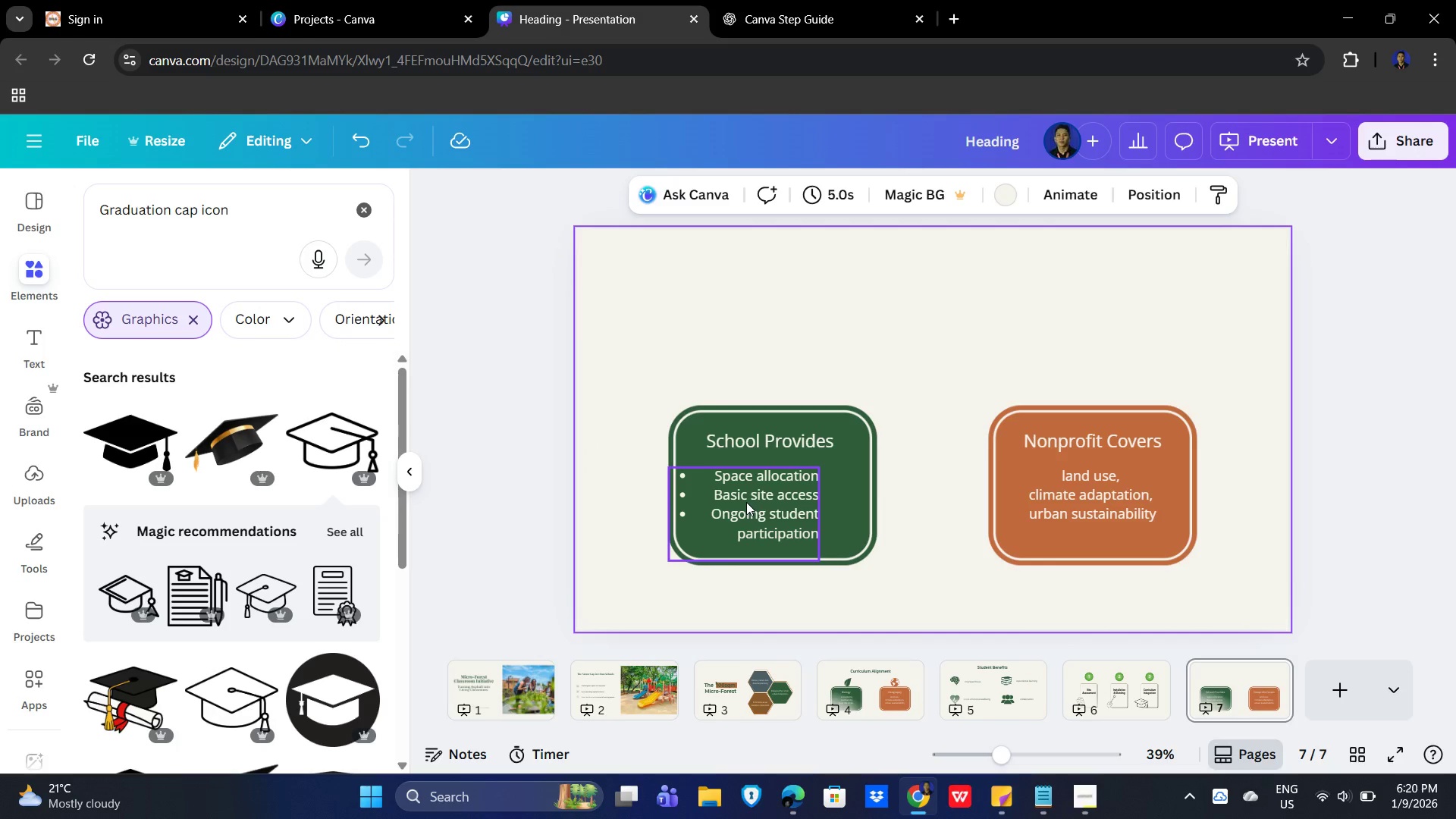 
left_click_drag(start_coordinate=[748, 497], to_coordinate=[757, 491])
 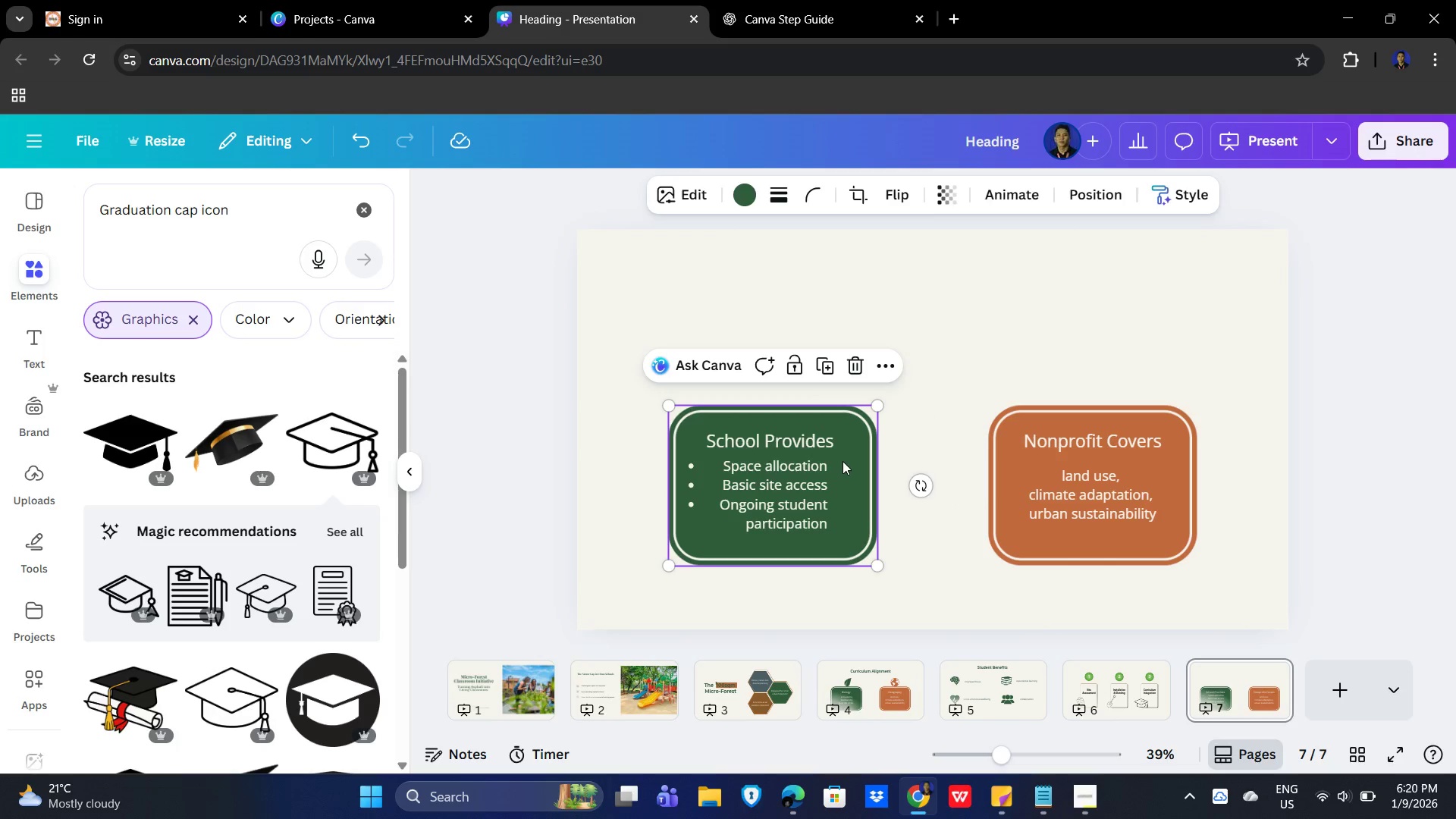 
wait(5.28)
 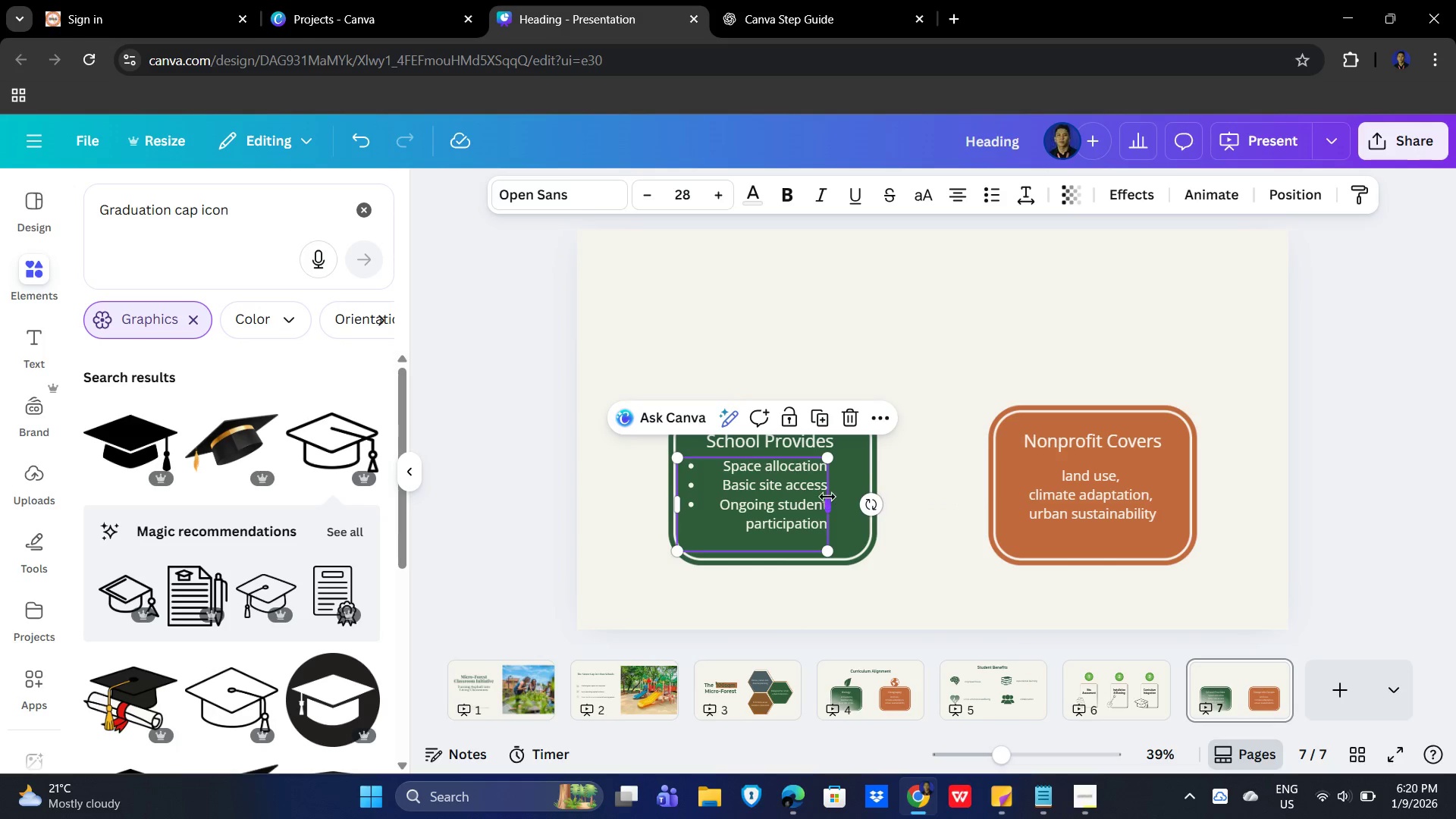 
left_click_drag(start_coordinate=[789, 504], to_coordinate=[851, 496])
 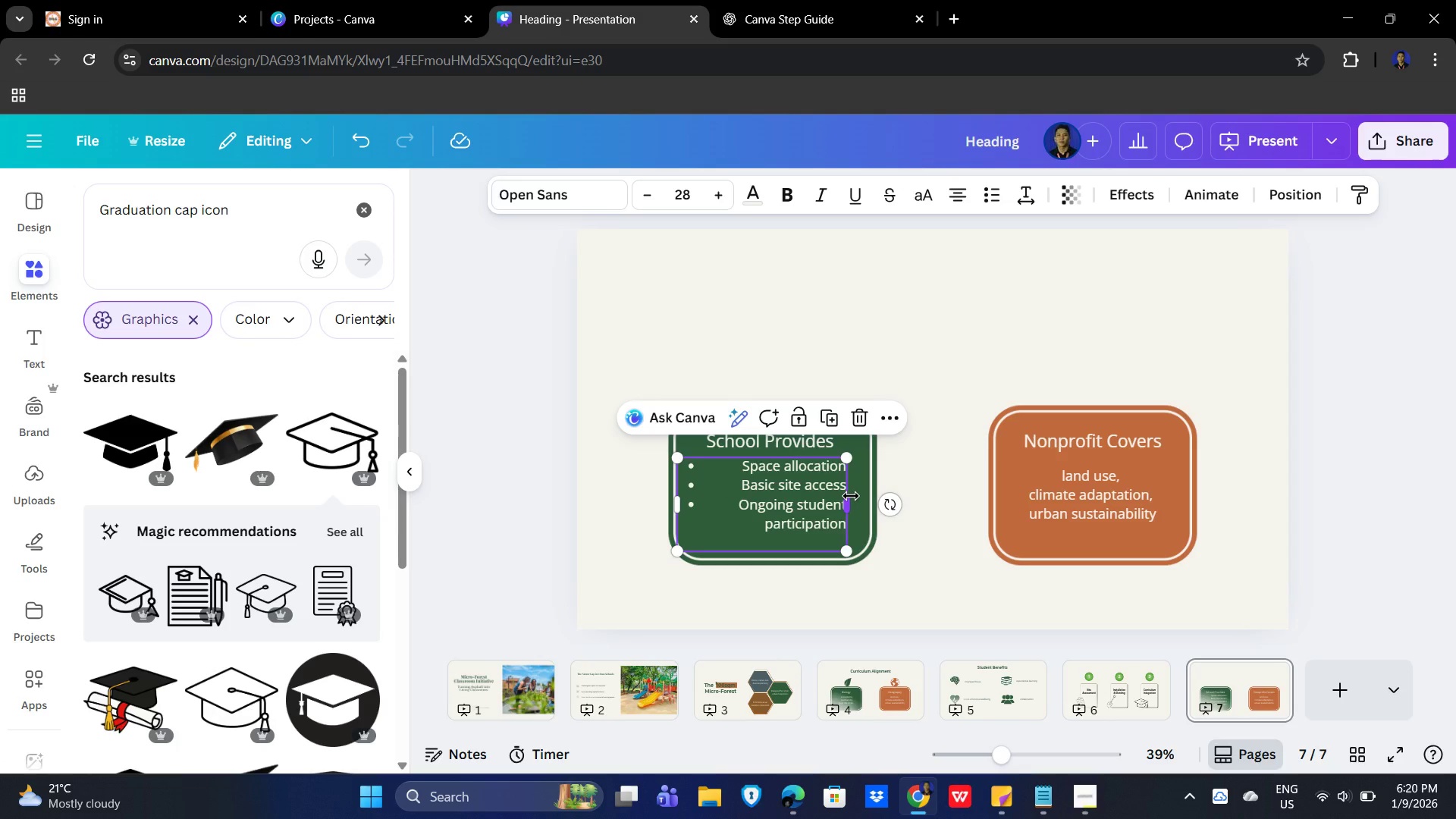 
left_click_drag(start_coordinate=[851, 496], to_coordinate=[829, 497])
 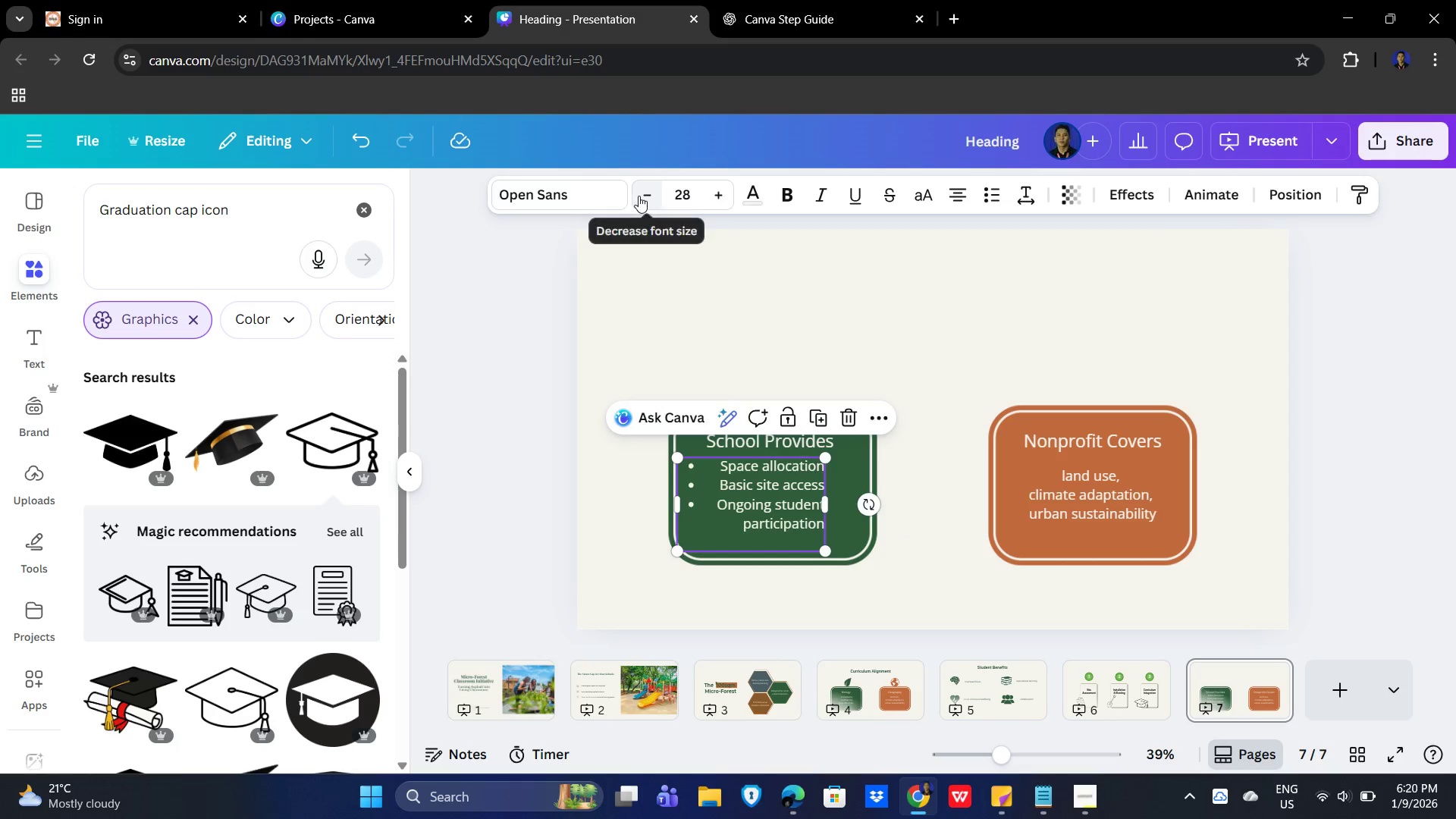 
double_click([641, 196])
 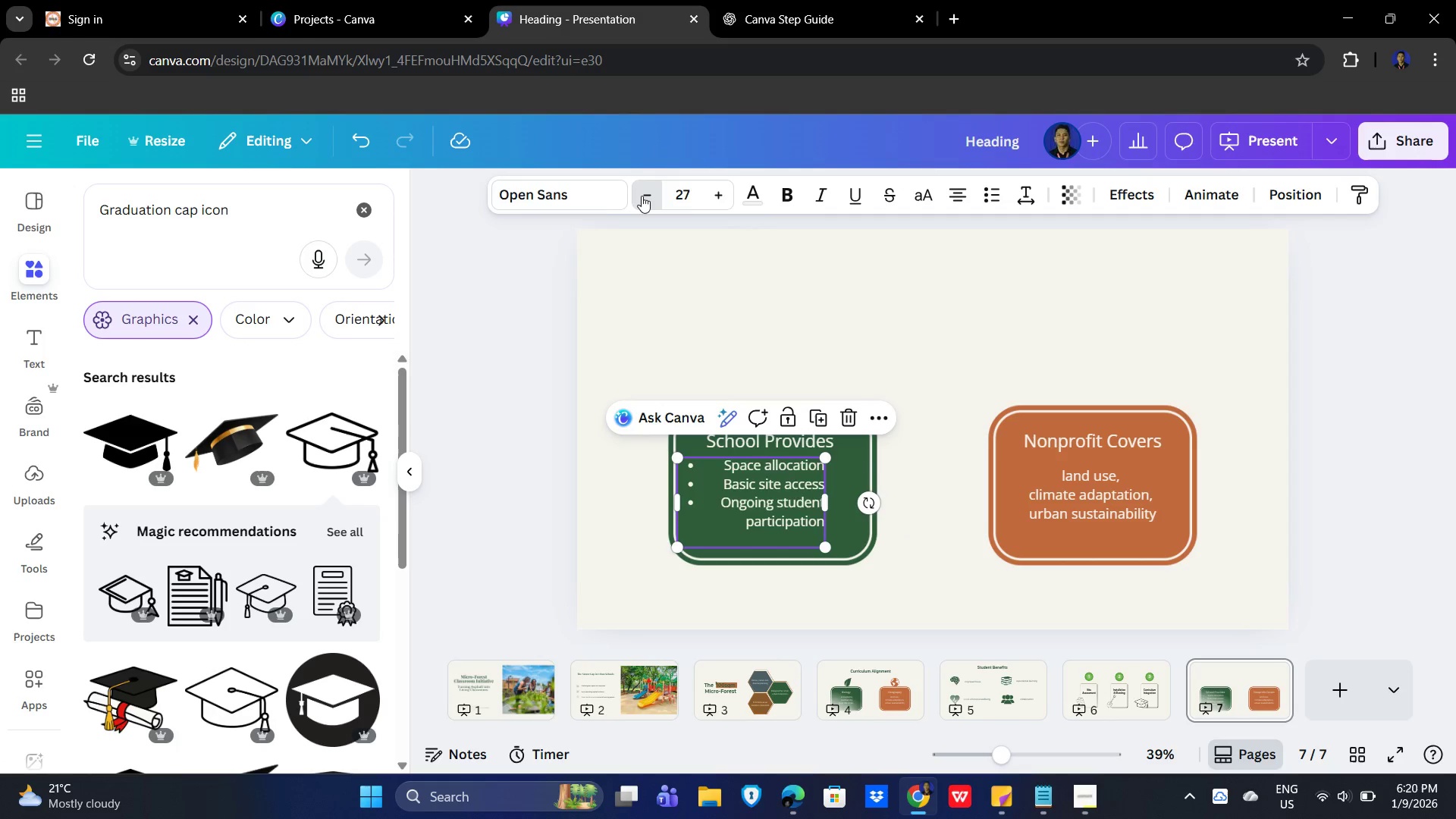 
triple_click([642, 196])
 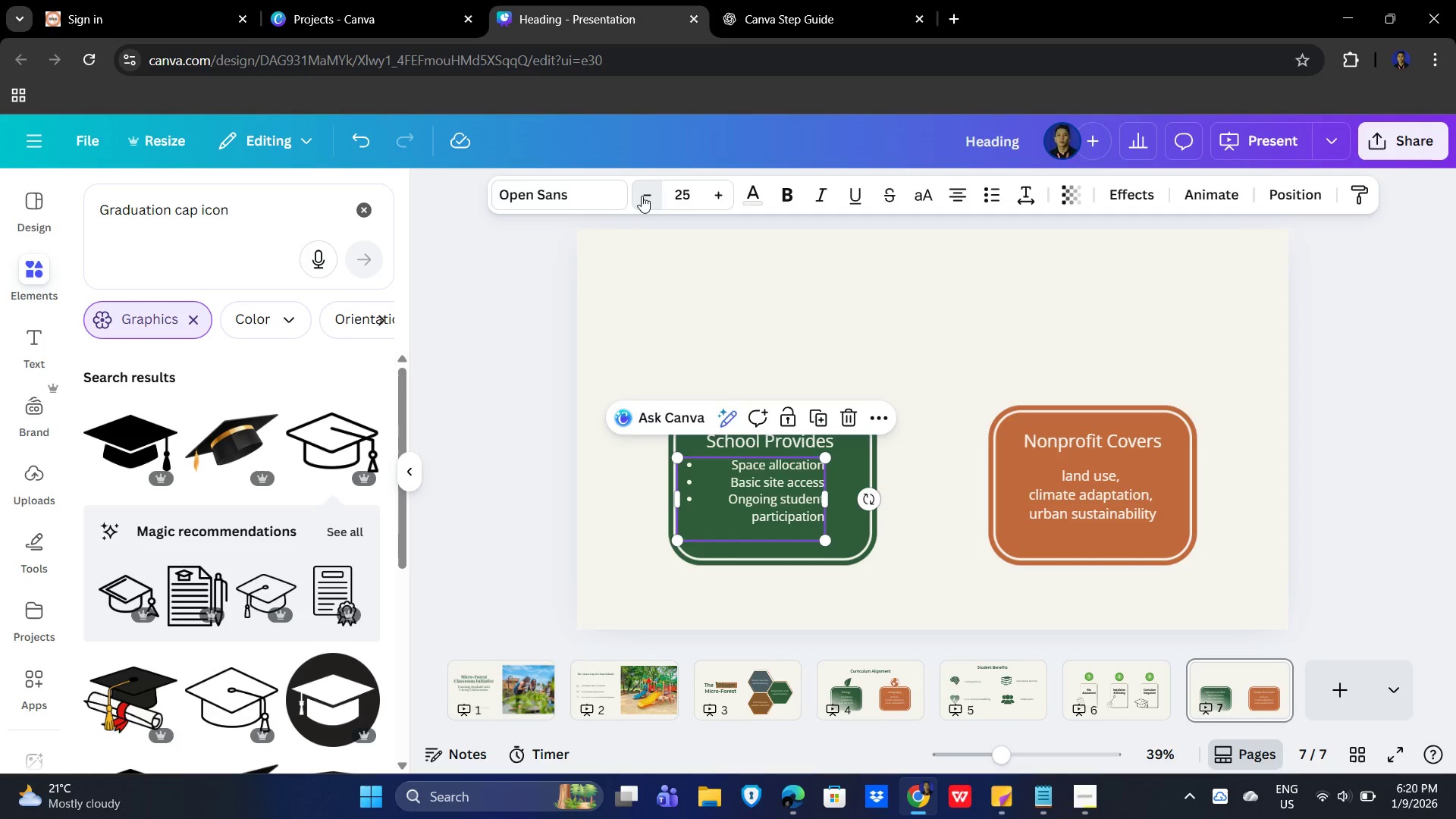 
triple_click([642, 196])
 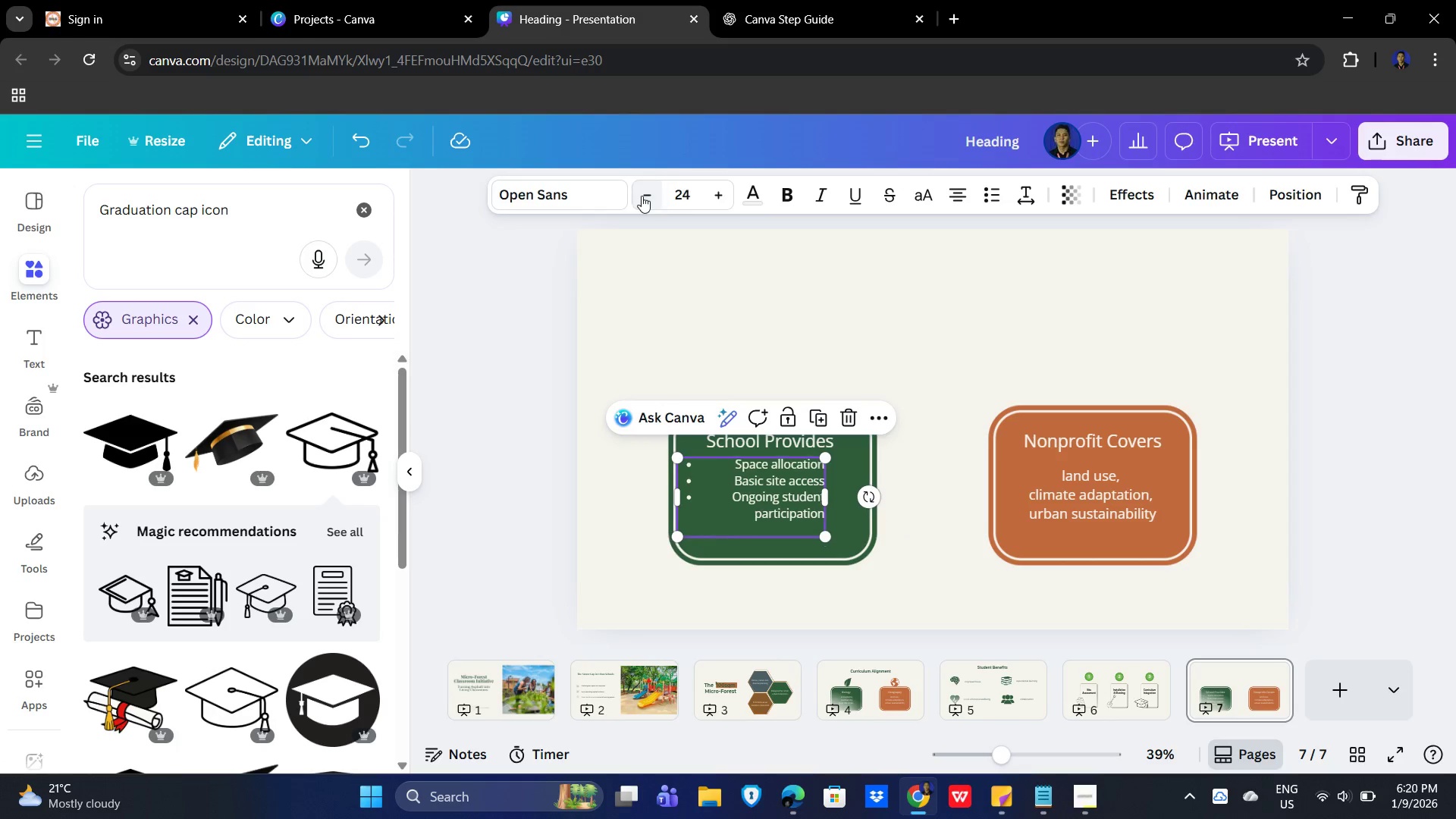 
triple_click([642, 196])
 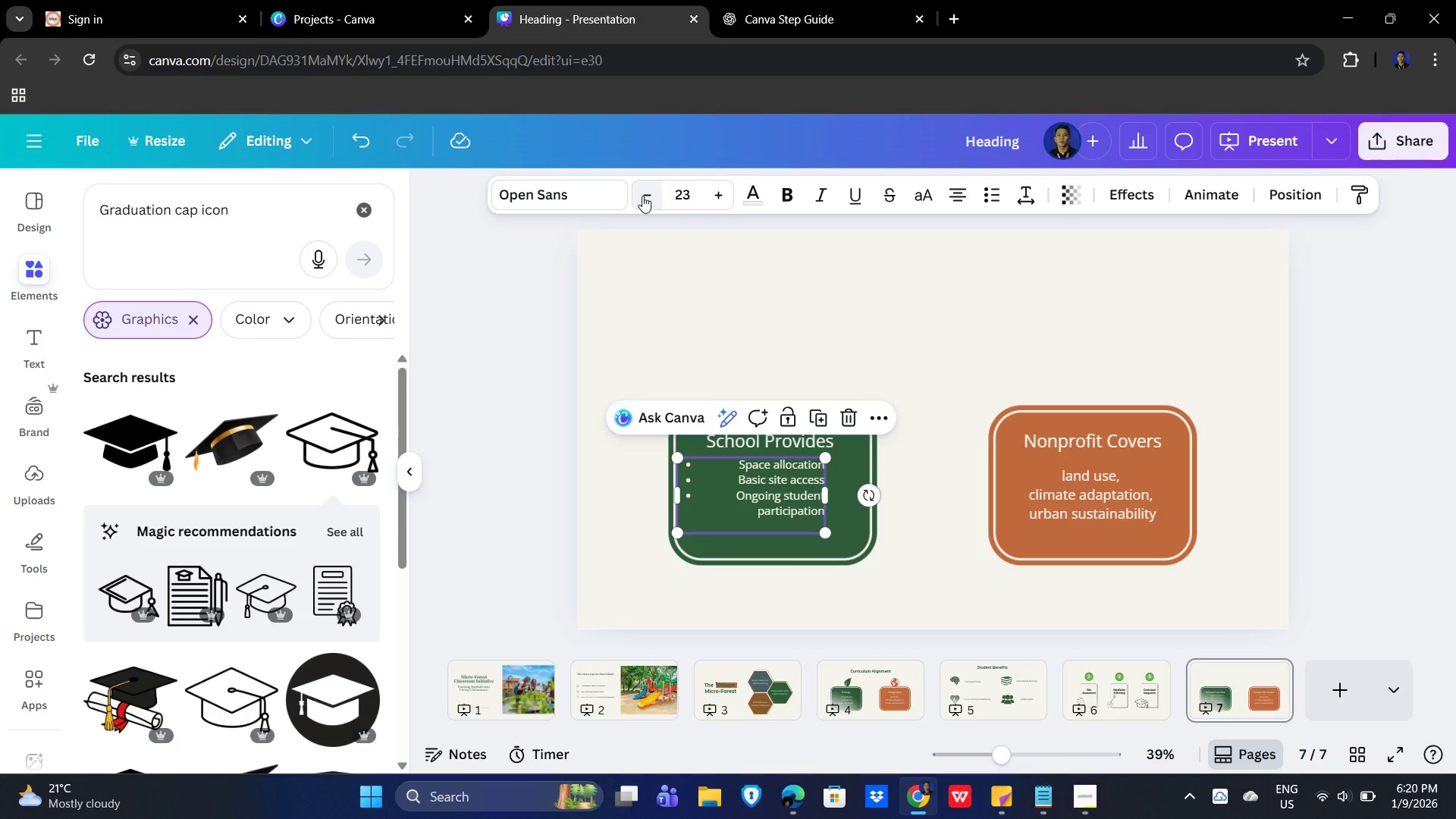 
left_click([642, 196])
 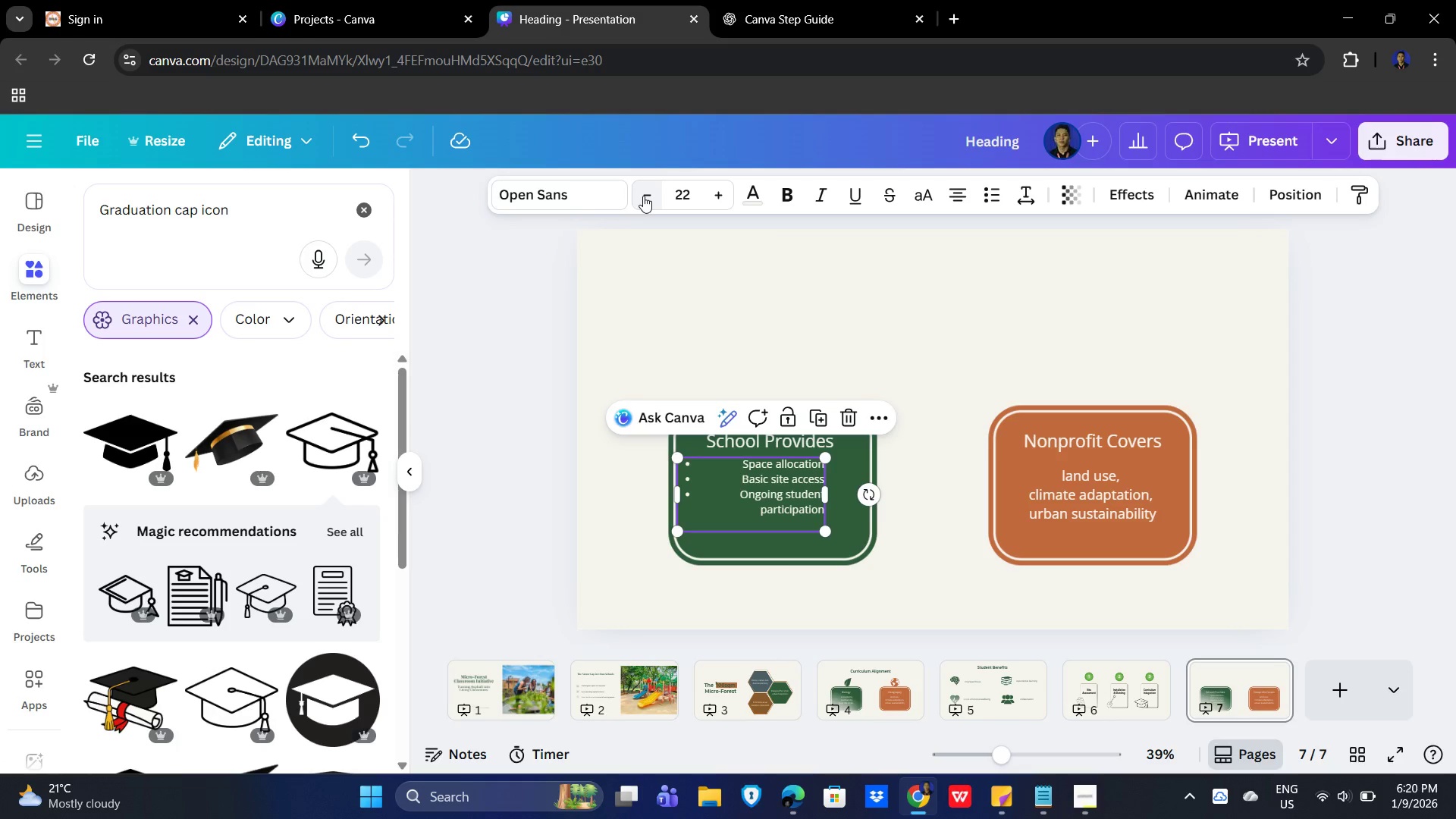 
left_click([643, 196])
 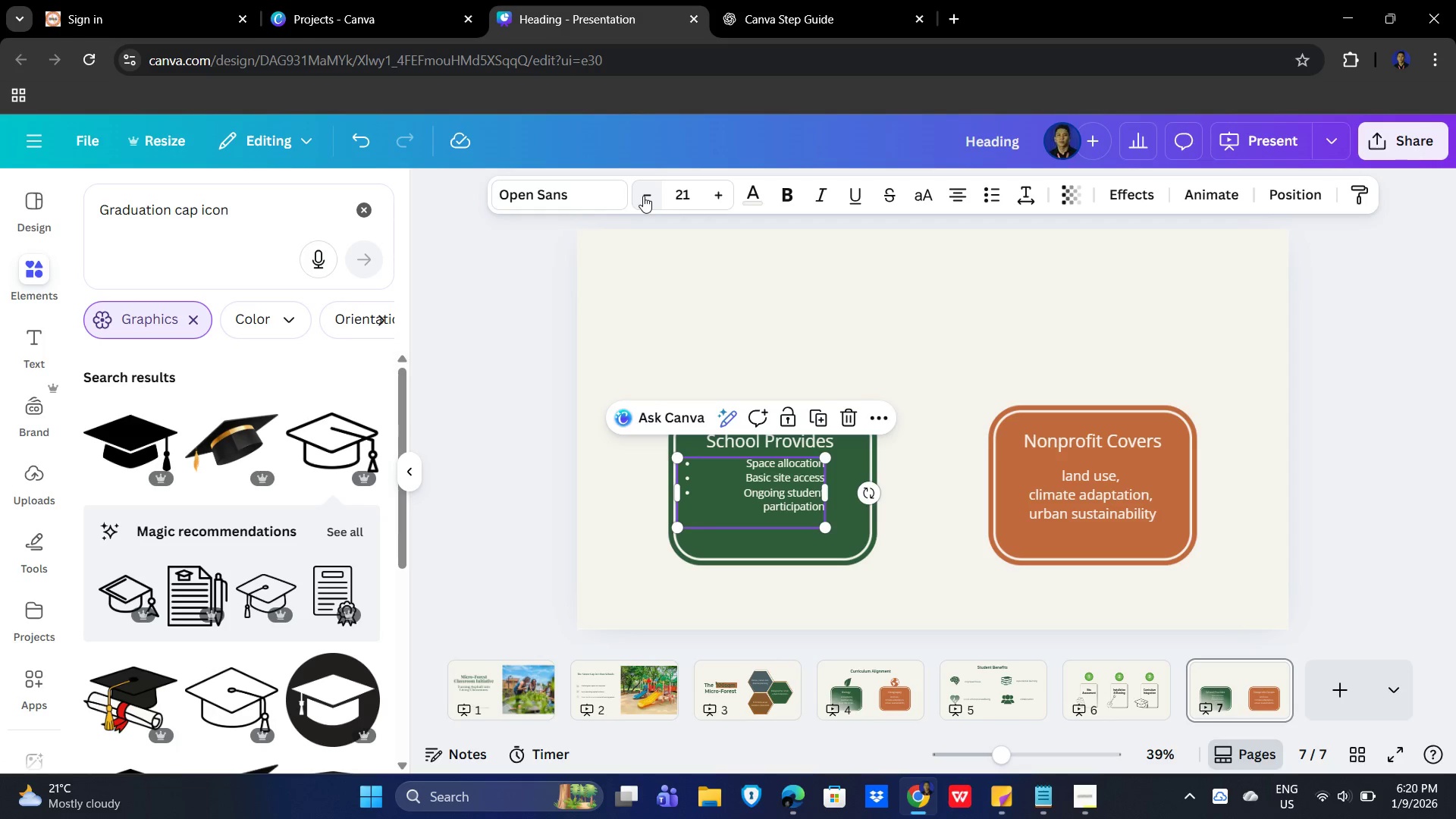 
left_click([644, 196])
 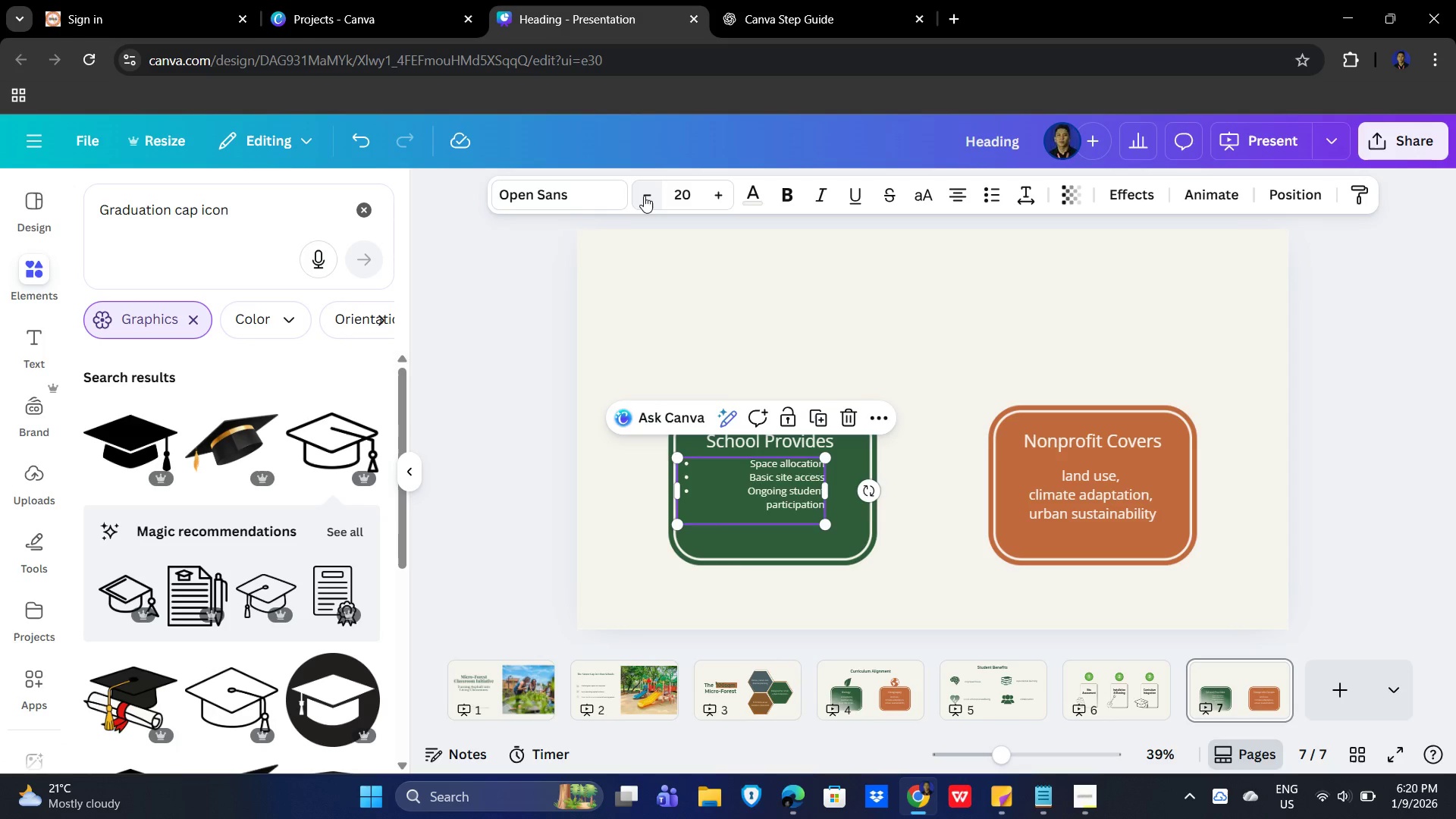 
double_click([644, 196])
 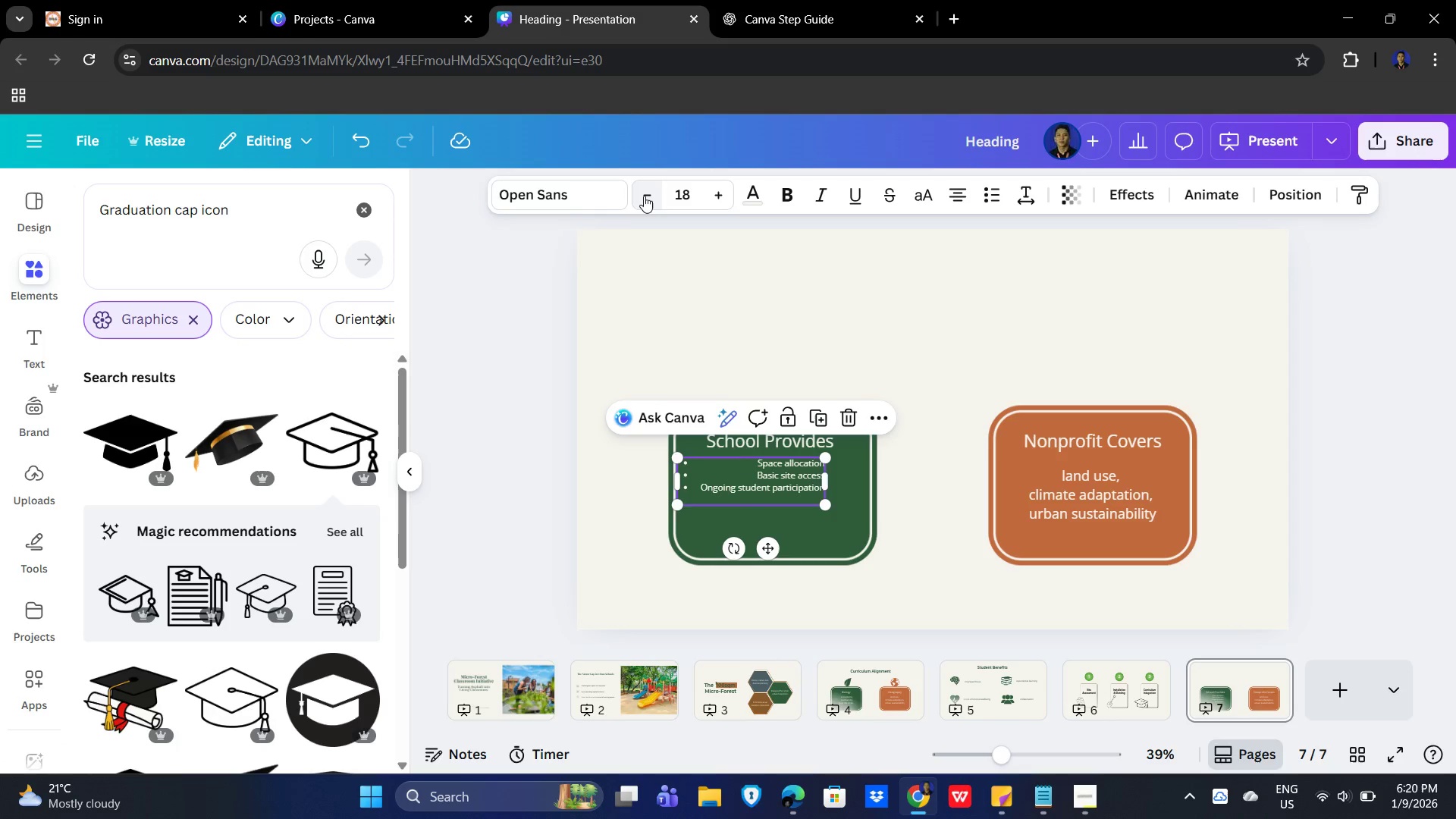 
triple_click([644, 196])
 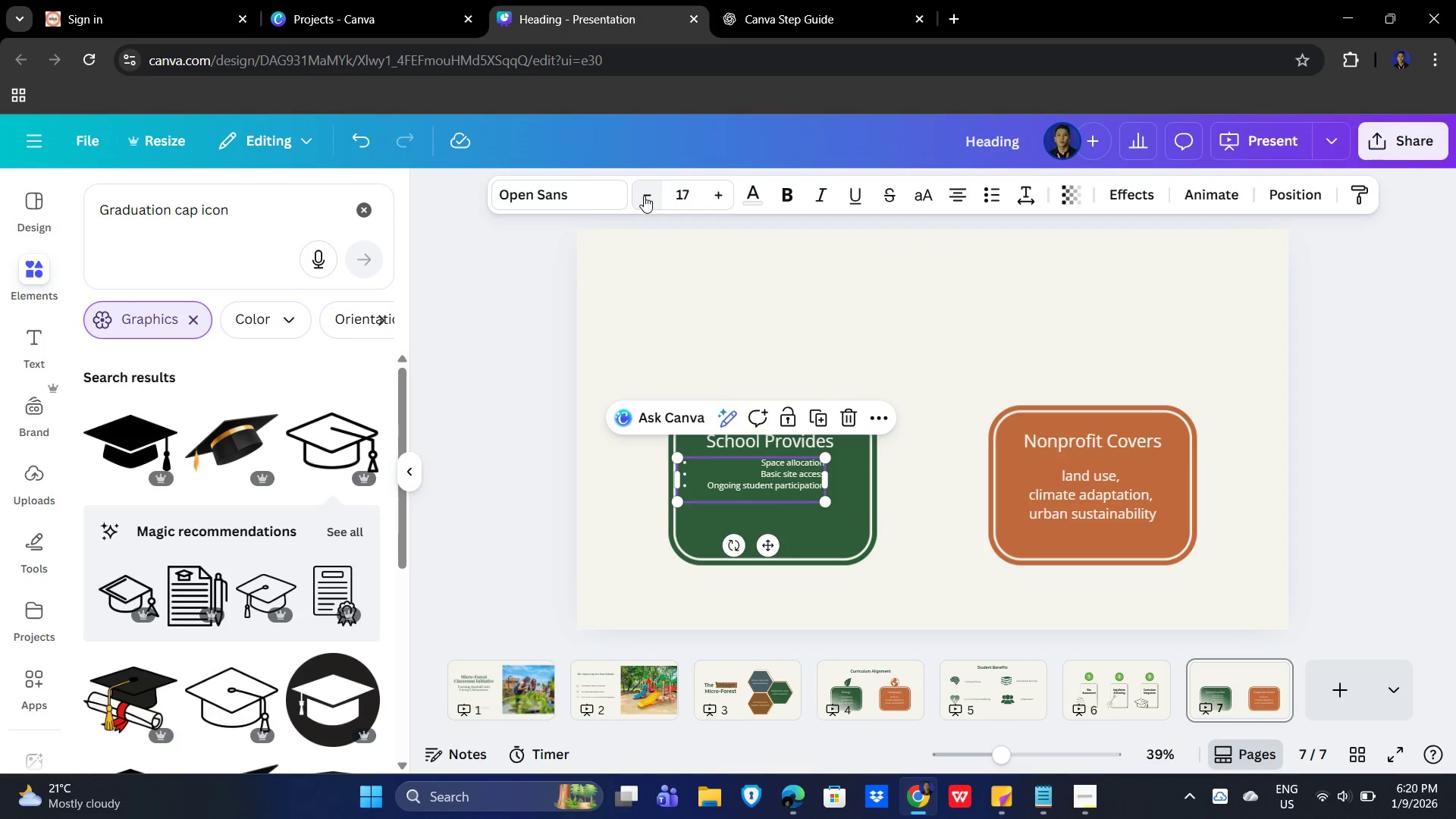 
triple_click([644, 196])
 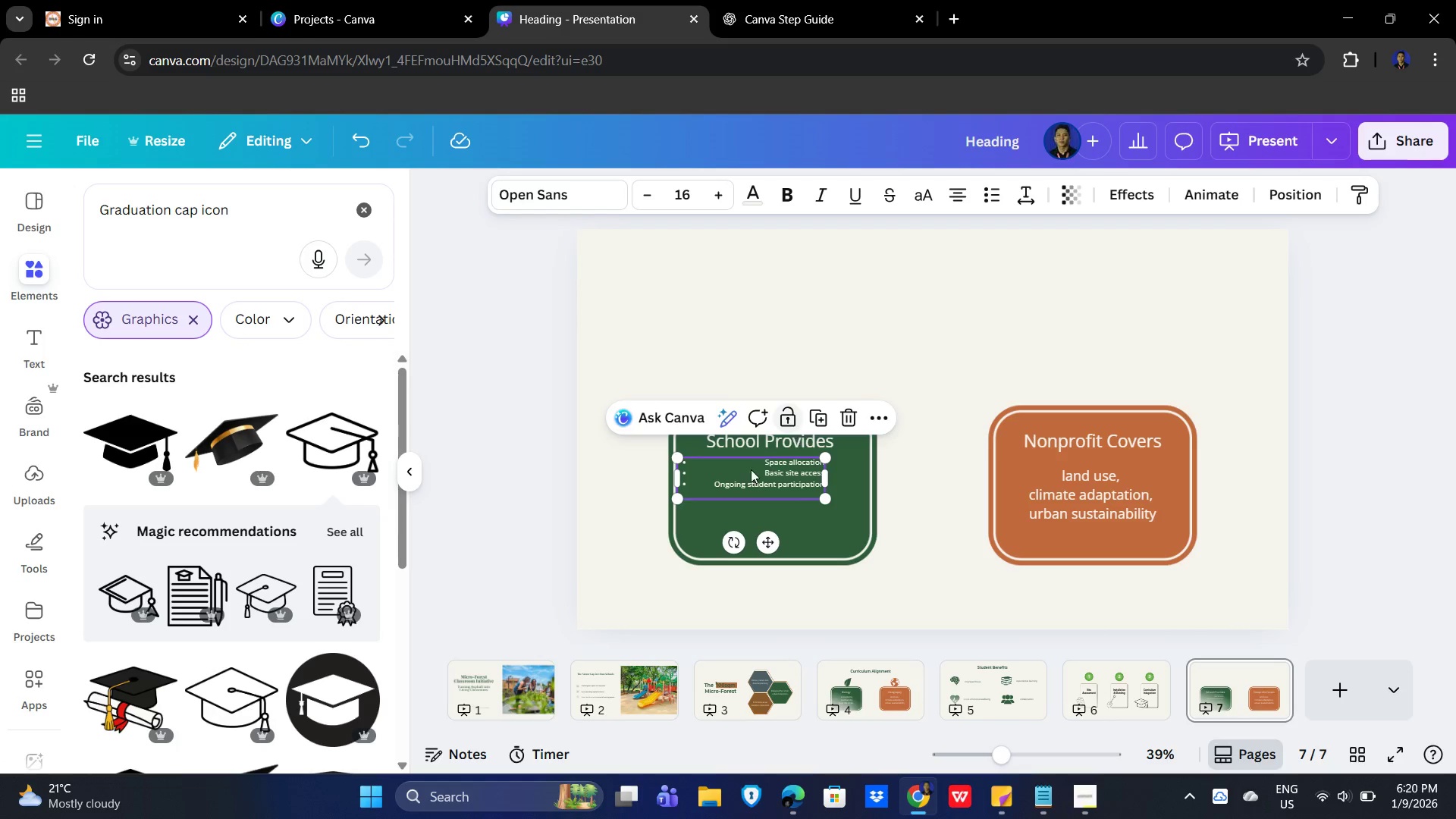 
double_click([761, 472])
 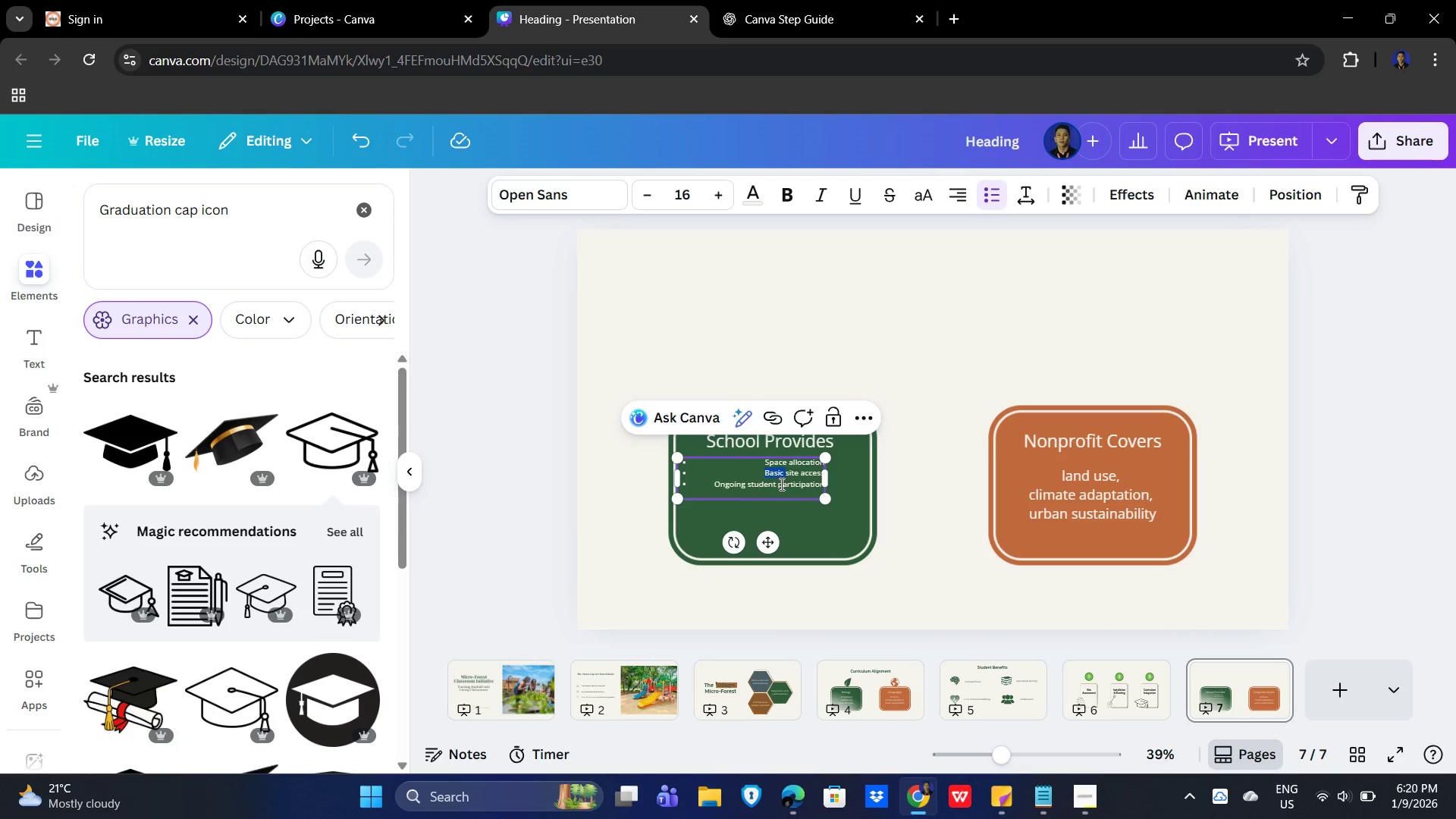 
left_click([780, 484])
 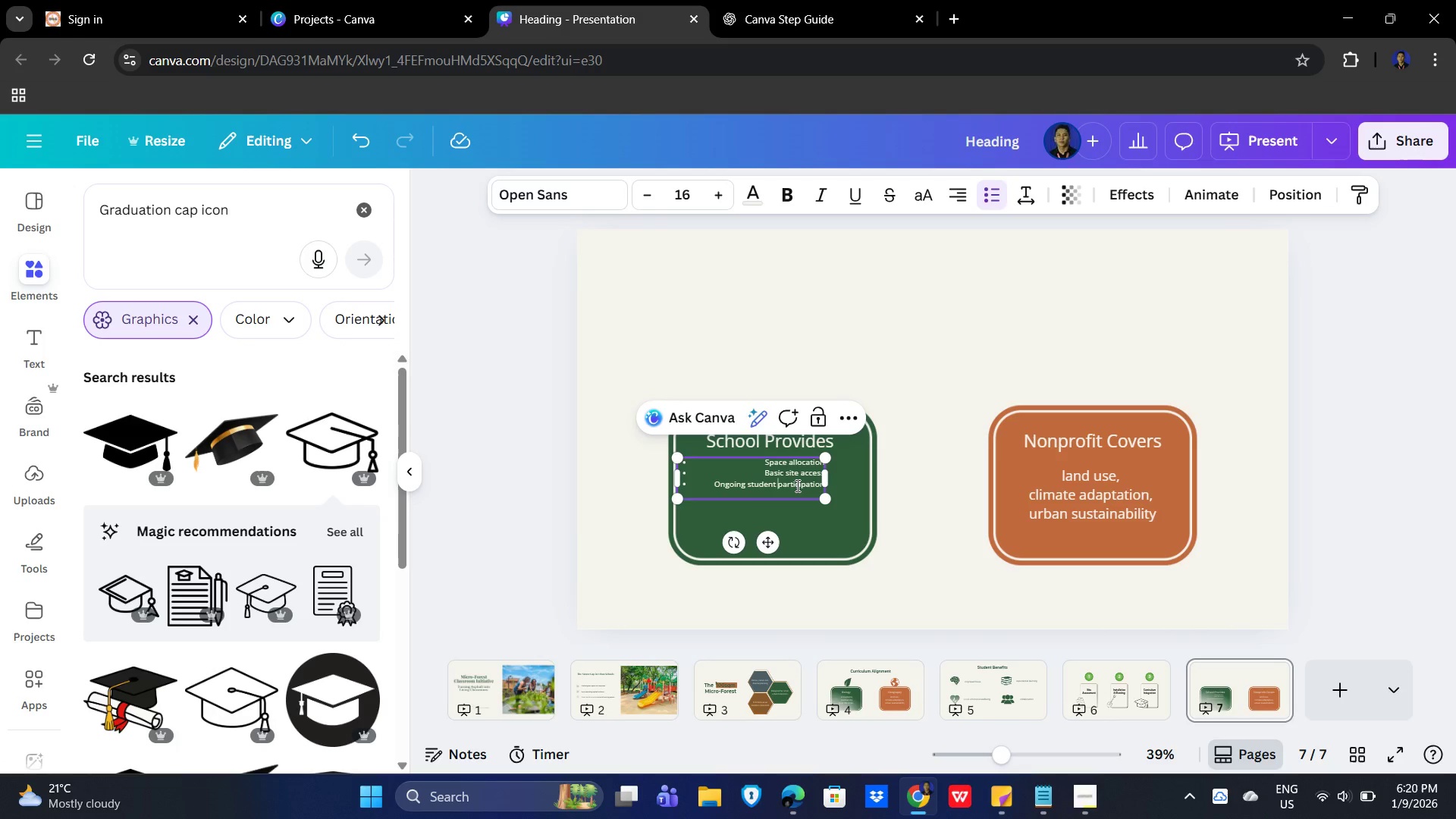 
key(Control+ControlLeft)
 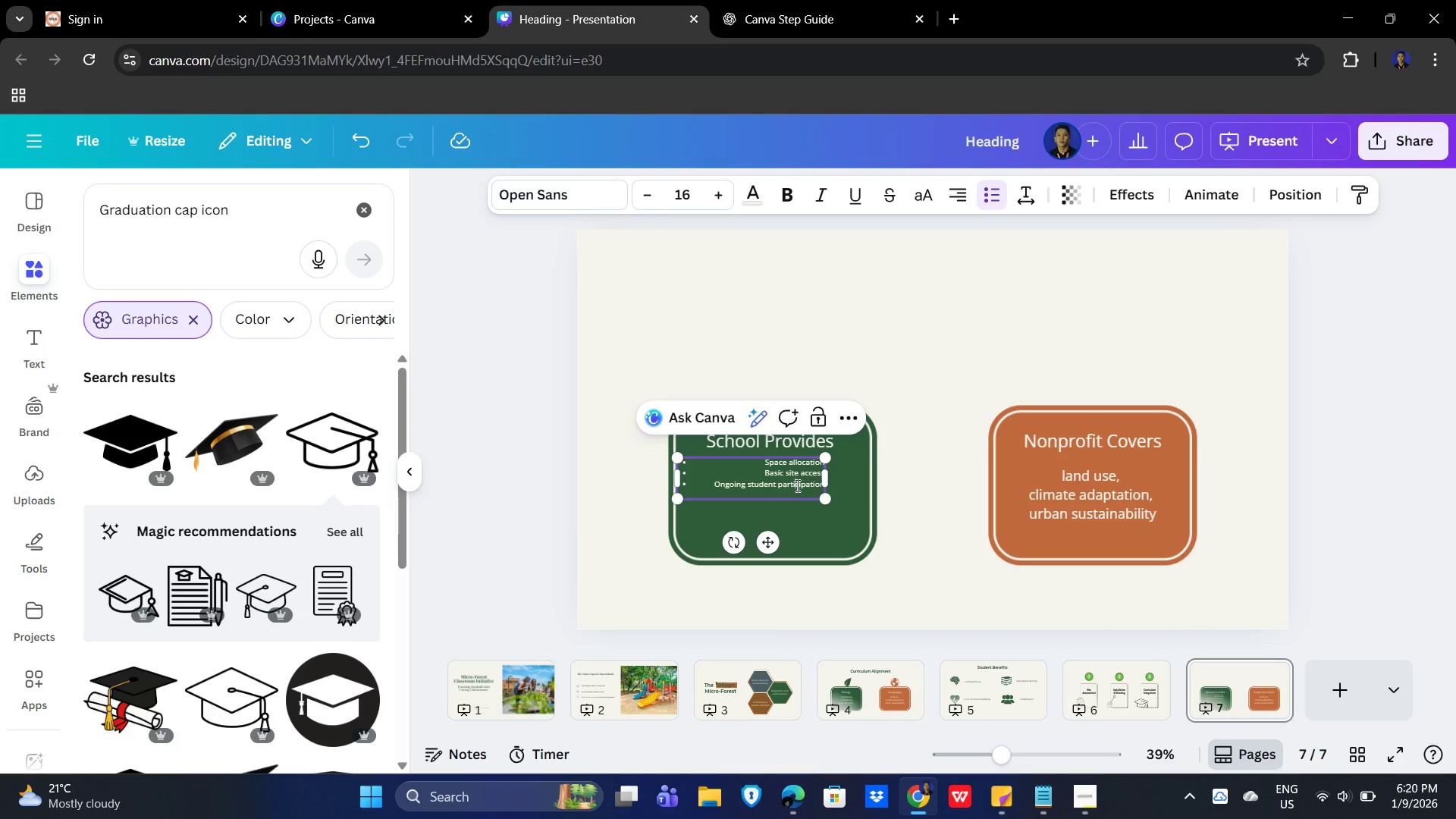 
left_click([796, 485])
 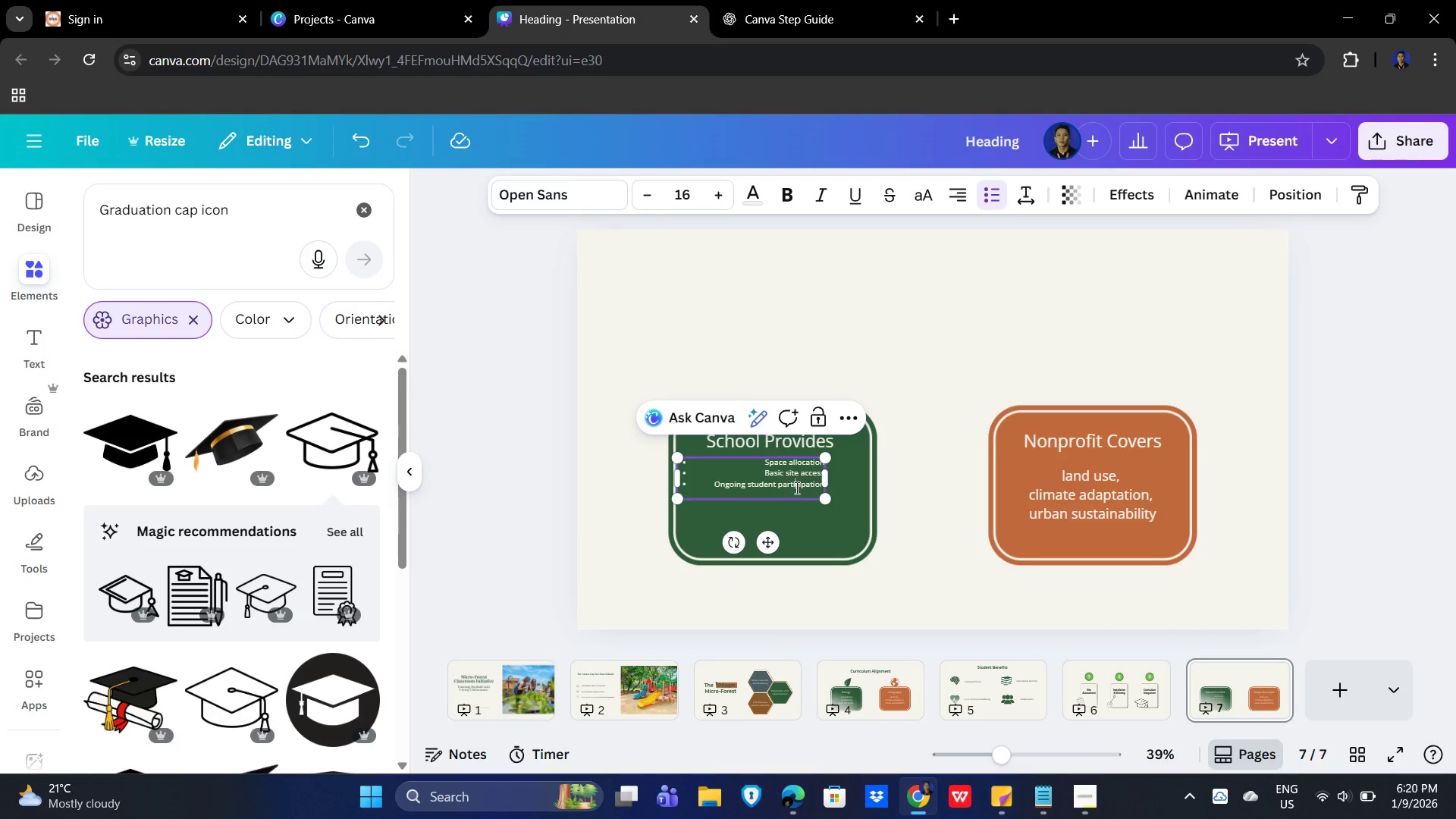 
key(Control+A)
 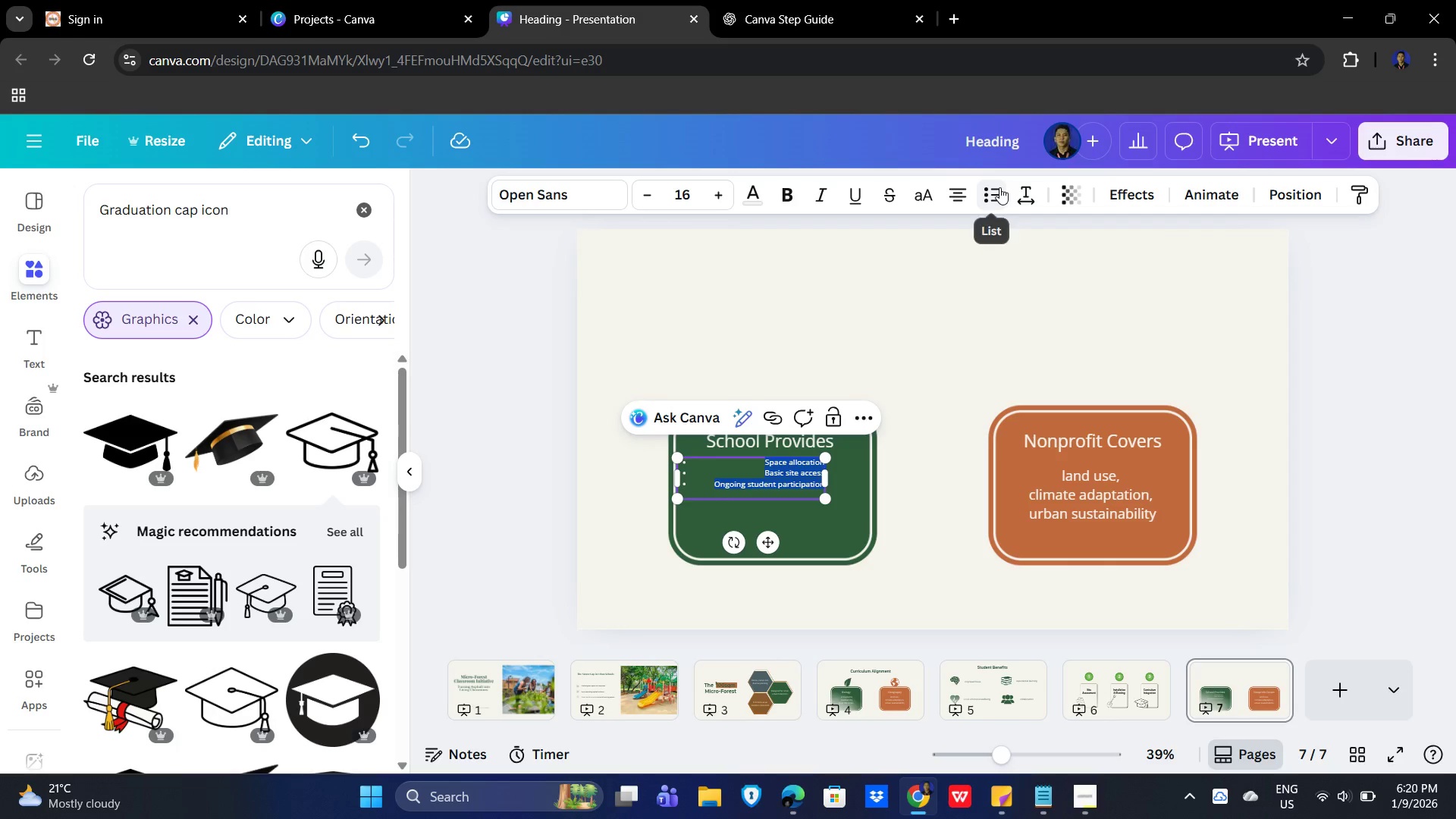 
double_click([997, 187])
 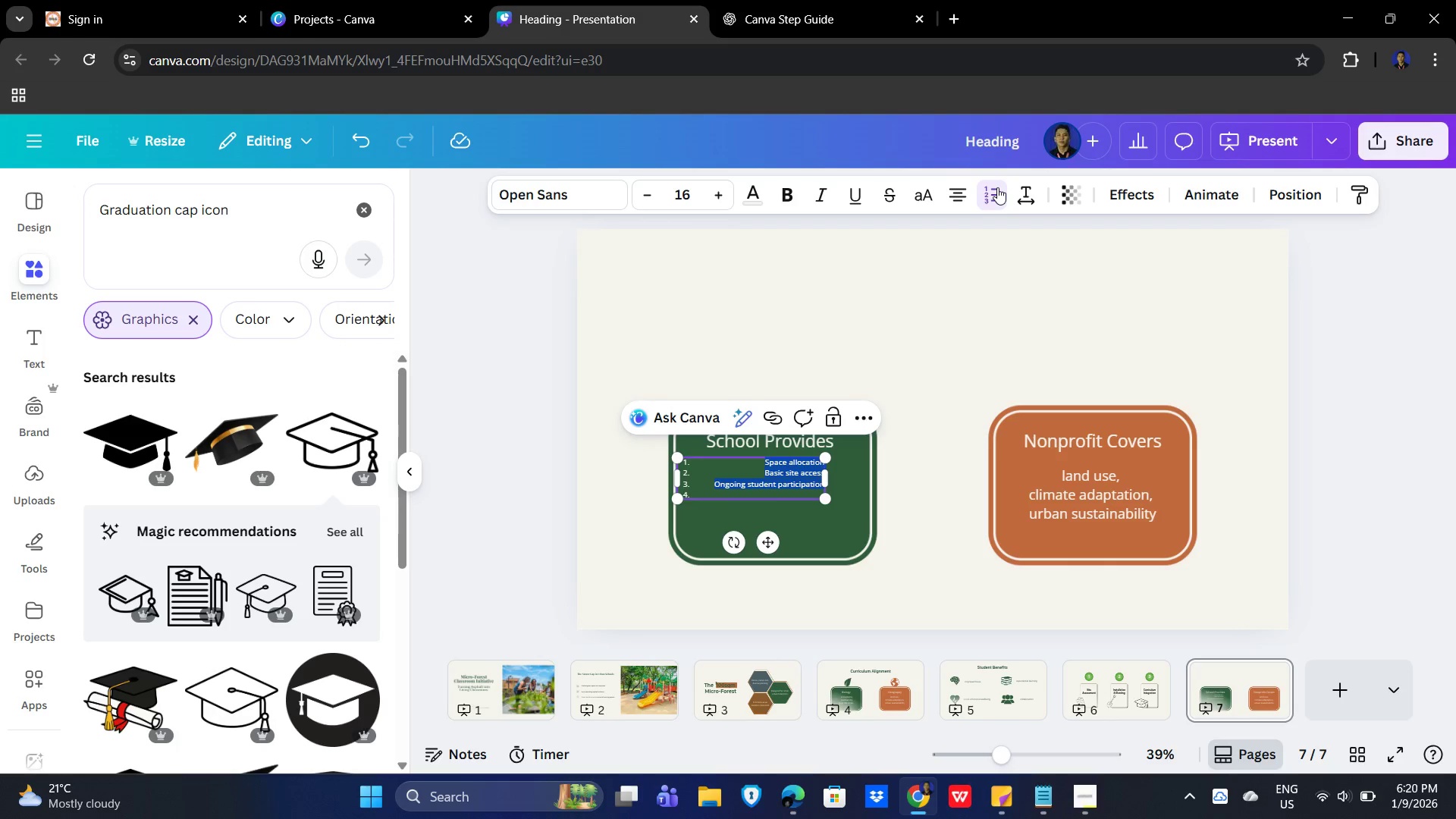 
left_click([997, 187])
 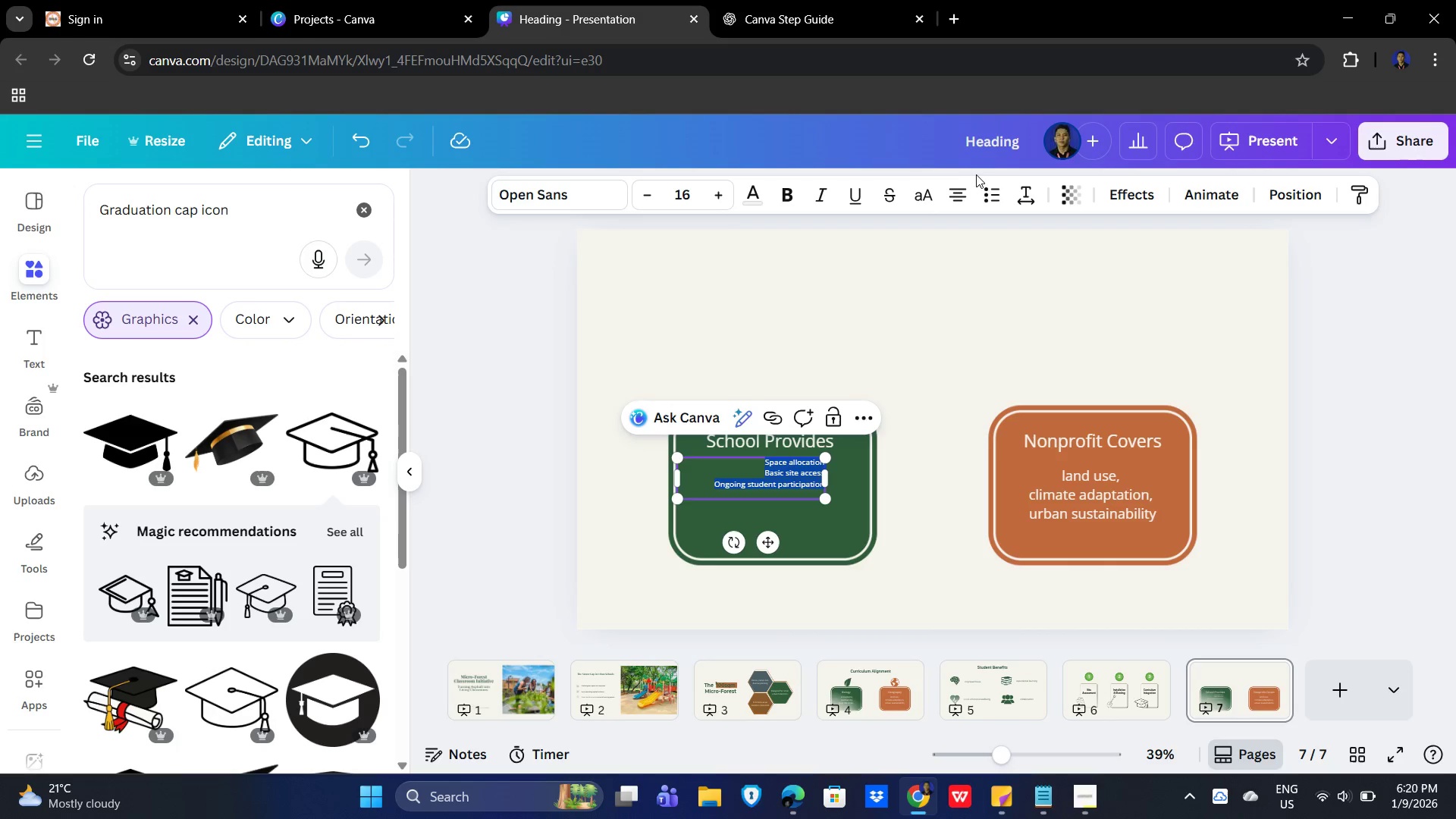 
left_click([949, 192])
 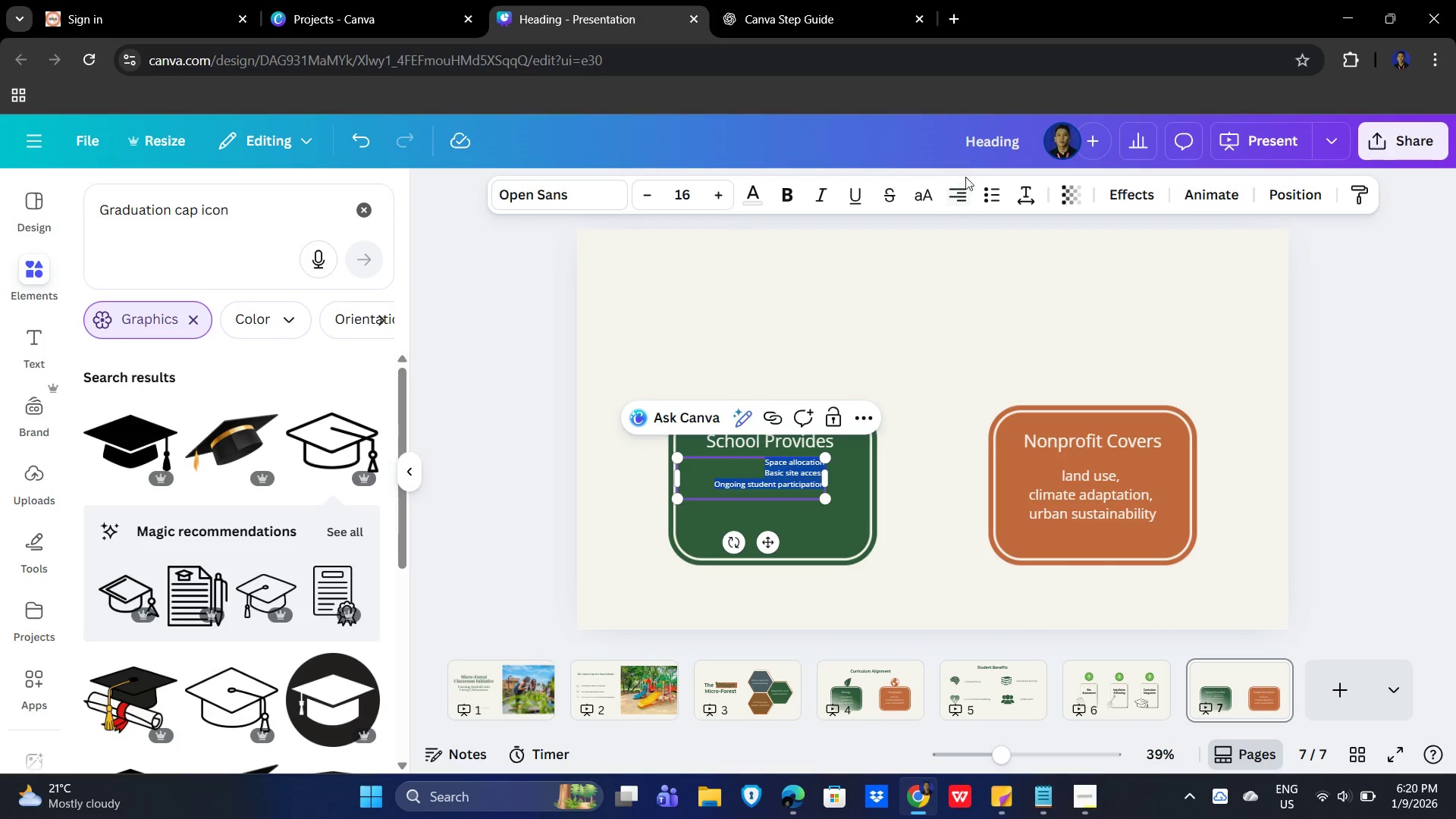 
left_click([951, 190])
 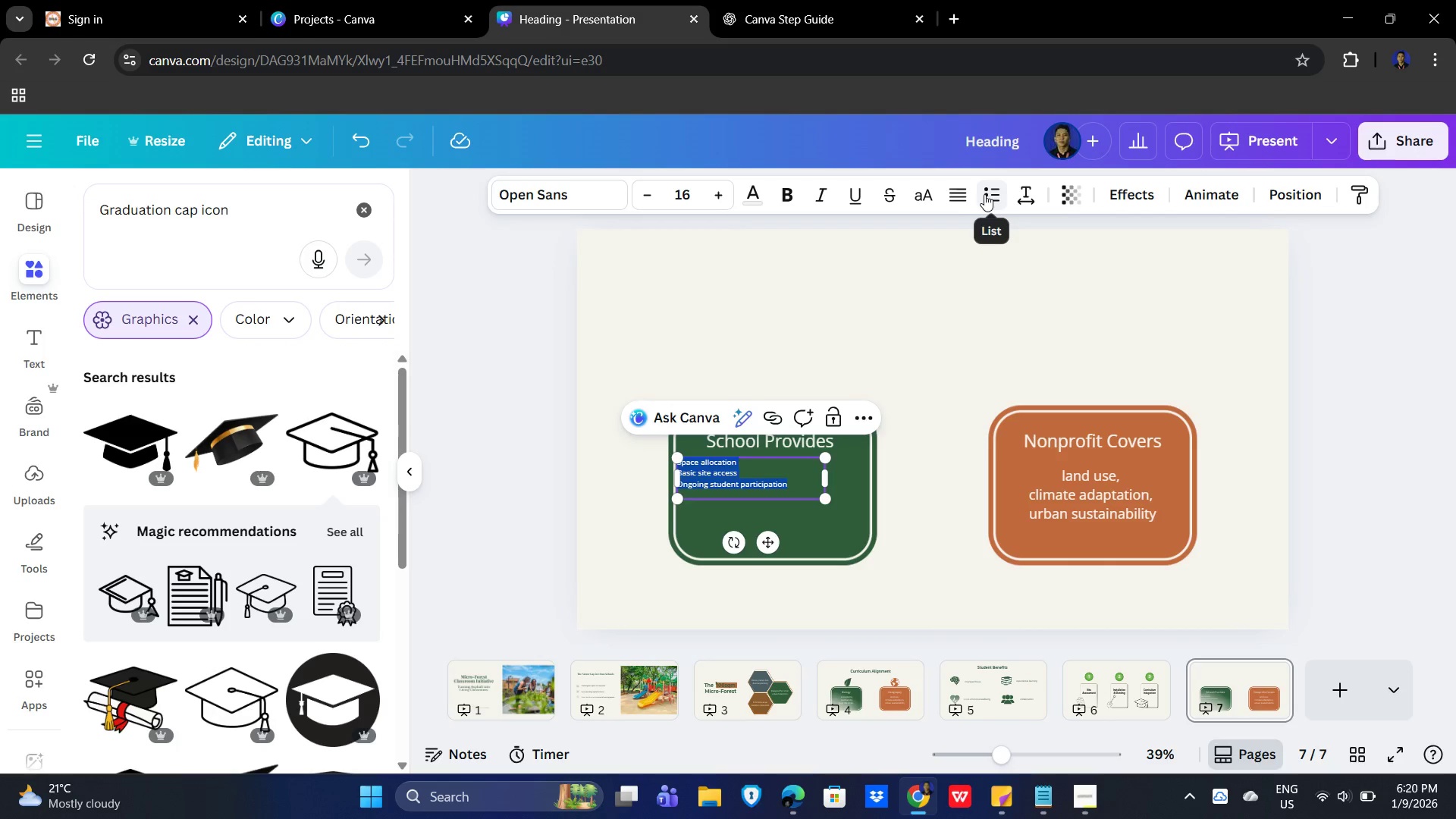 
left_click([988, 190])
 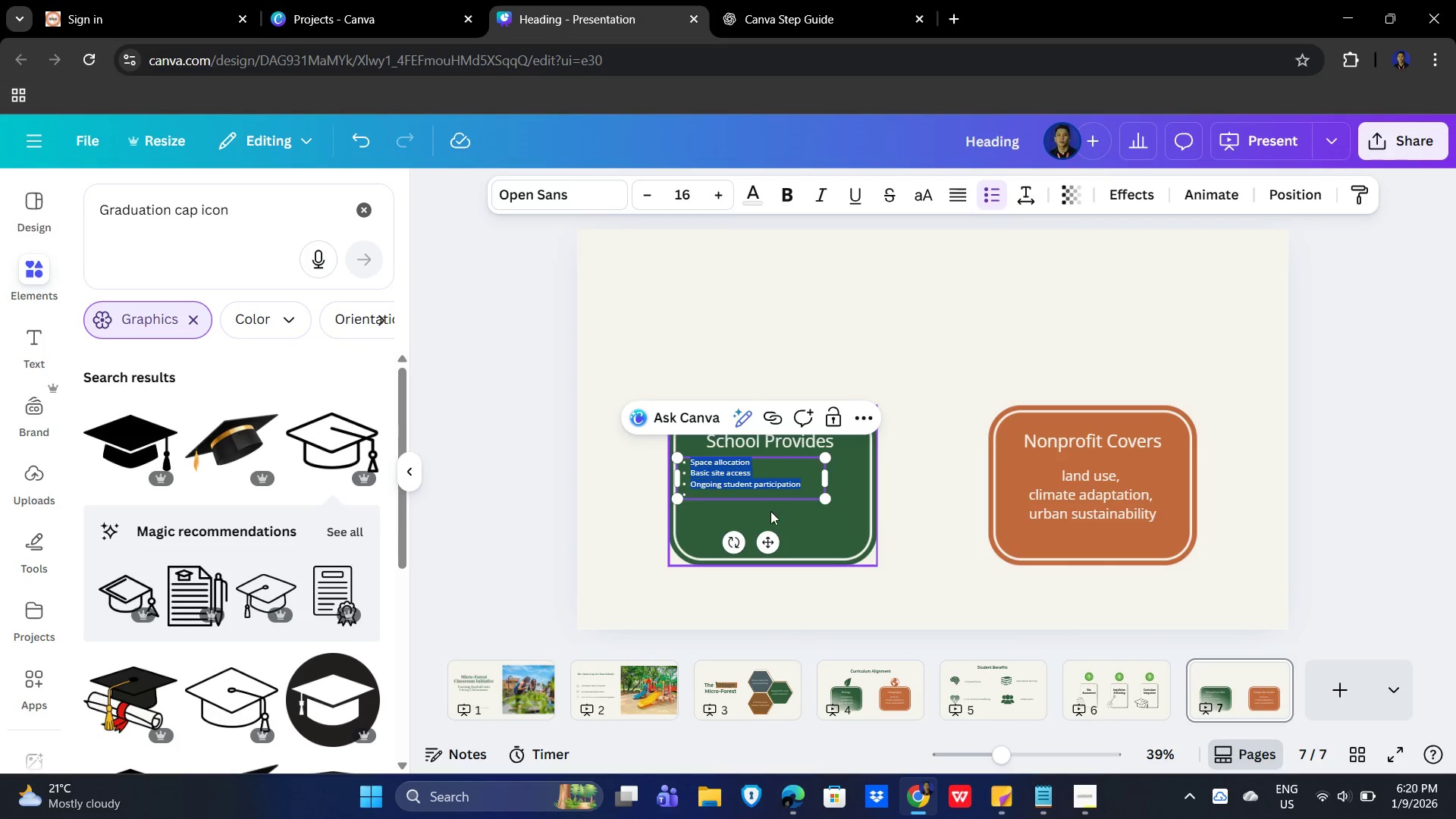 
left_click([695, 494])
 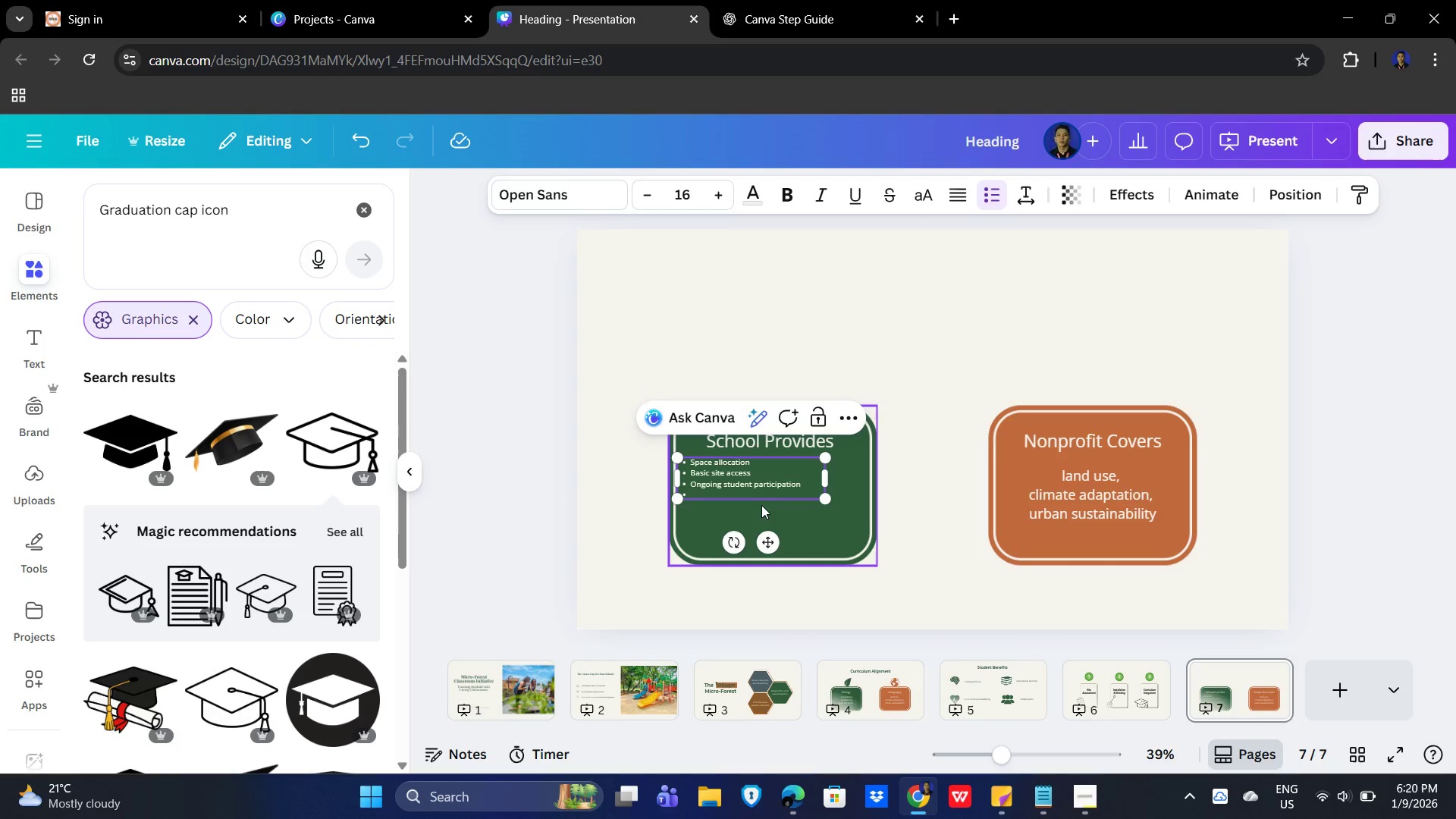 
key(Backspace)
 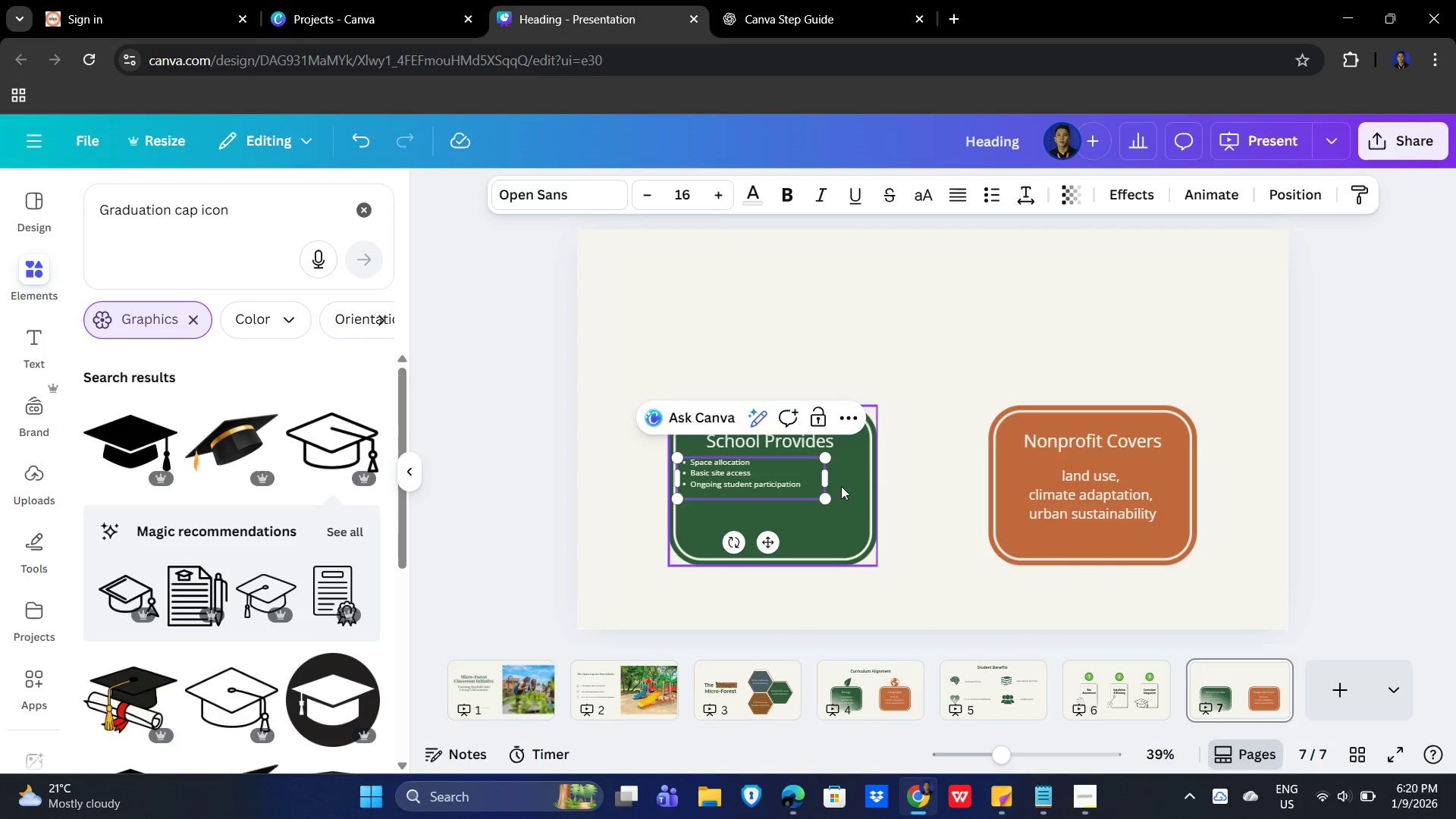 
left_click_drag(start_coordinate=[827, 497], to_coordinate=[895, 535])
 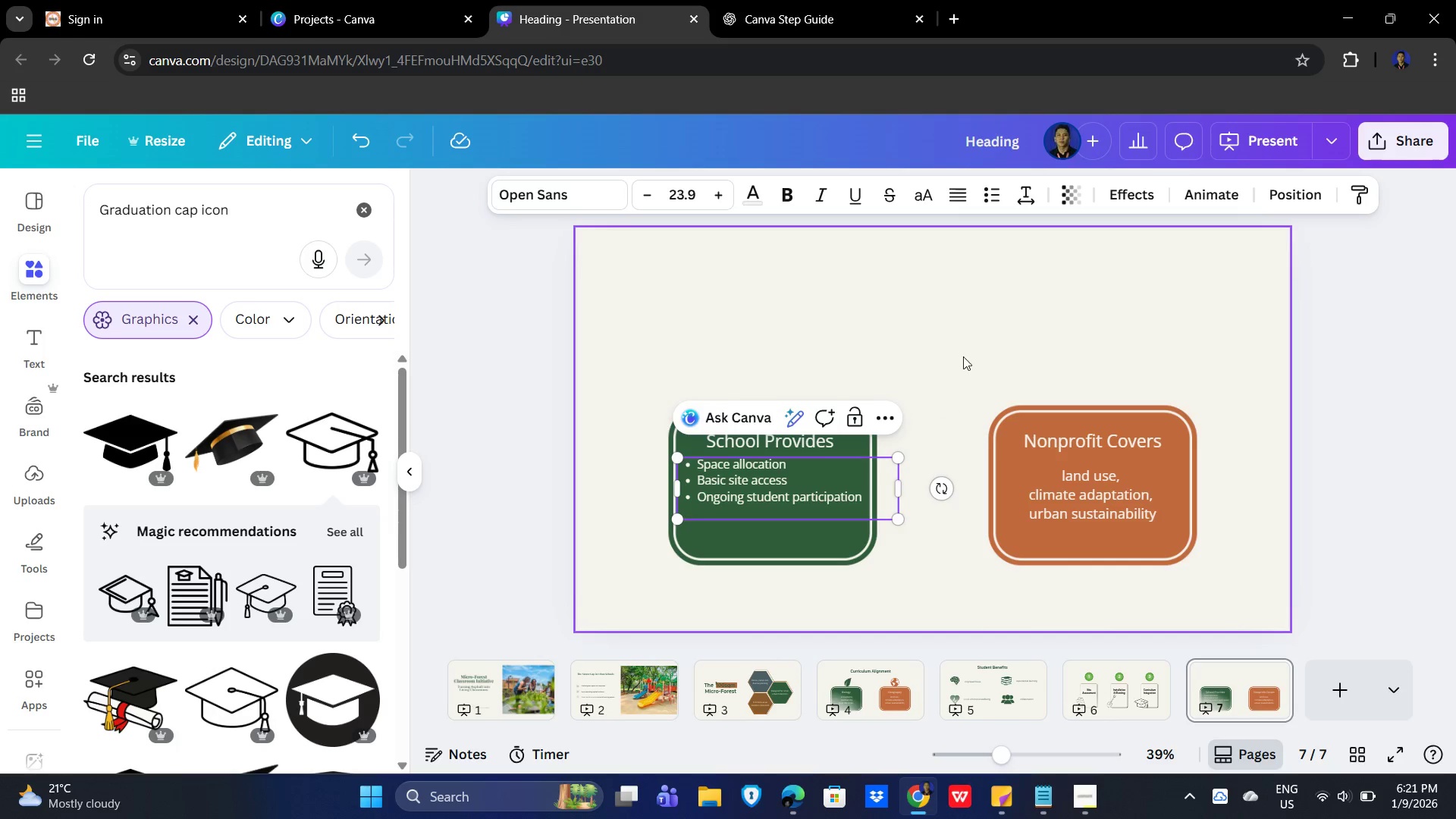 
left_click([966, 349])
 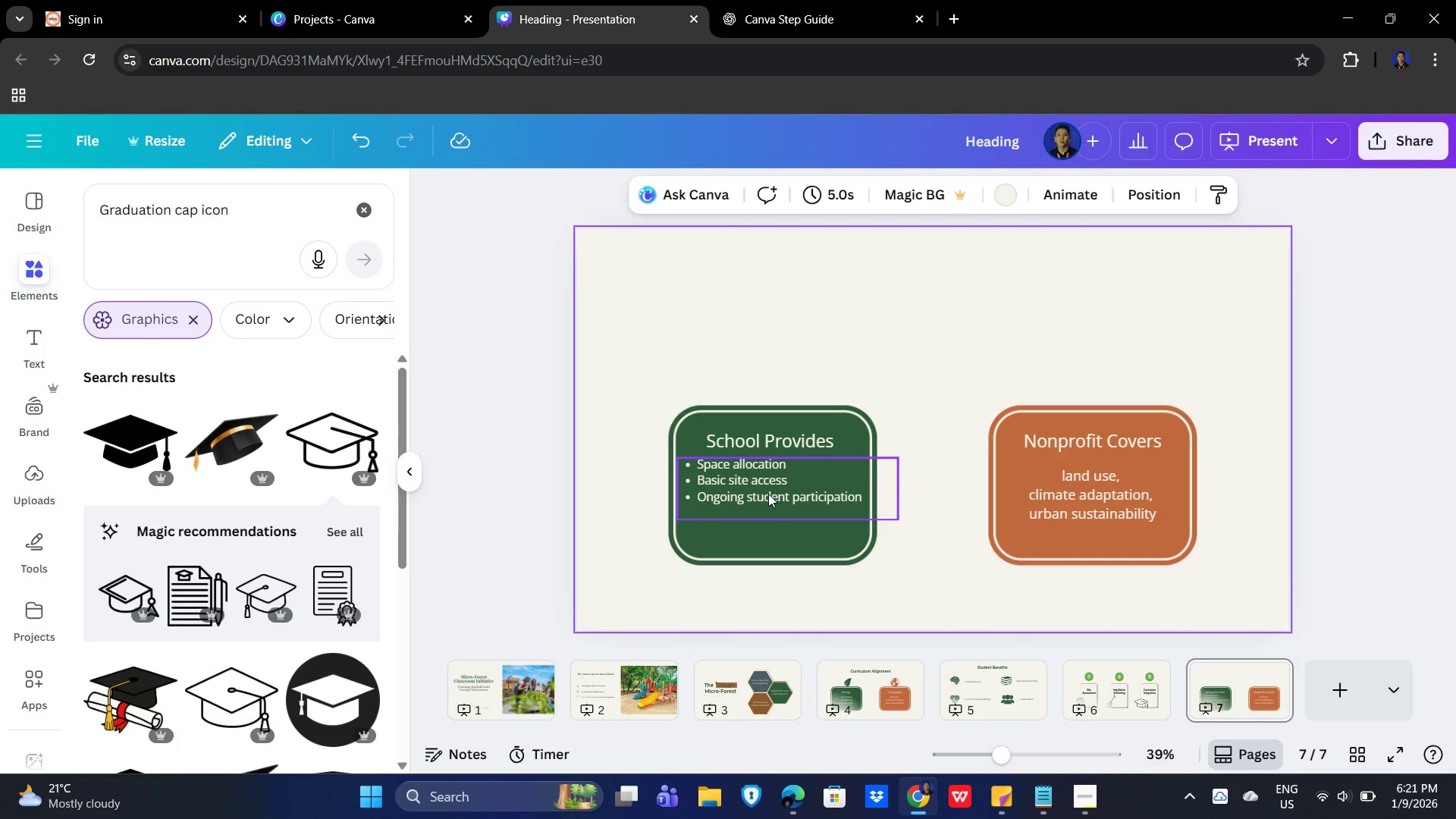 
left_click_drag(start_coordinate=[768, 494], to_coordinate=[770, 497])
 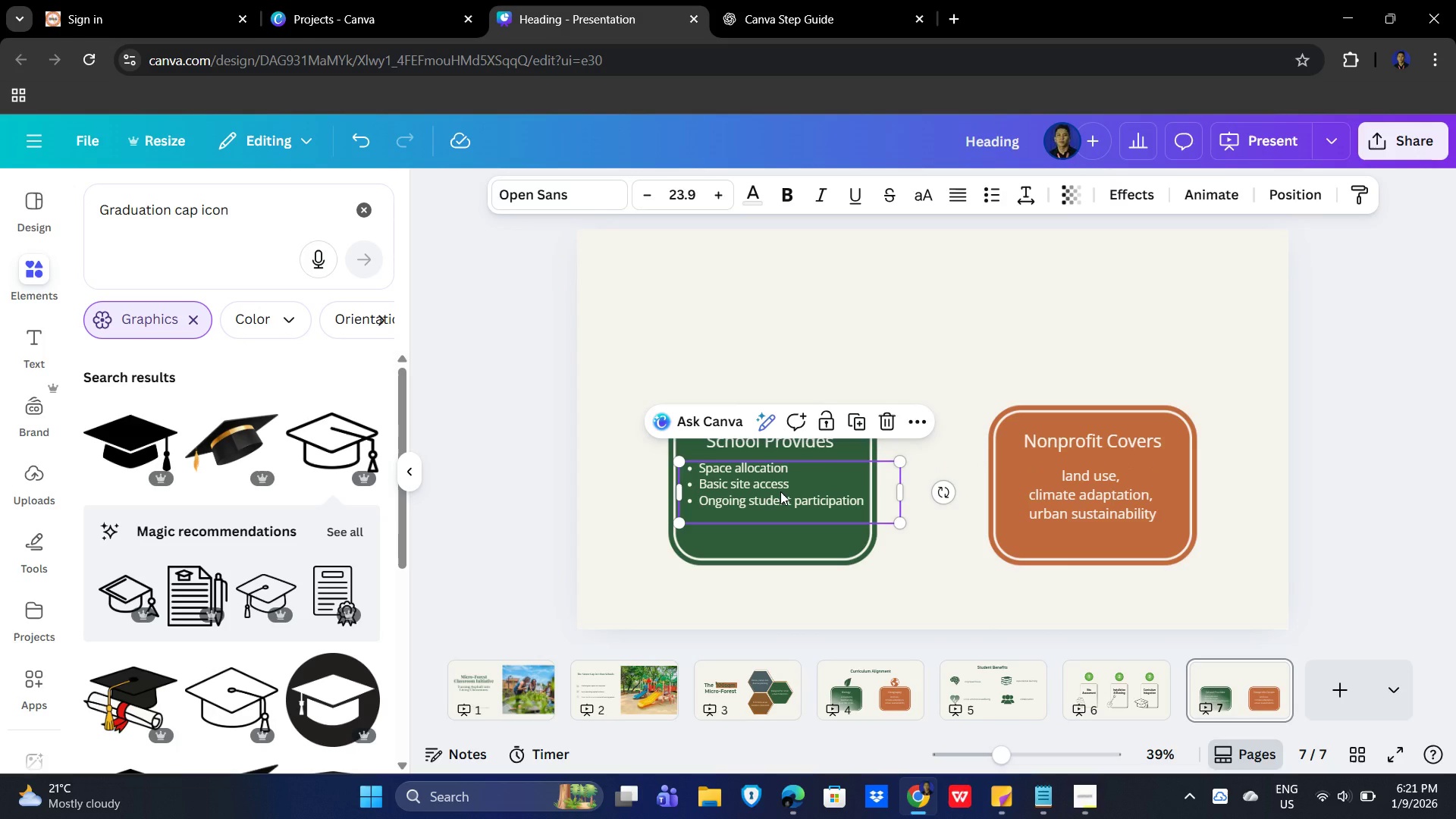 
left_click_drag(start_coordinate=[780, 491], to_coordinate=[780, 496])
 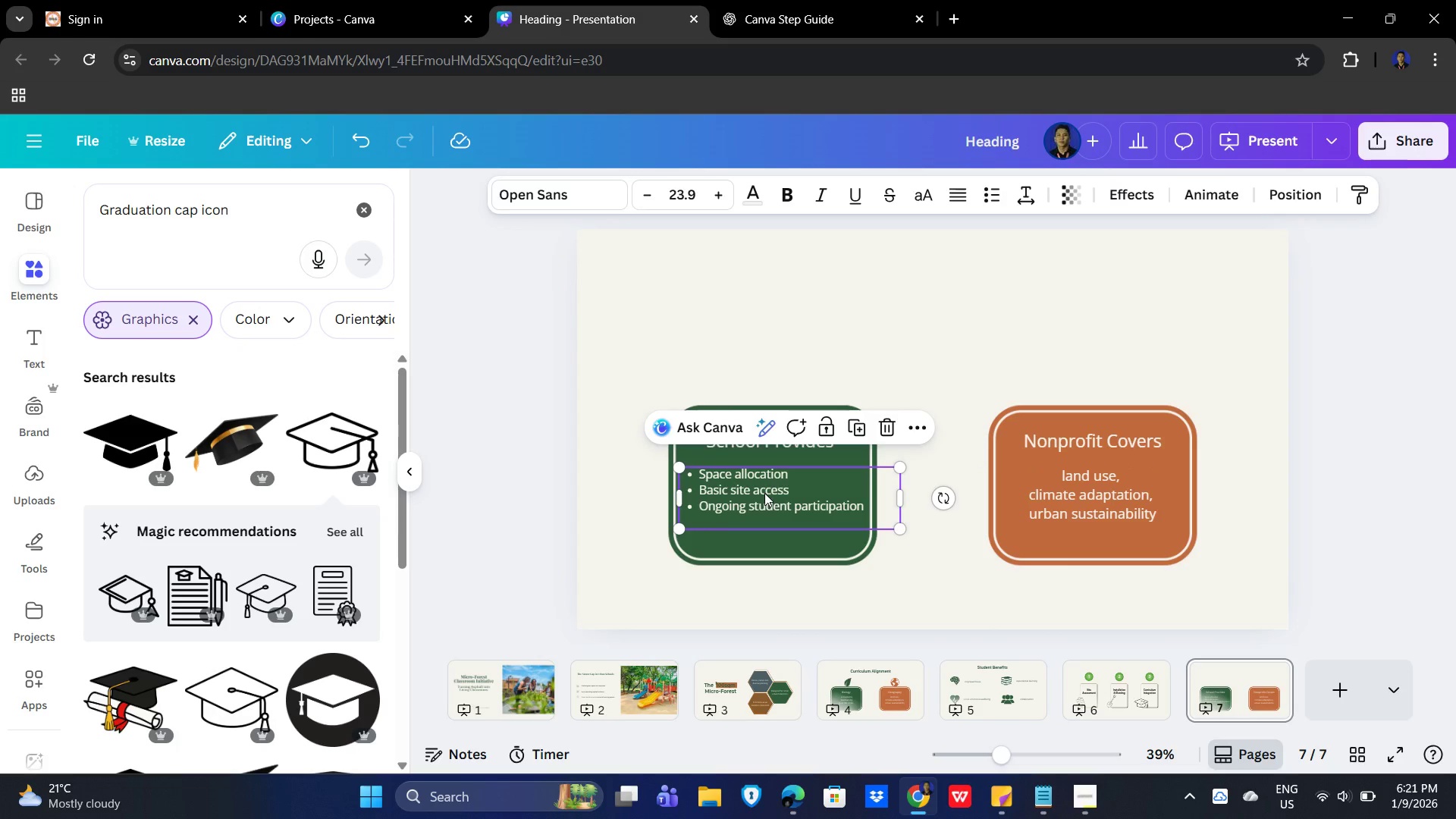 
left_click([764, 493])
 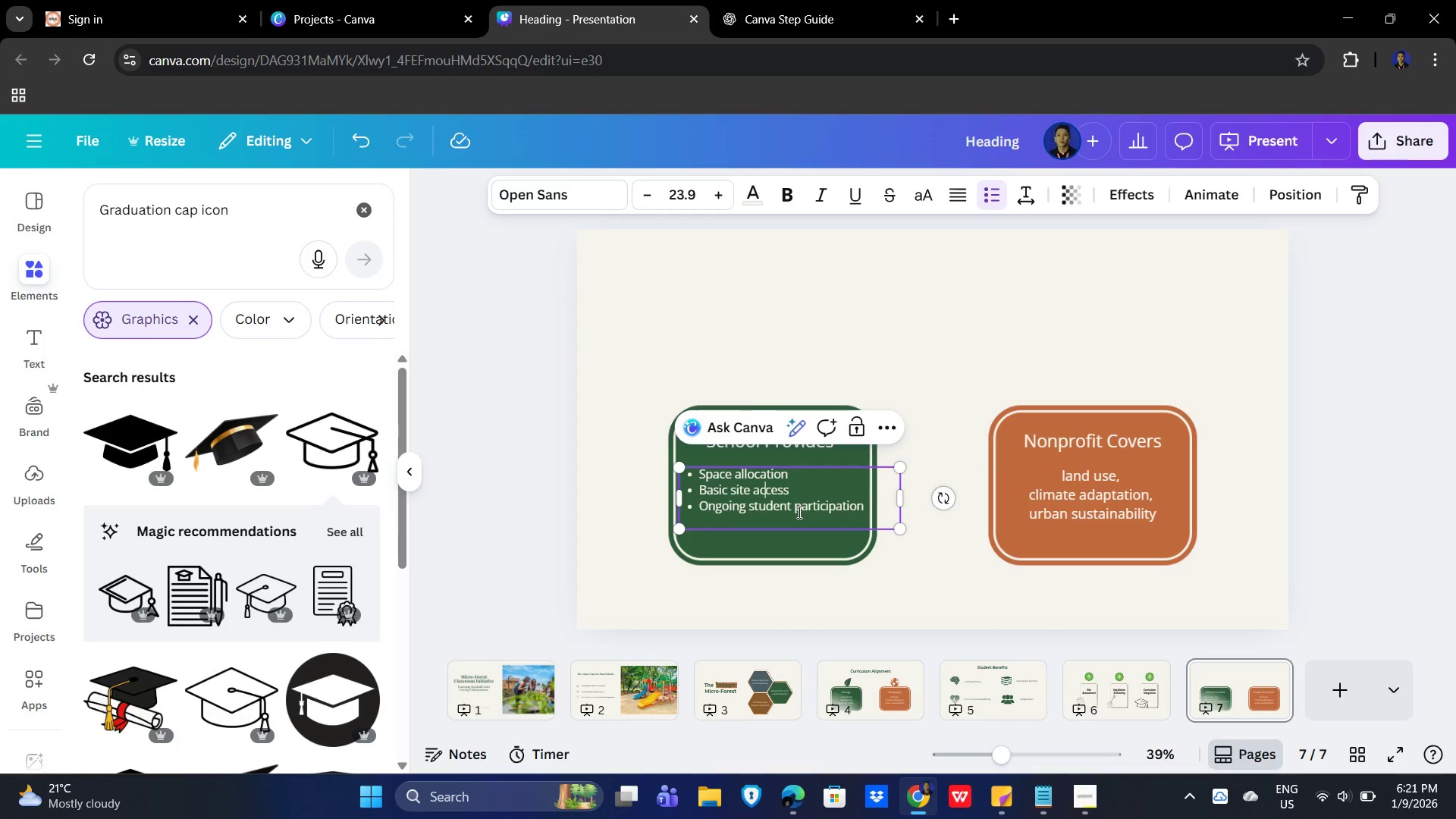 
key(Control+C)
 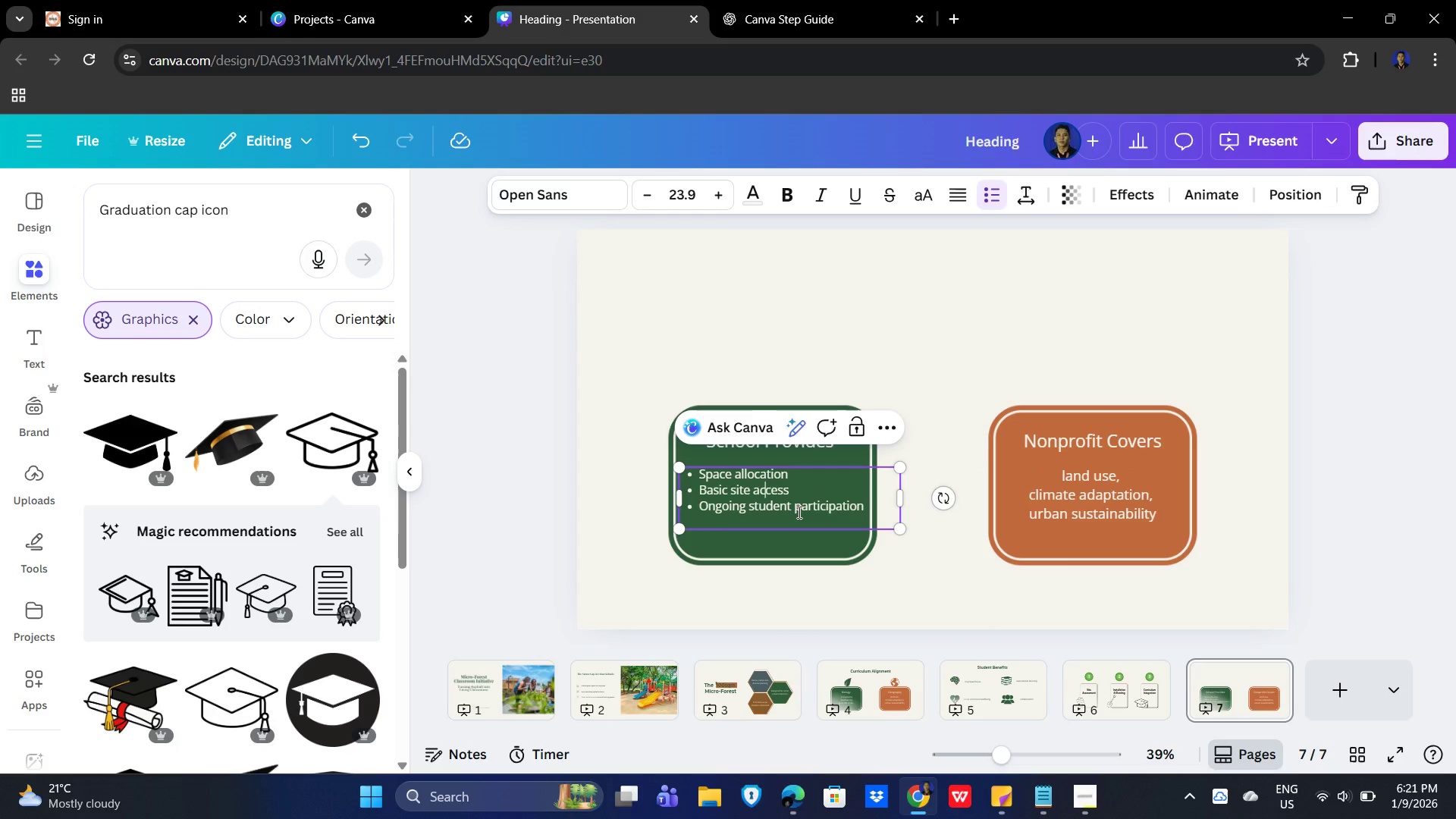 
key(Control+V)
 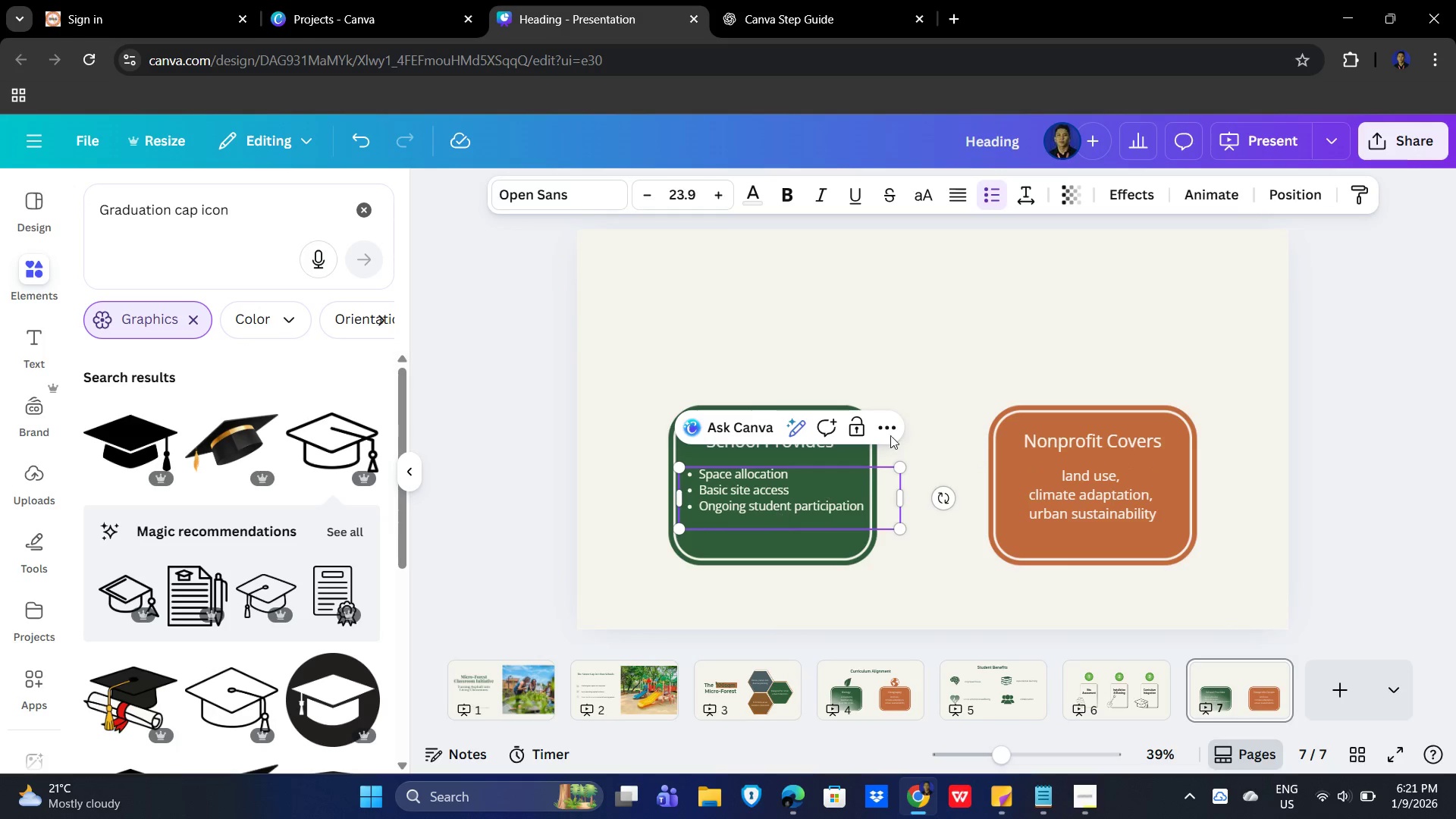 
left_click([981, 366])
 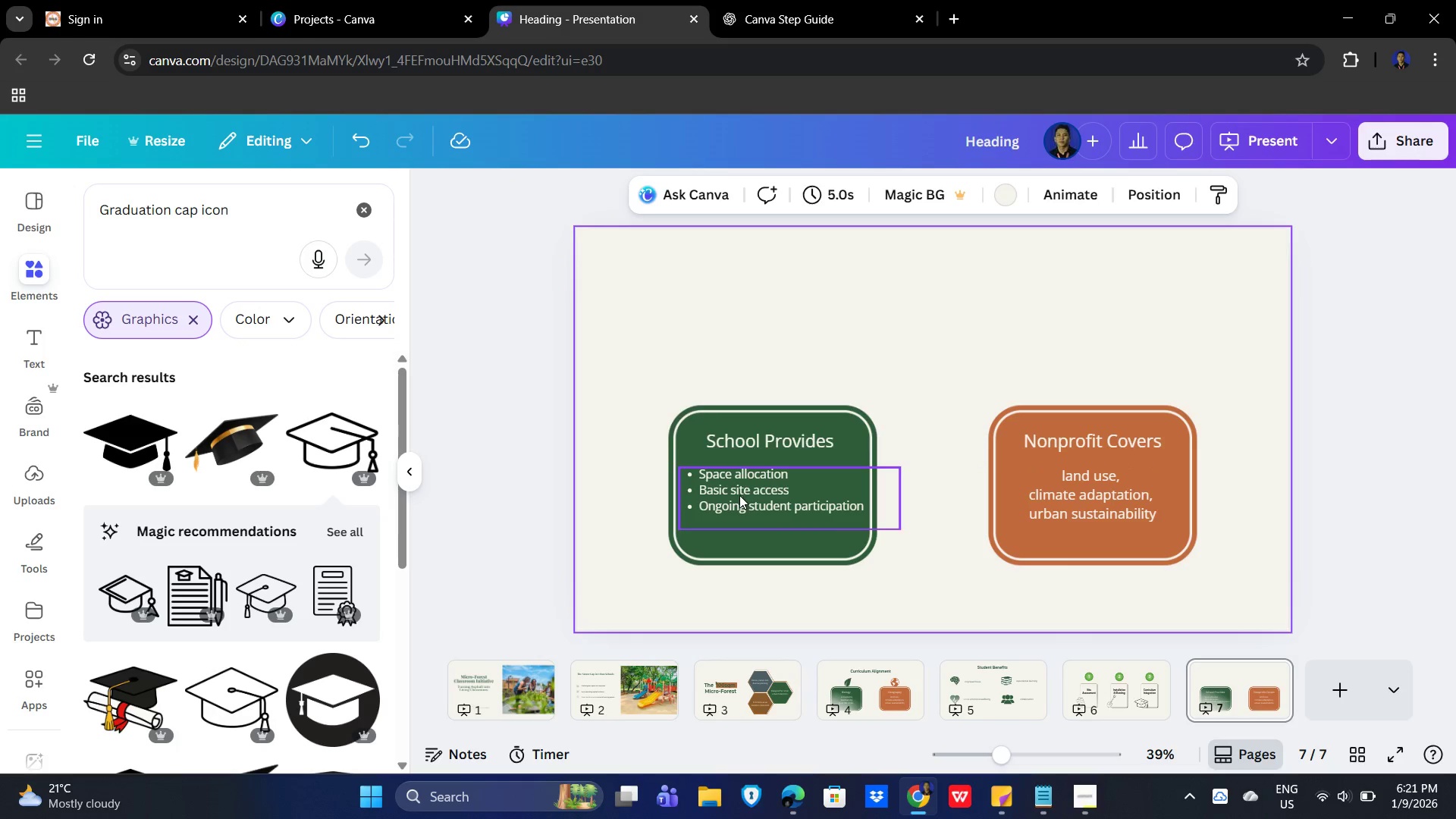 
left_click([739, 495])
 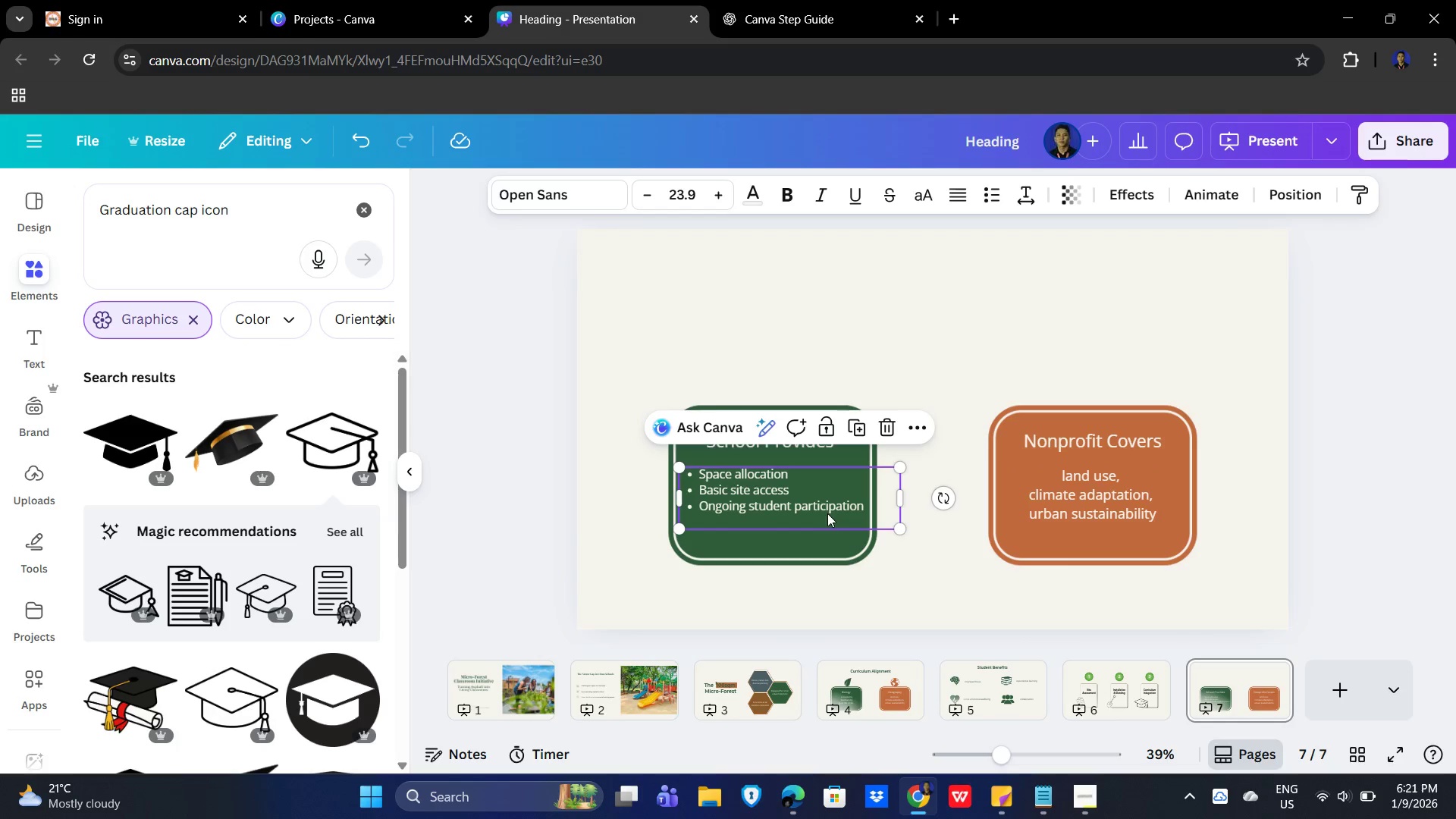 
key(Control+C)
 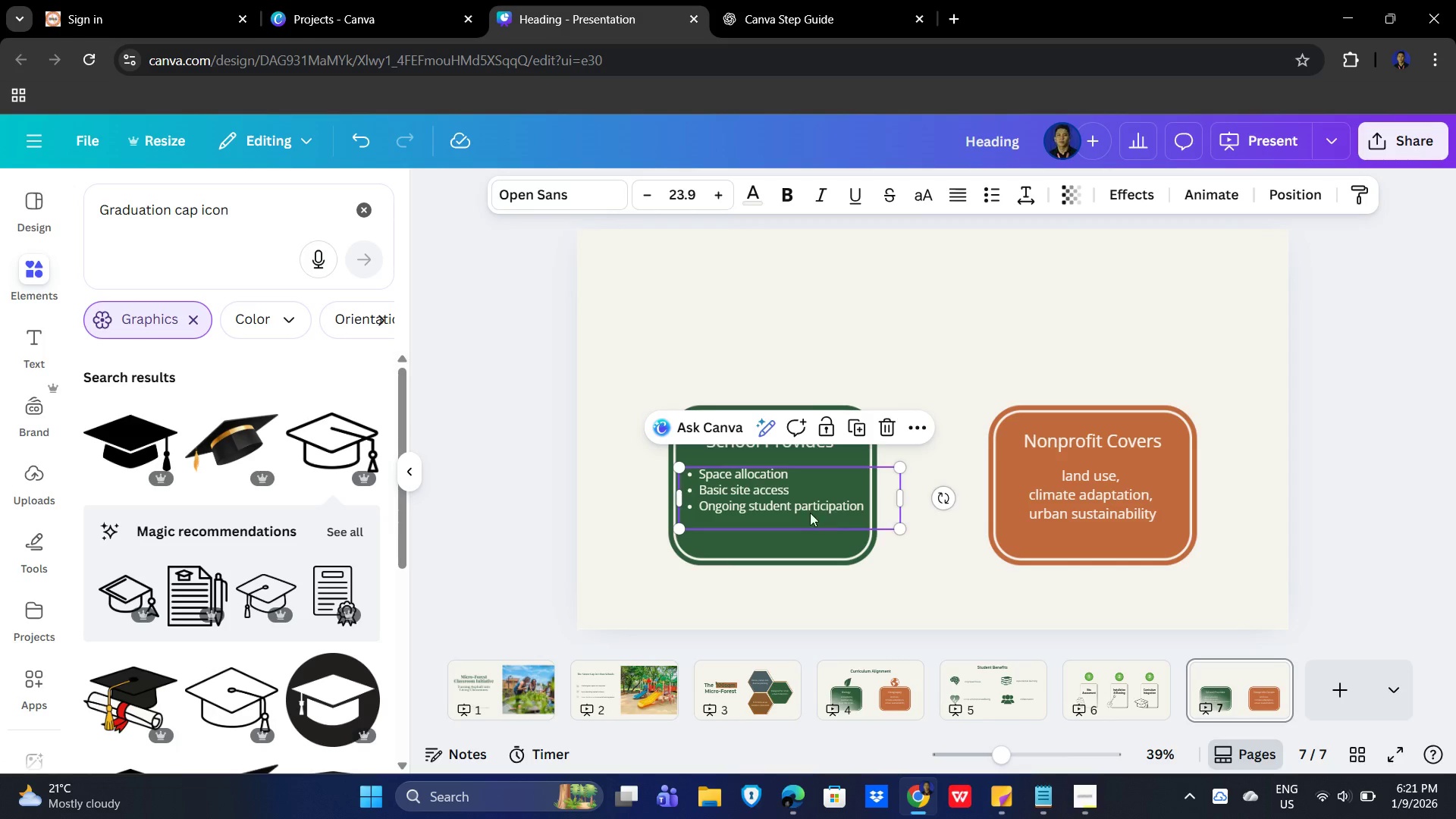 
key(Control+V)
 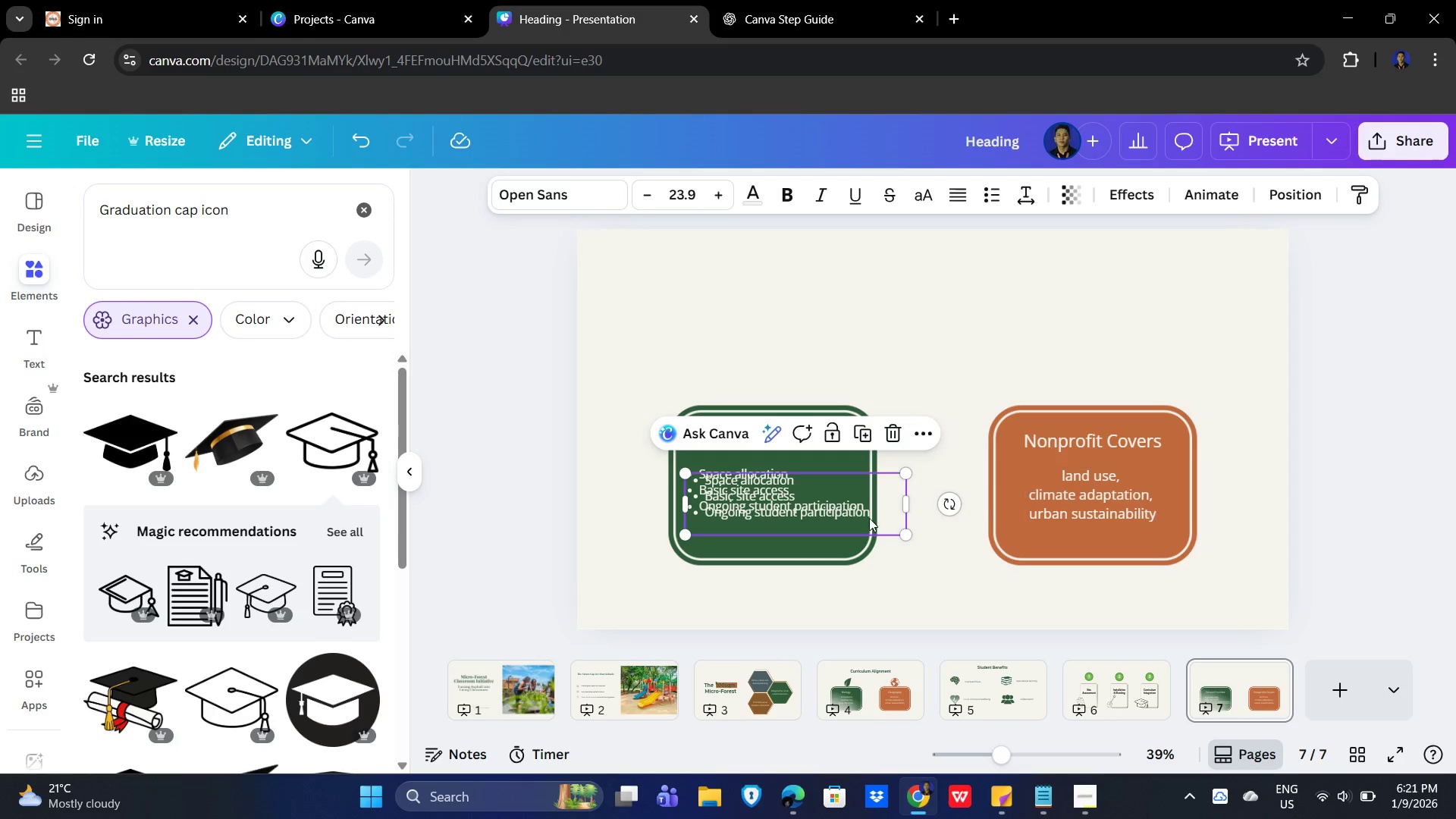 
left_click_drag(start_coordinate=[854, 519], to_coordinate=[1136, 507])
 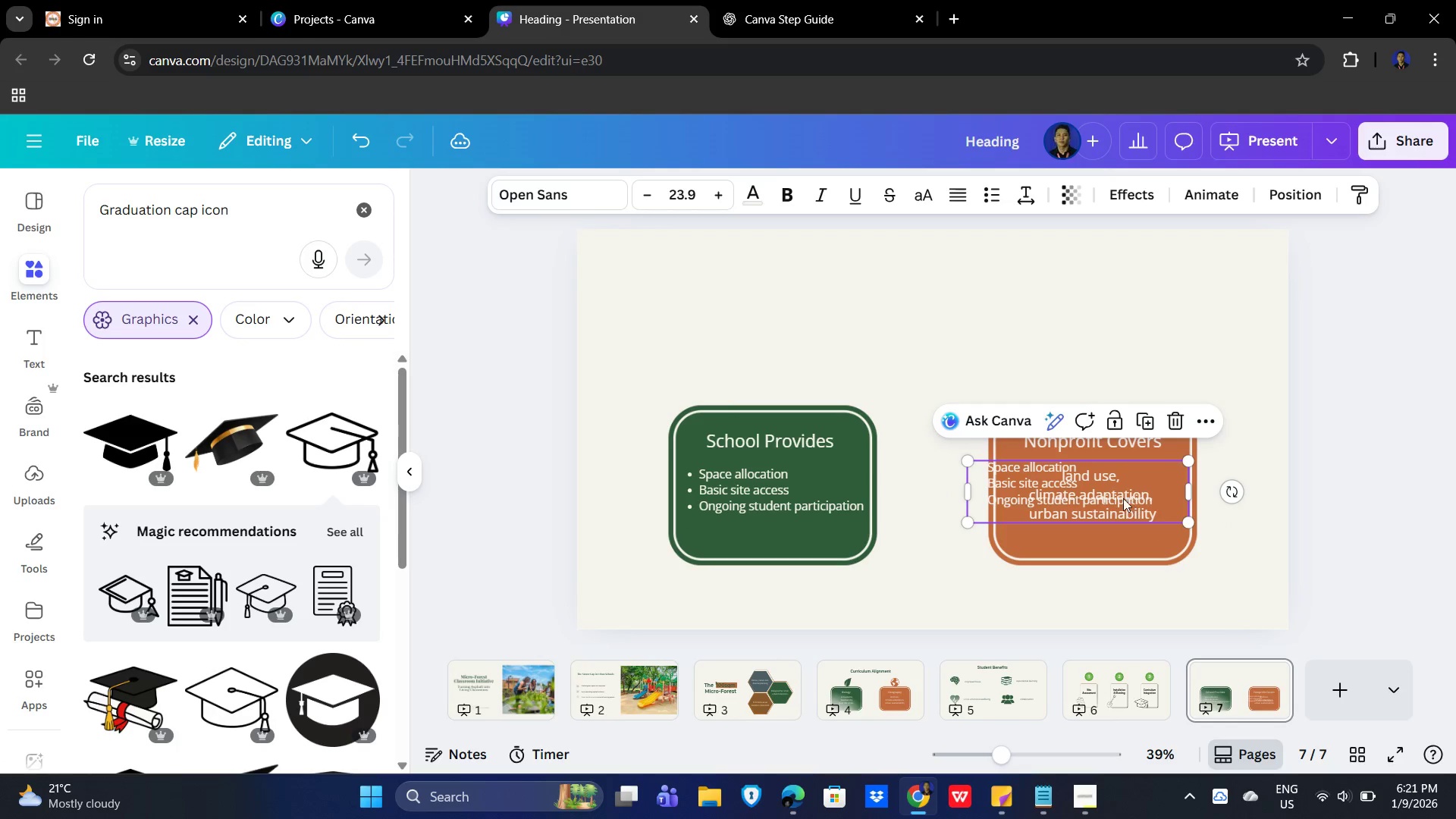 
left_click_drag(start_coordinate=[1123, 498], to_coordinate=[1056, 497])
 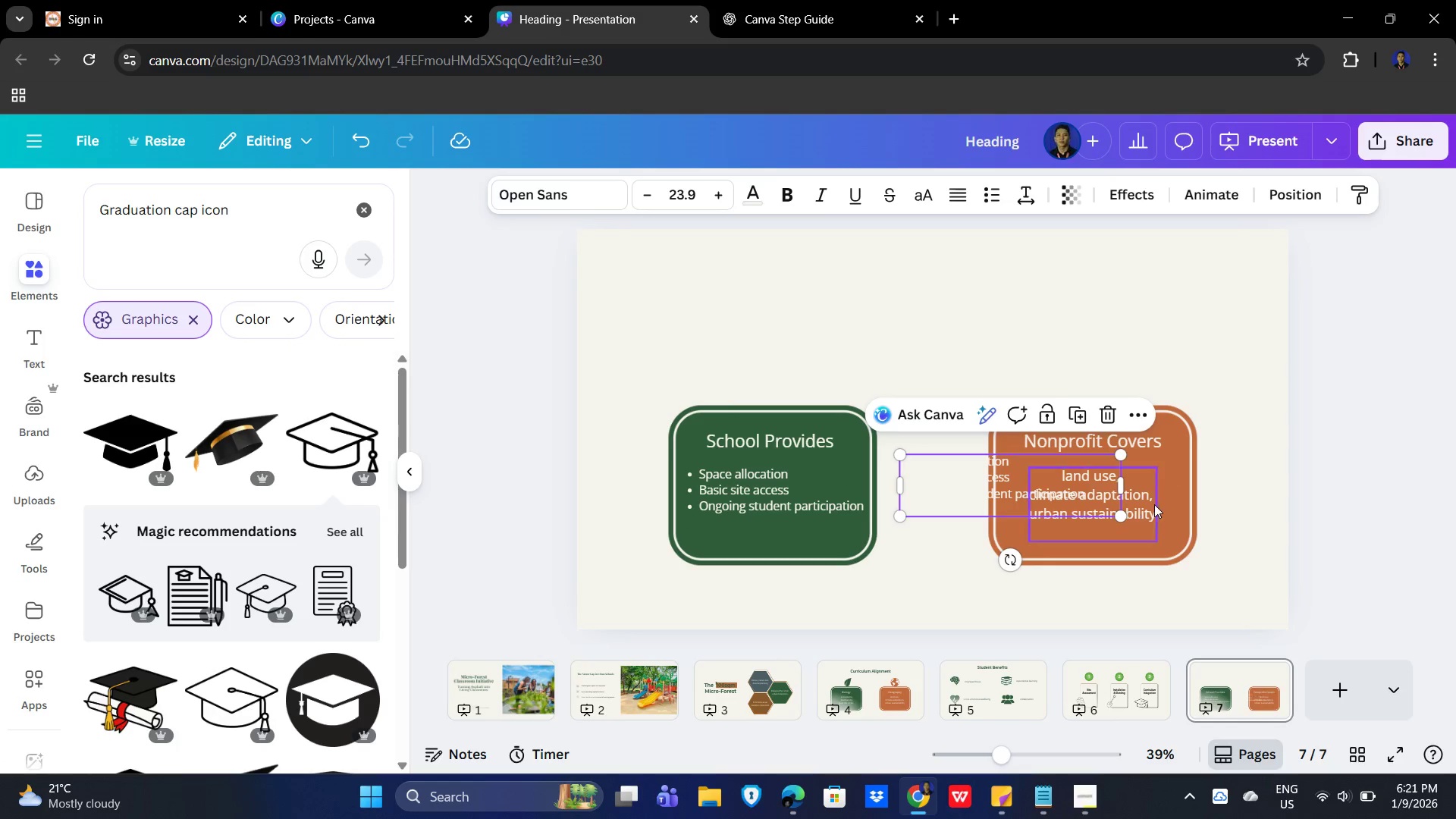 
left_click([1154, 504])
 